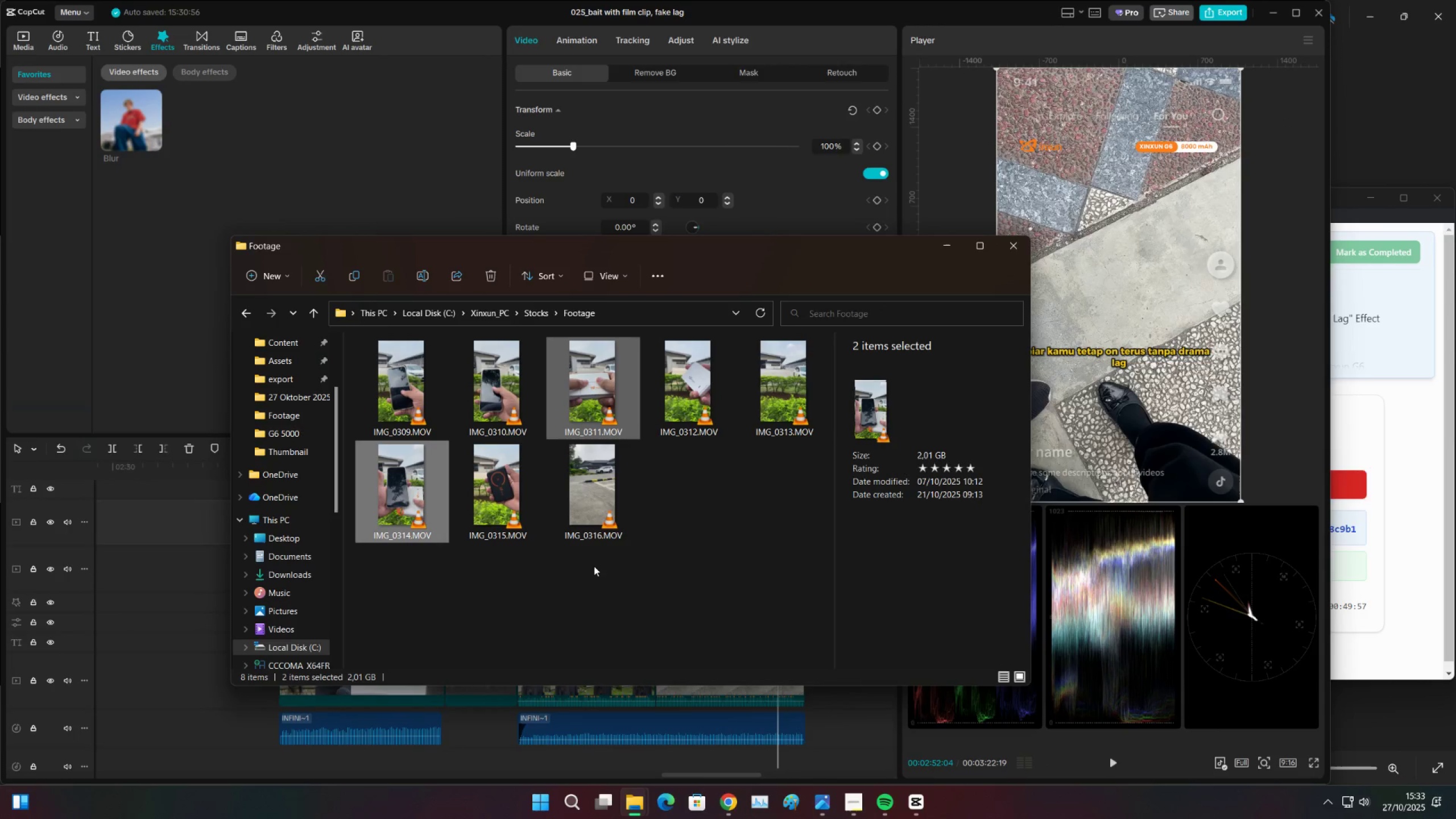 
key(Control+C)
 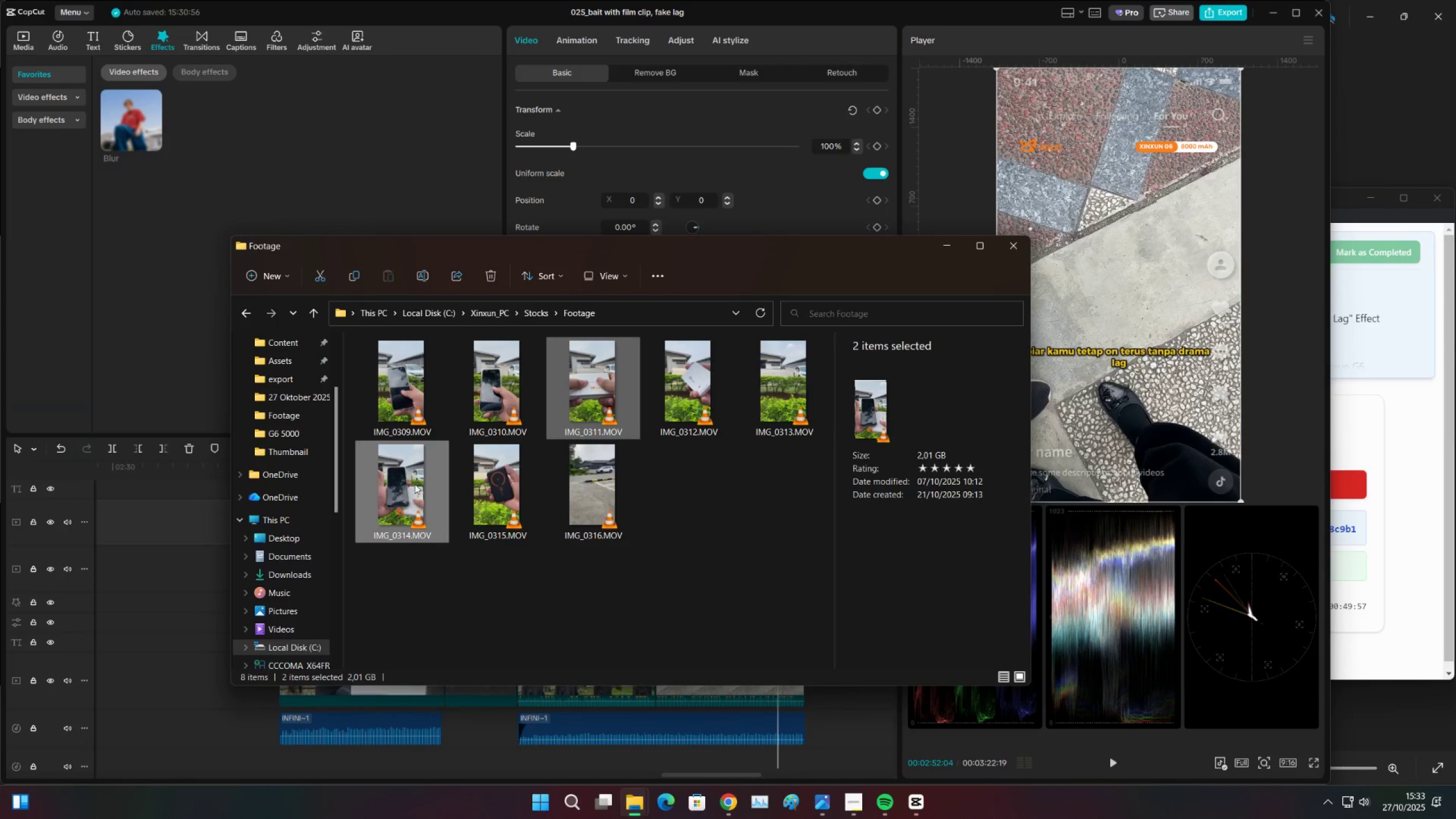 
key(Control+ControlLeft)
 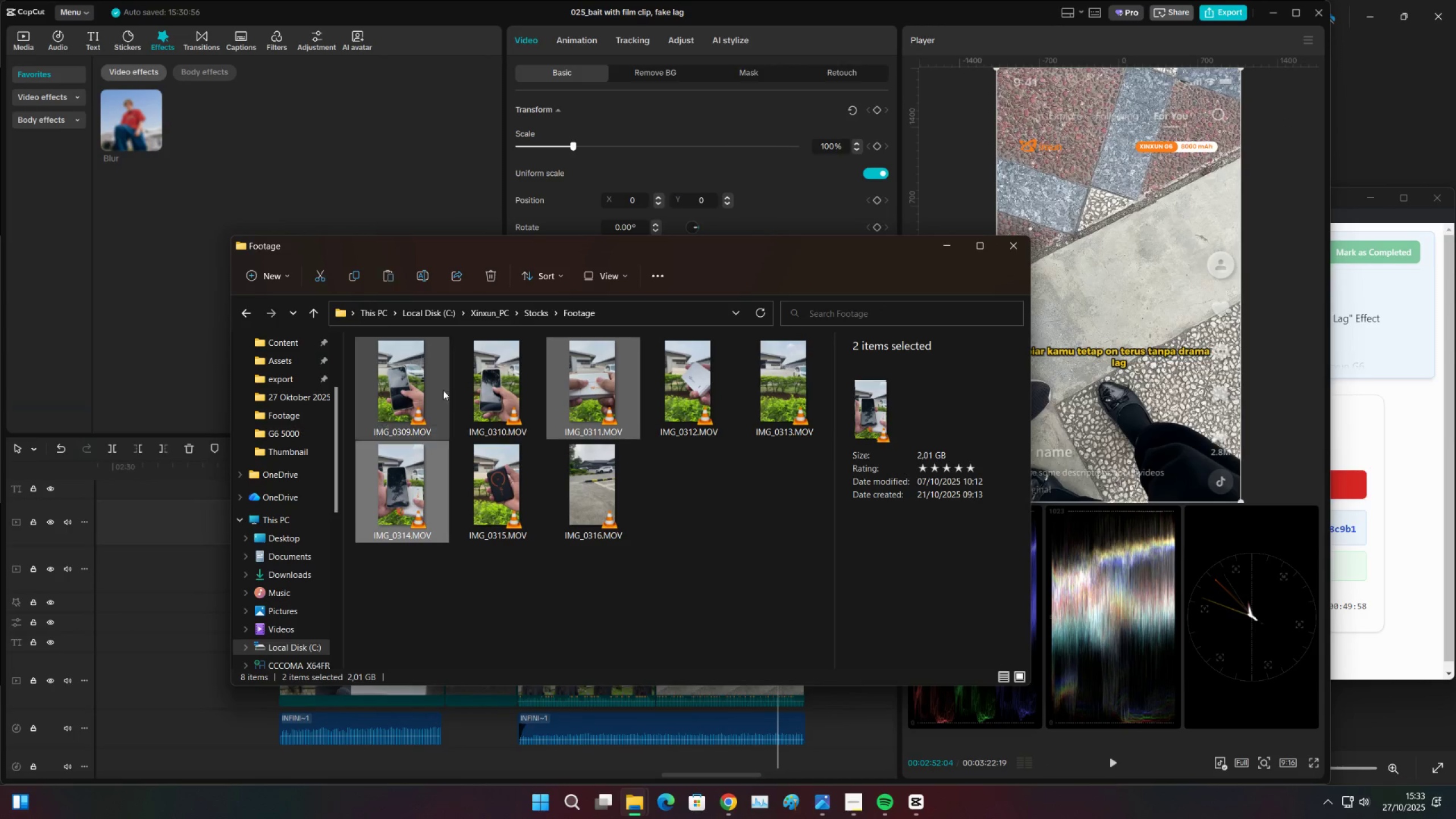 
key(Control+C)
 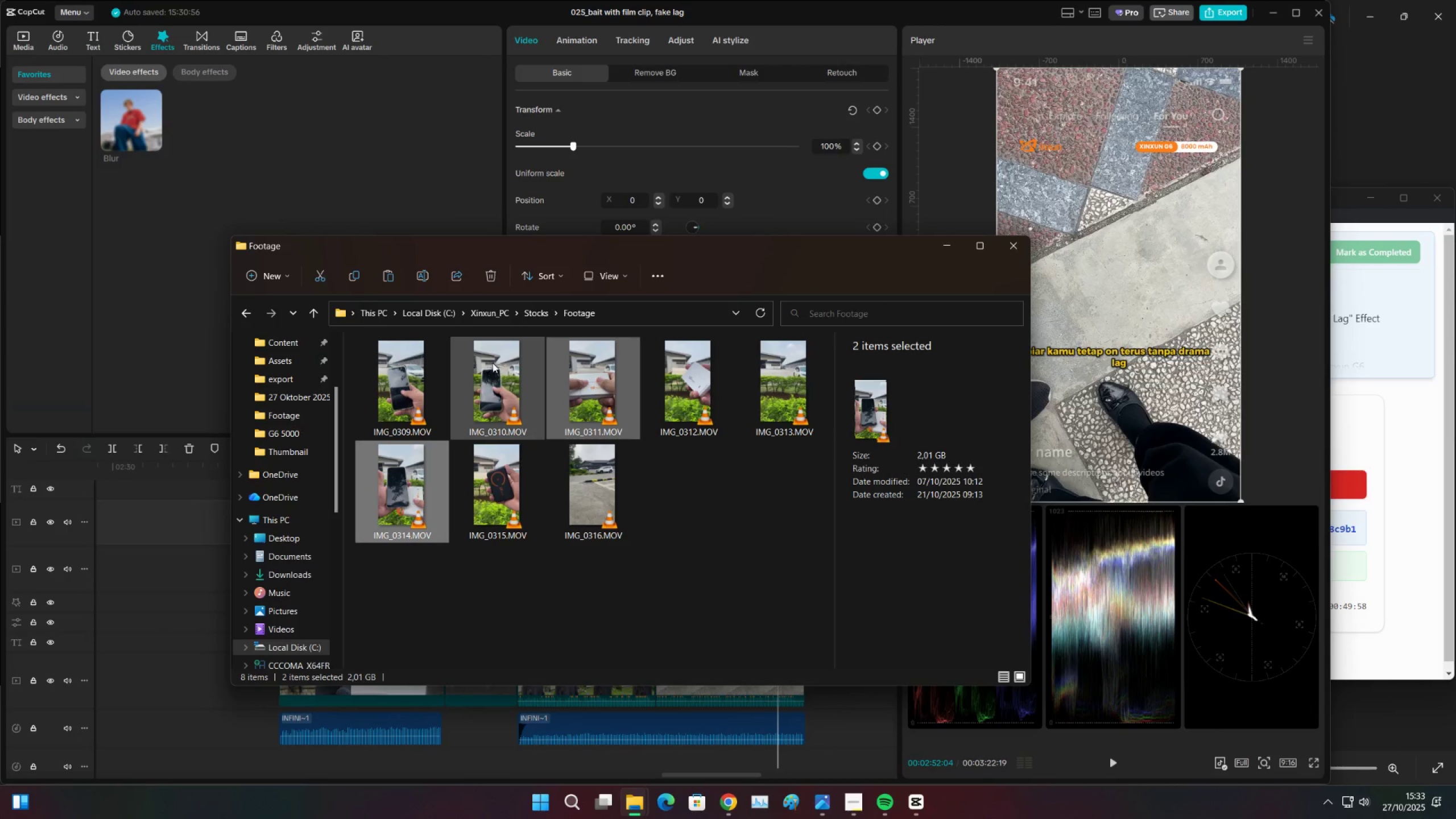 
key(Control+ControlLeft)
 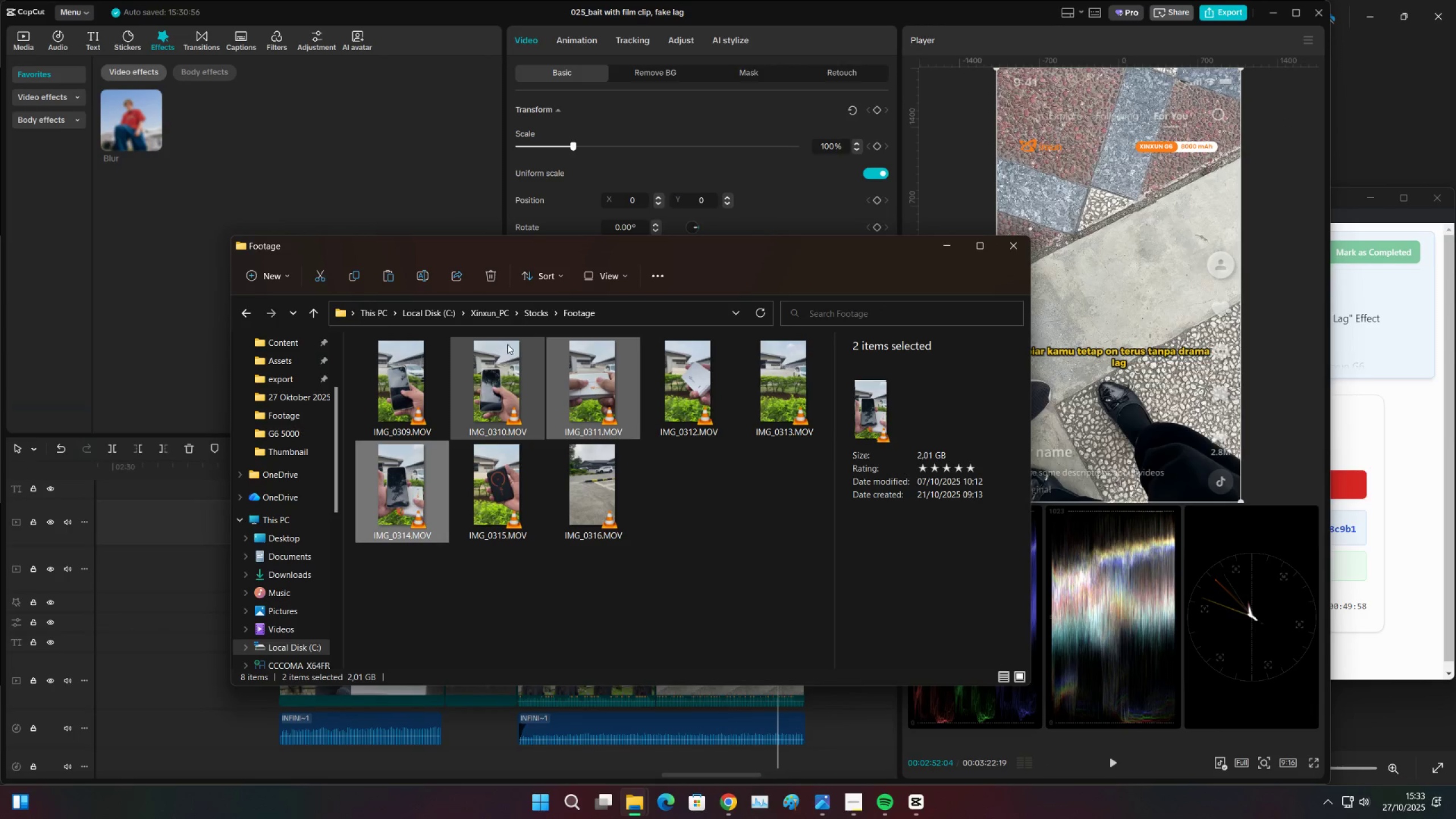 
key(Control+C)
 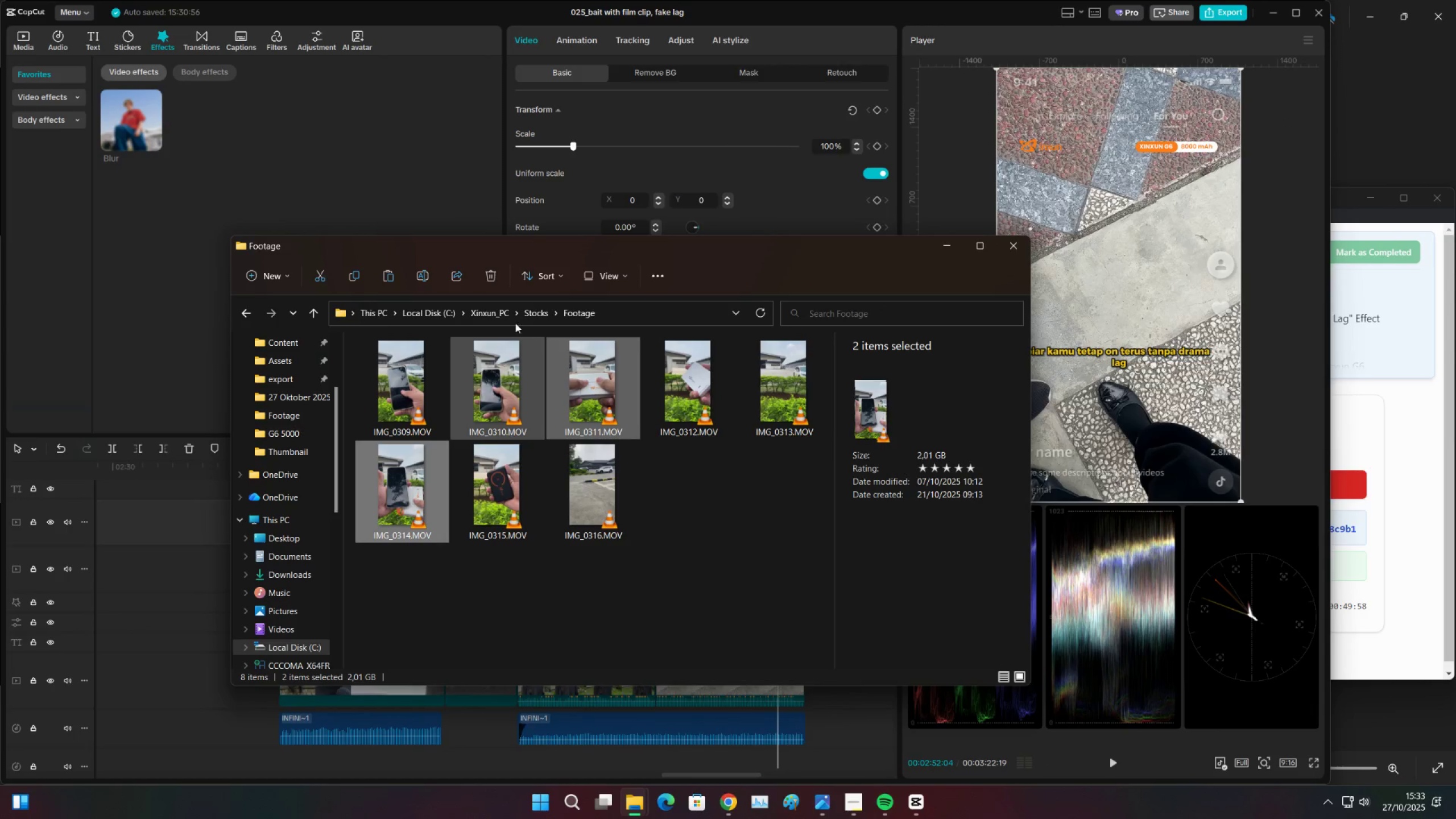 
key(Control+ControlLeft)
 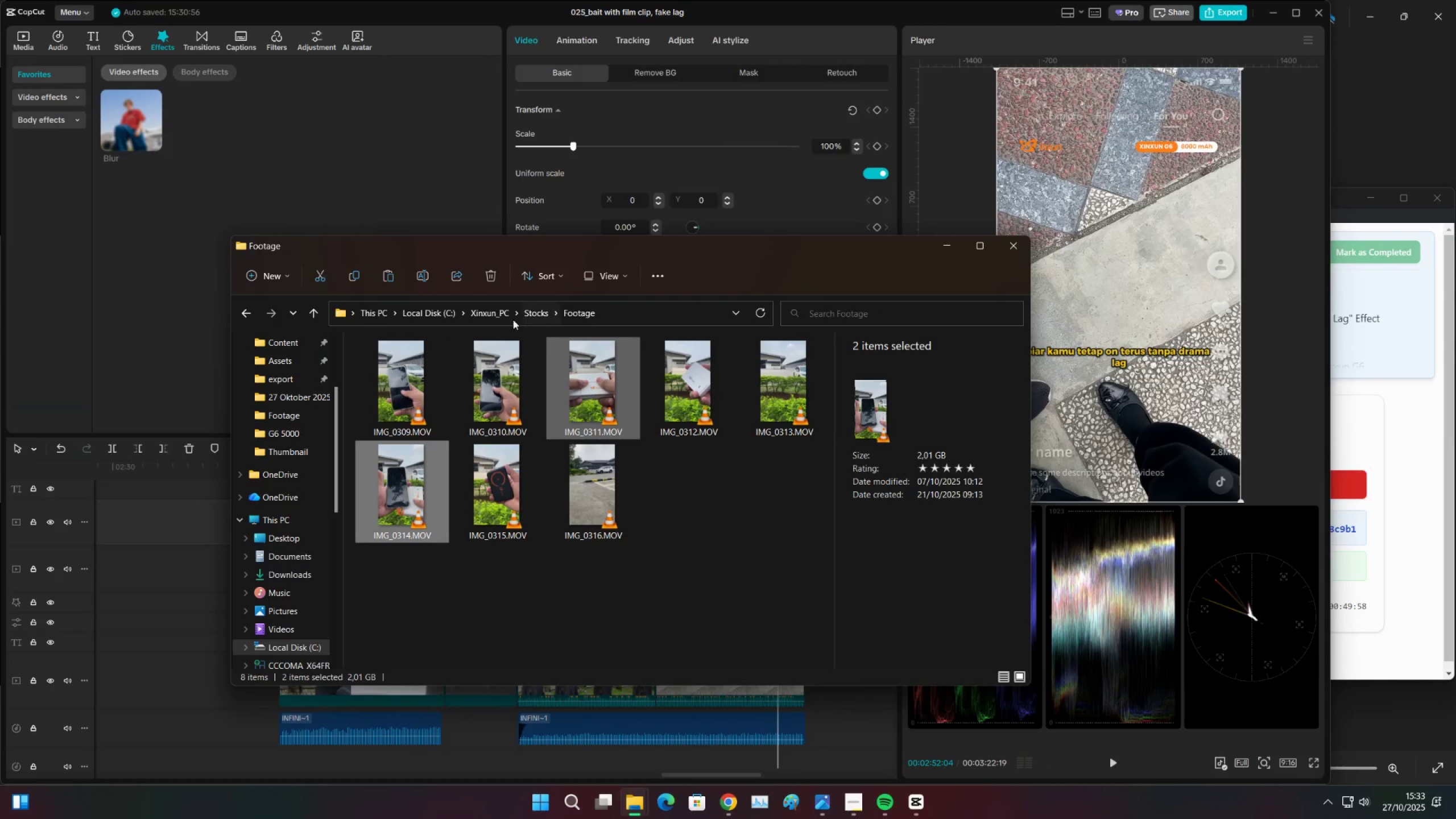 
key(Control+C)
 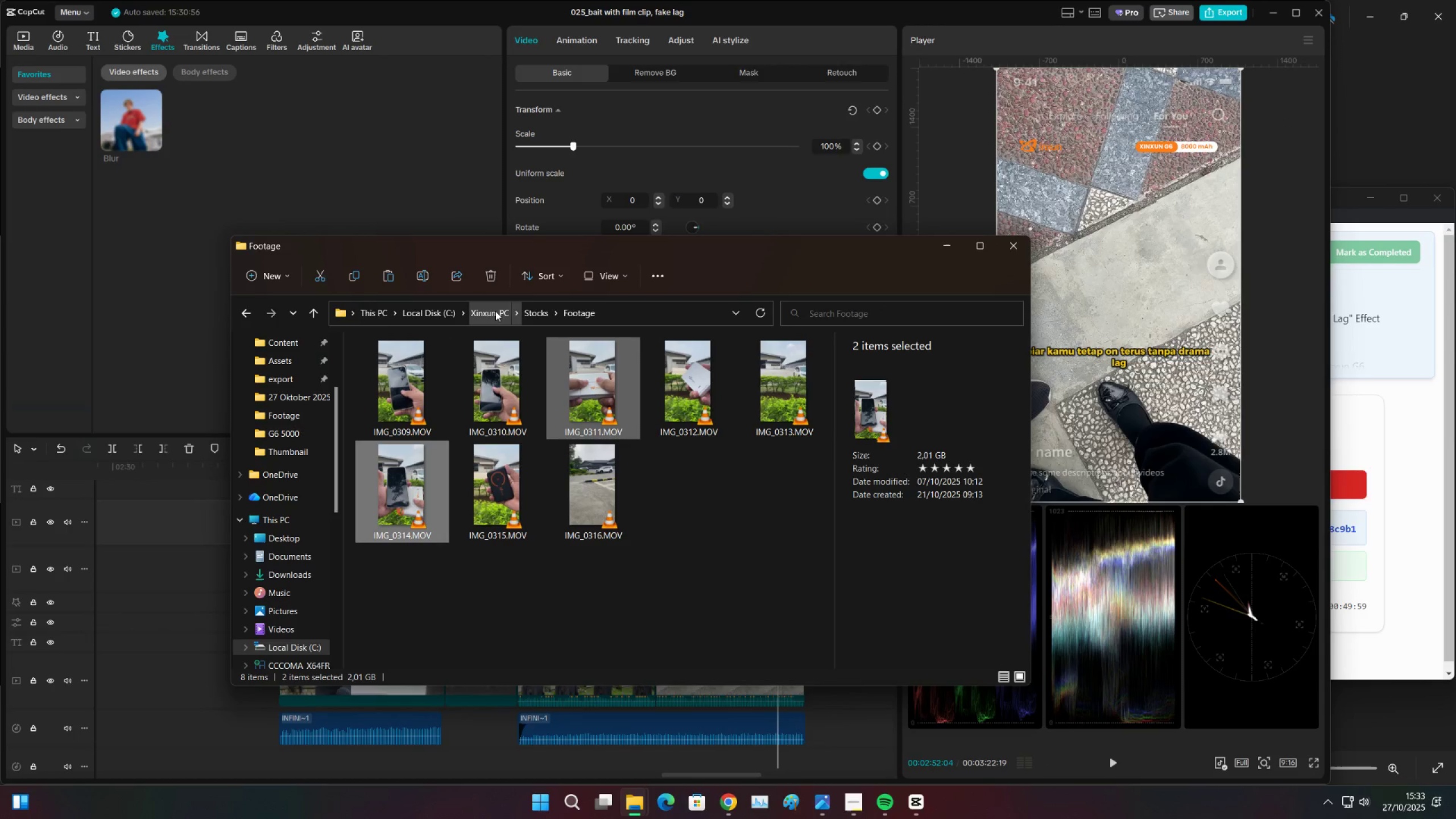 
left_click([495, 311])
 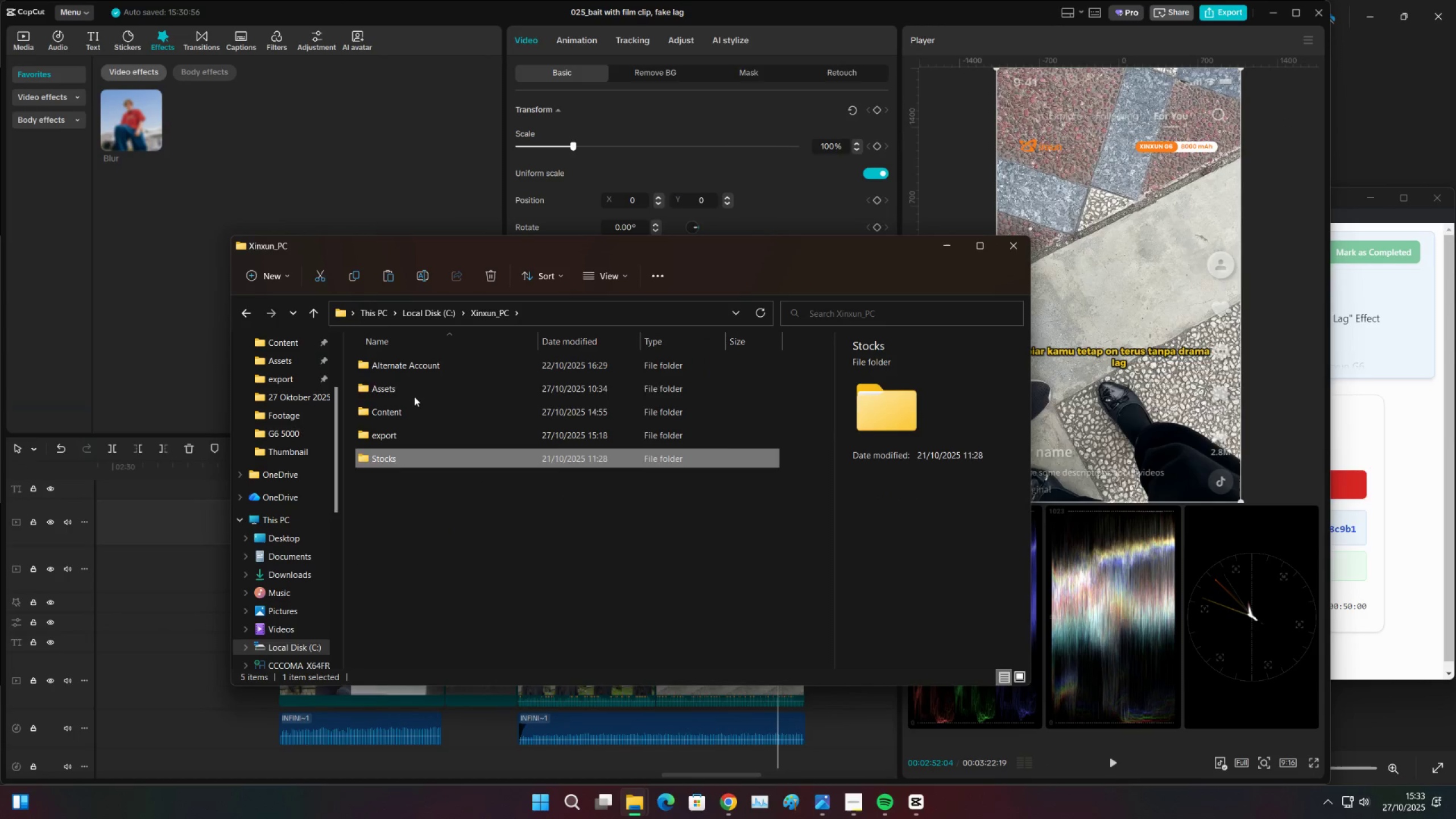 
double_click([413, 394])
 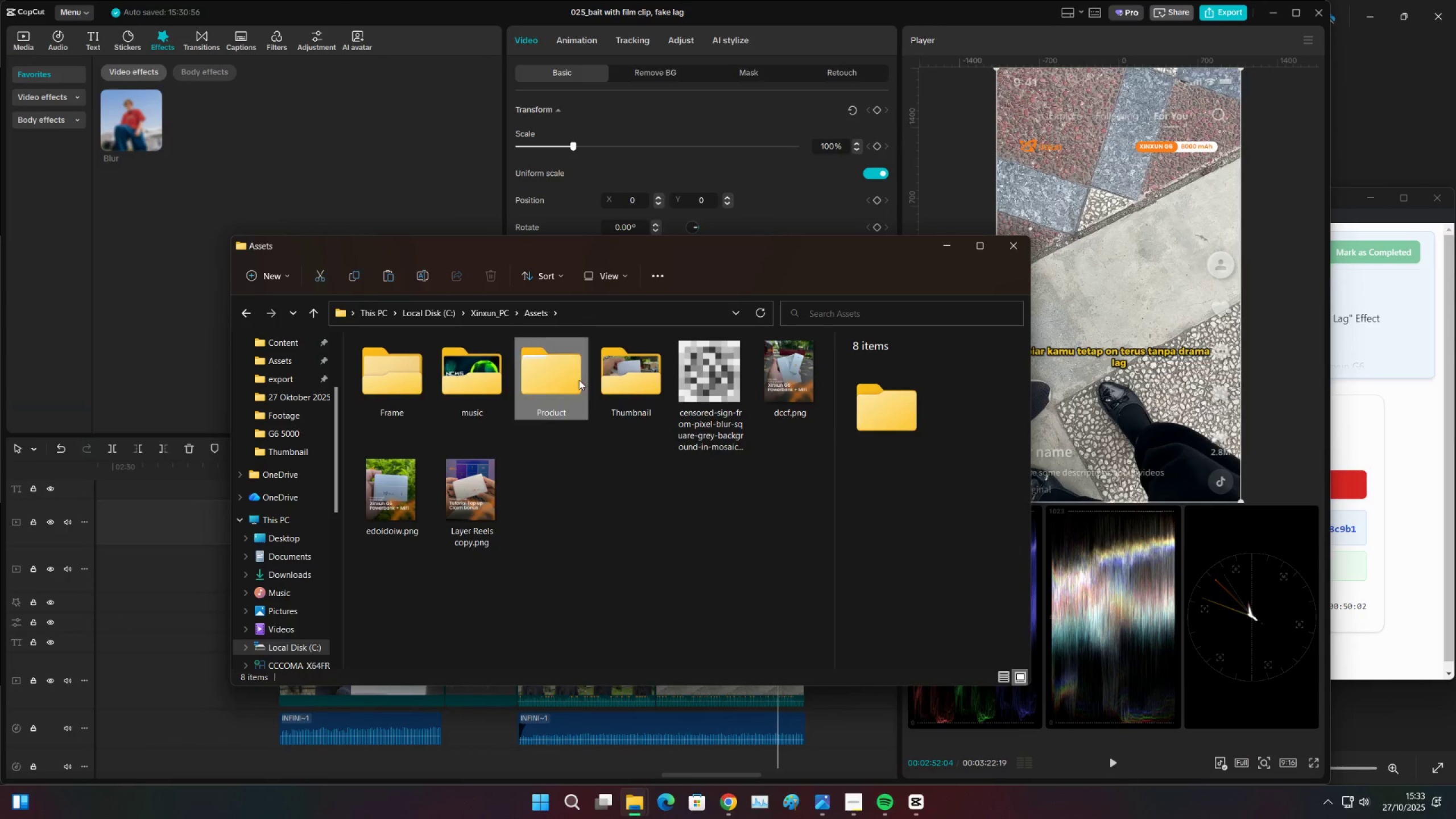 
double_click([627, 381])
 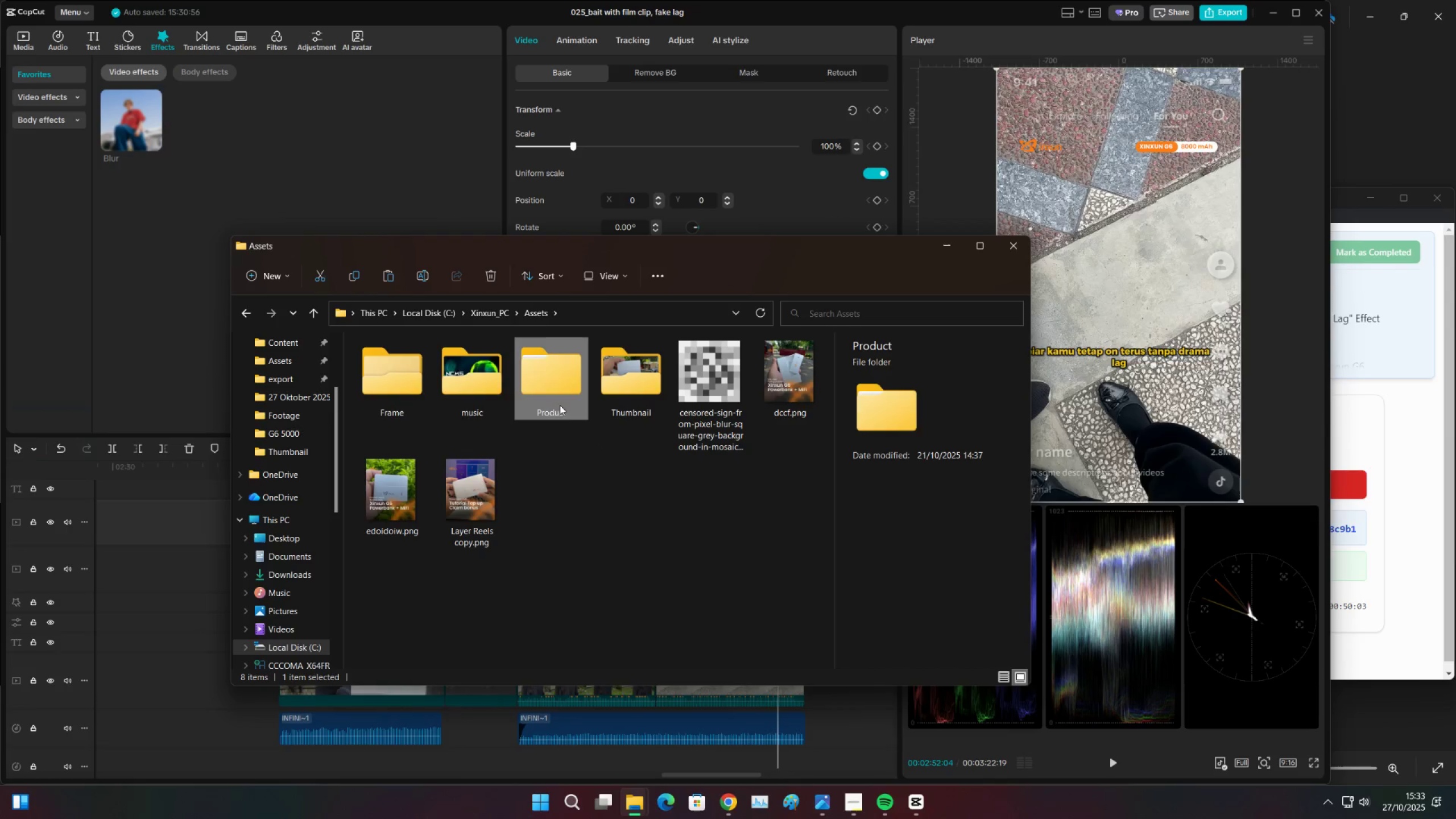 
double_click([417, 387])
 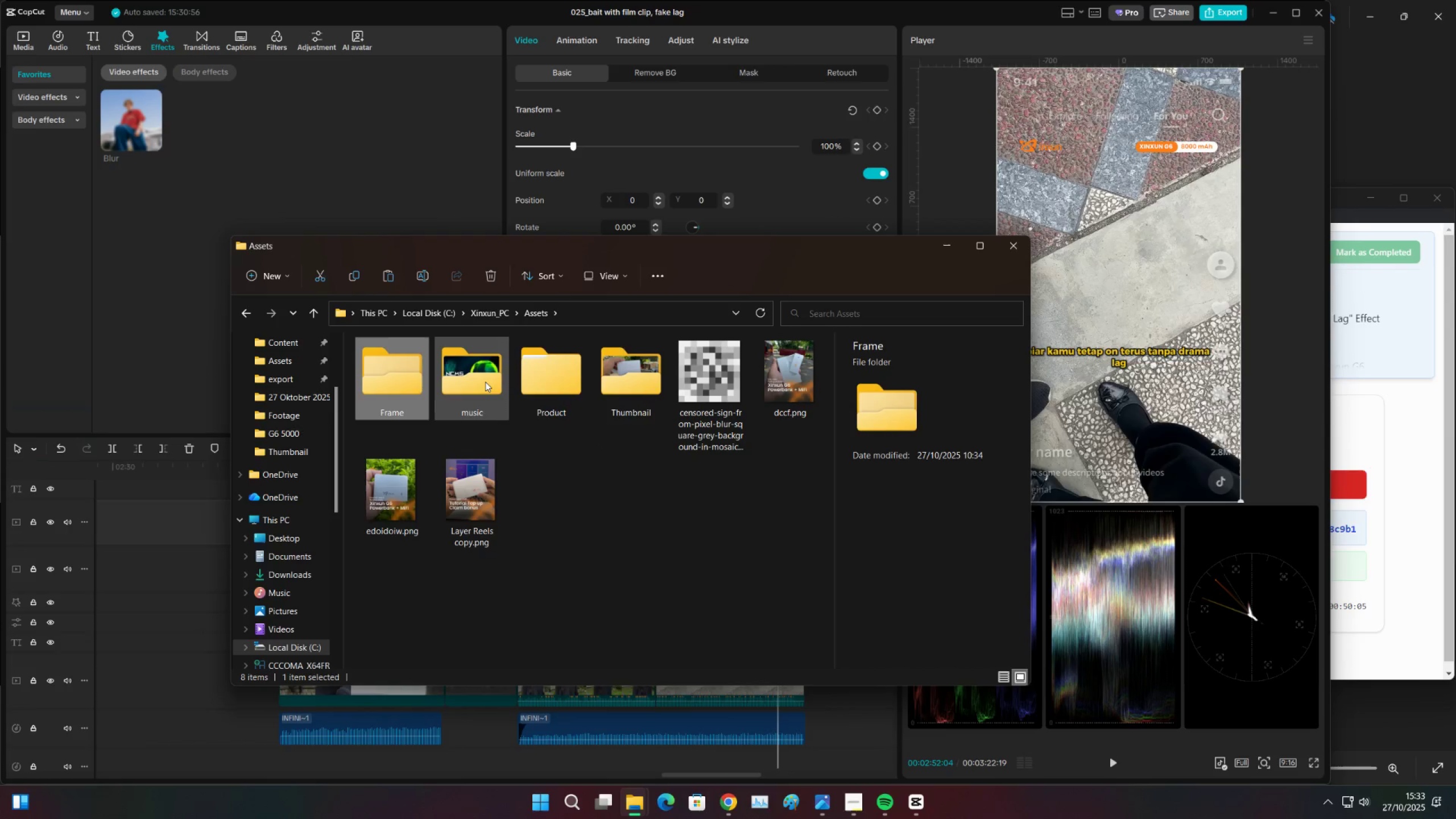 
double_click([548, 380])
 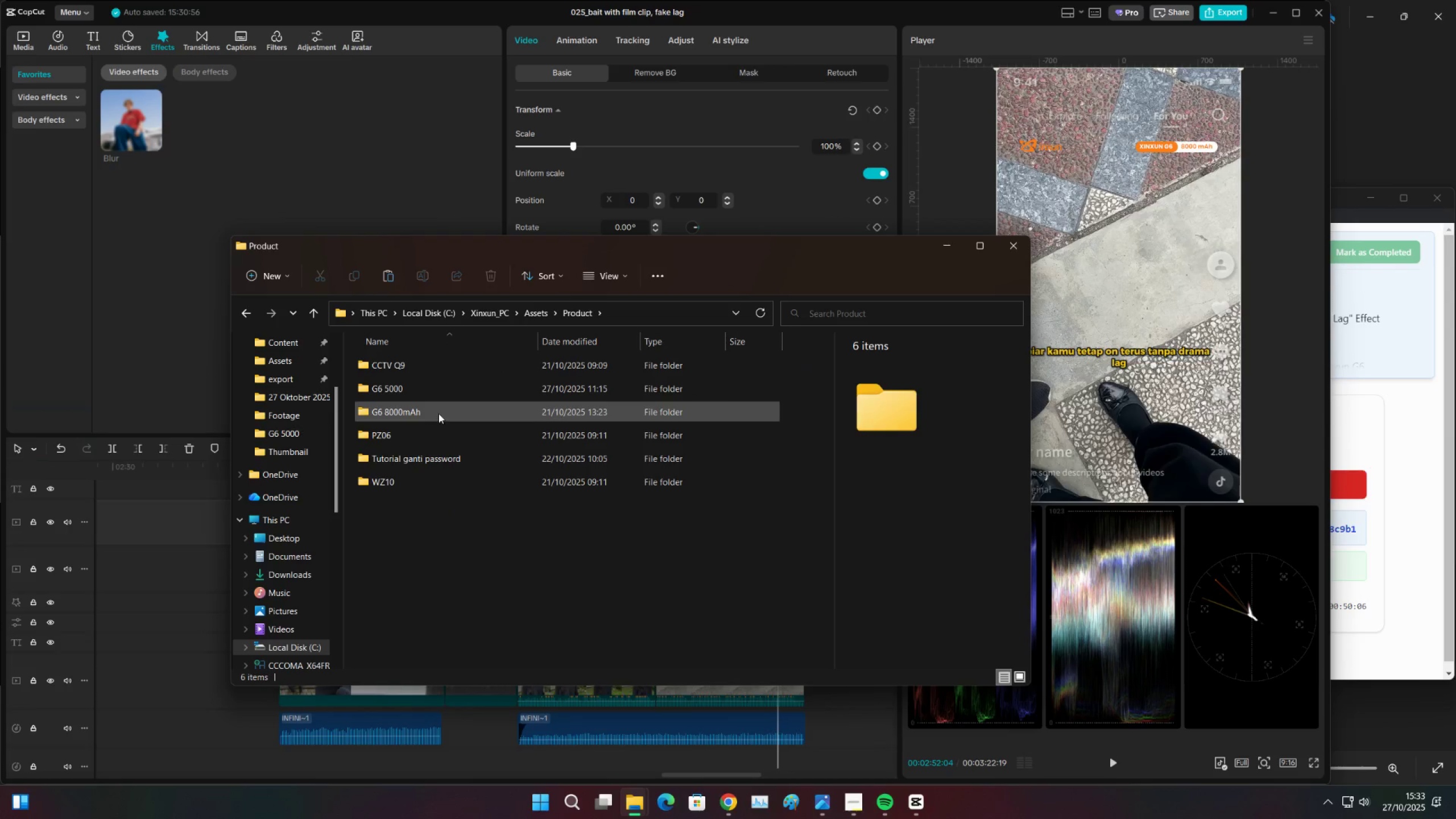 
double_click([439, 413])
 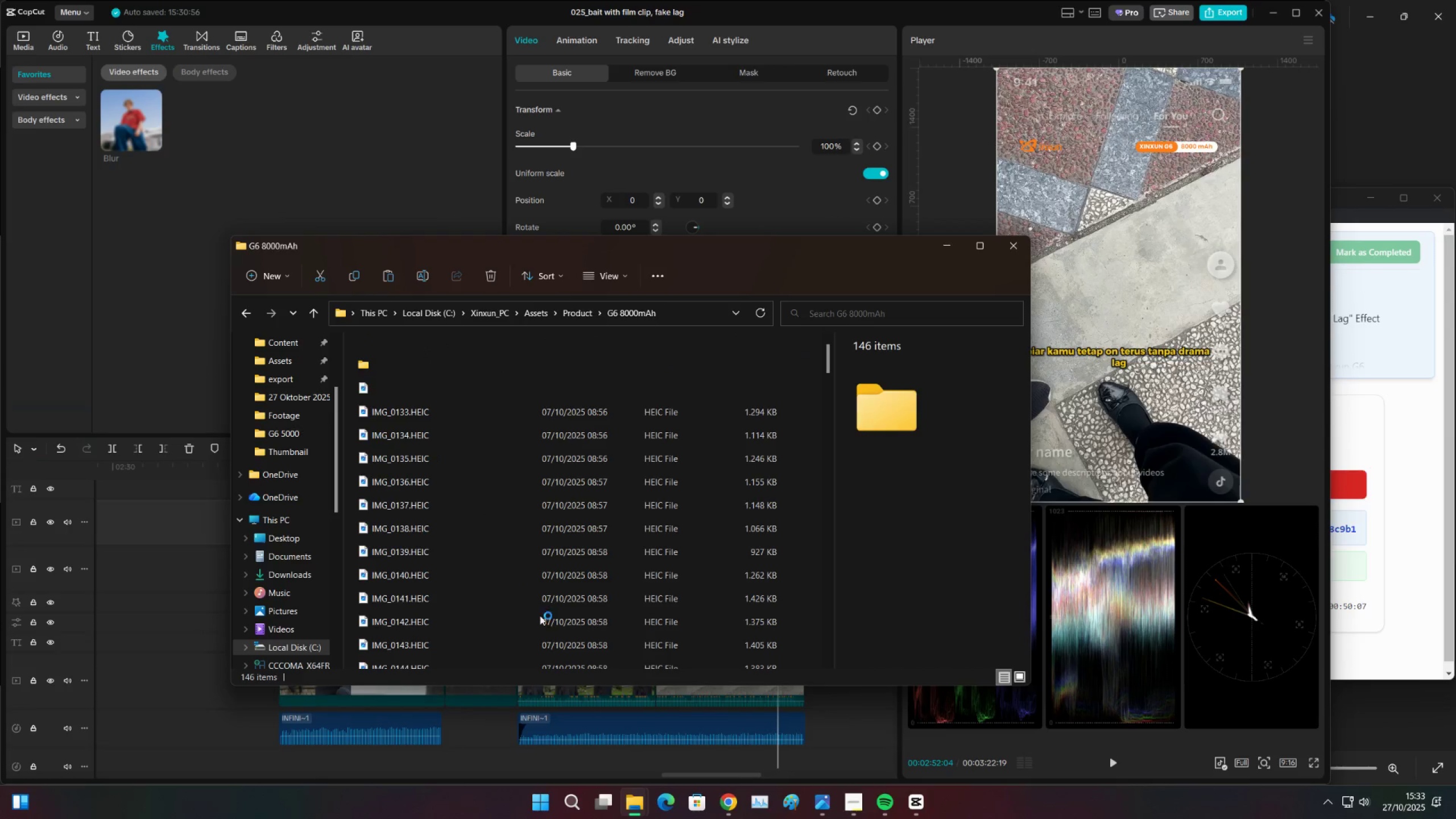 
scroll: coordinate [548, 597], scroll_direction: down, amount: 7.0
 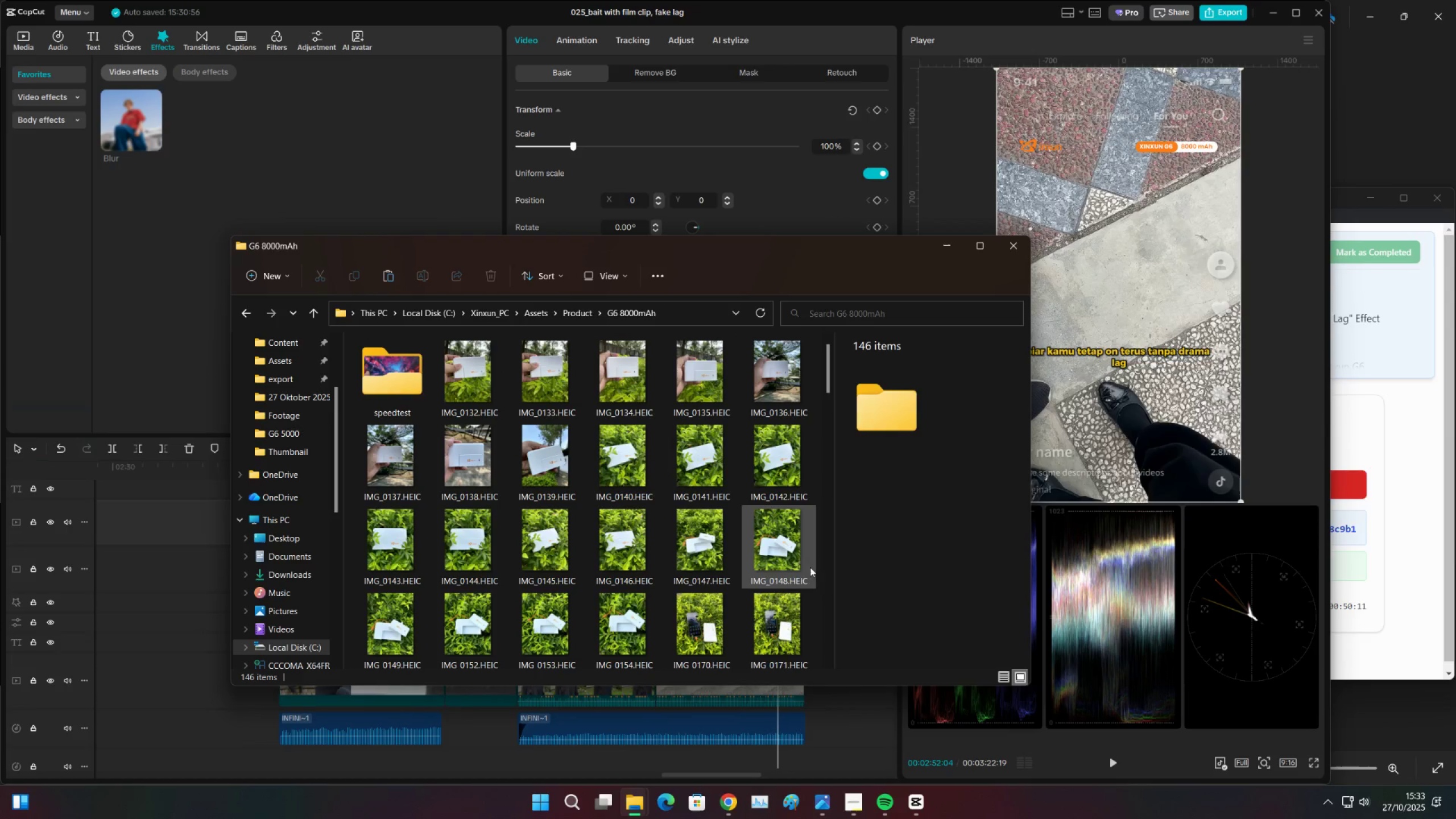 
left_click([818, 617])
 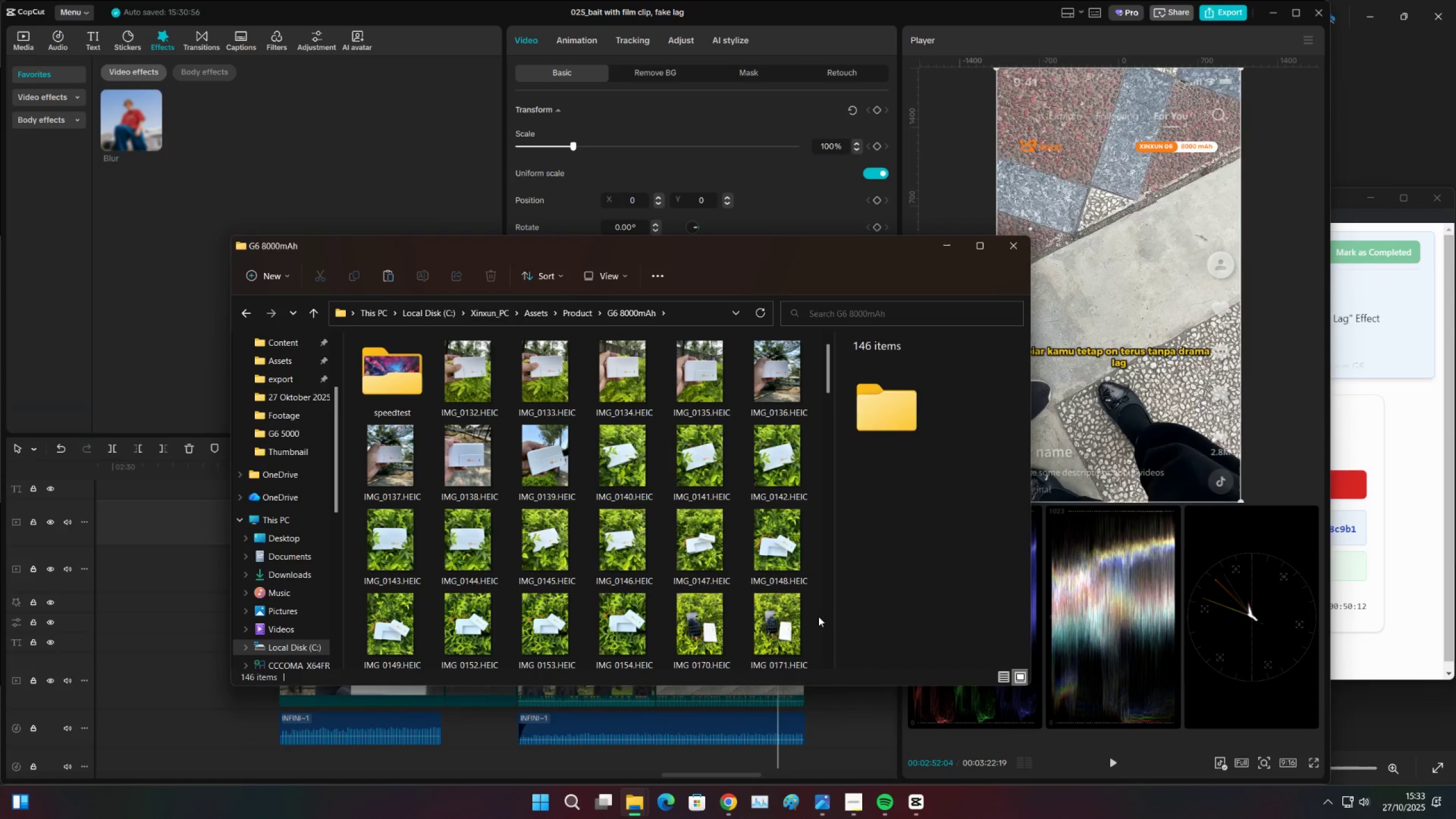 
key(Control+ControlLeft)
 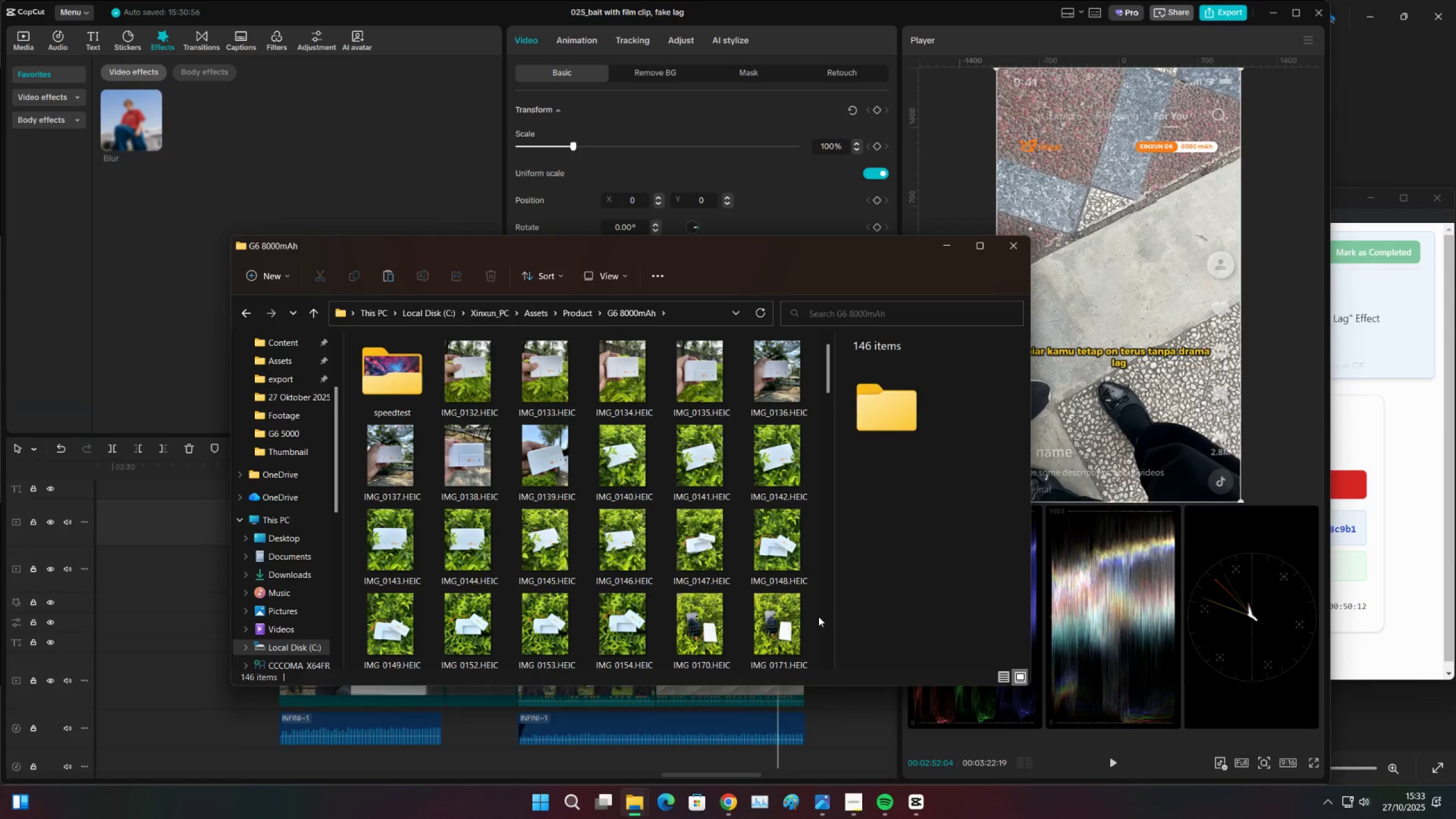 
key(Control+V)
 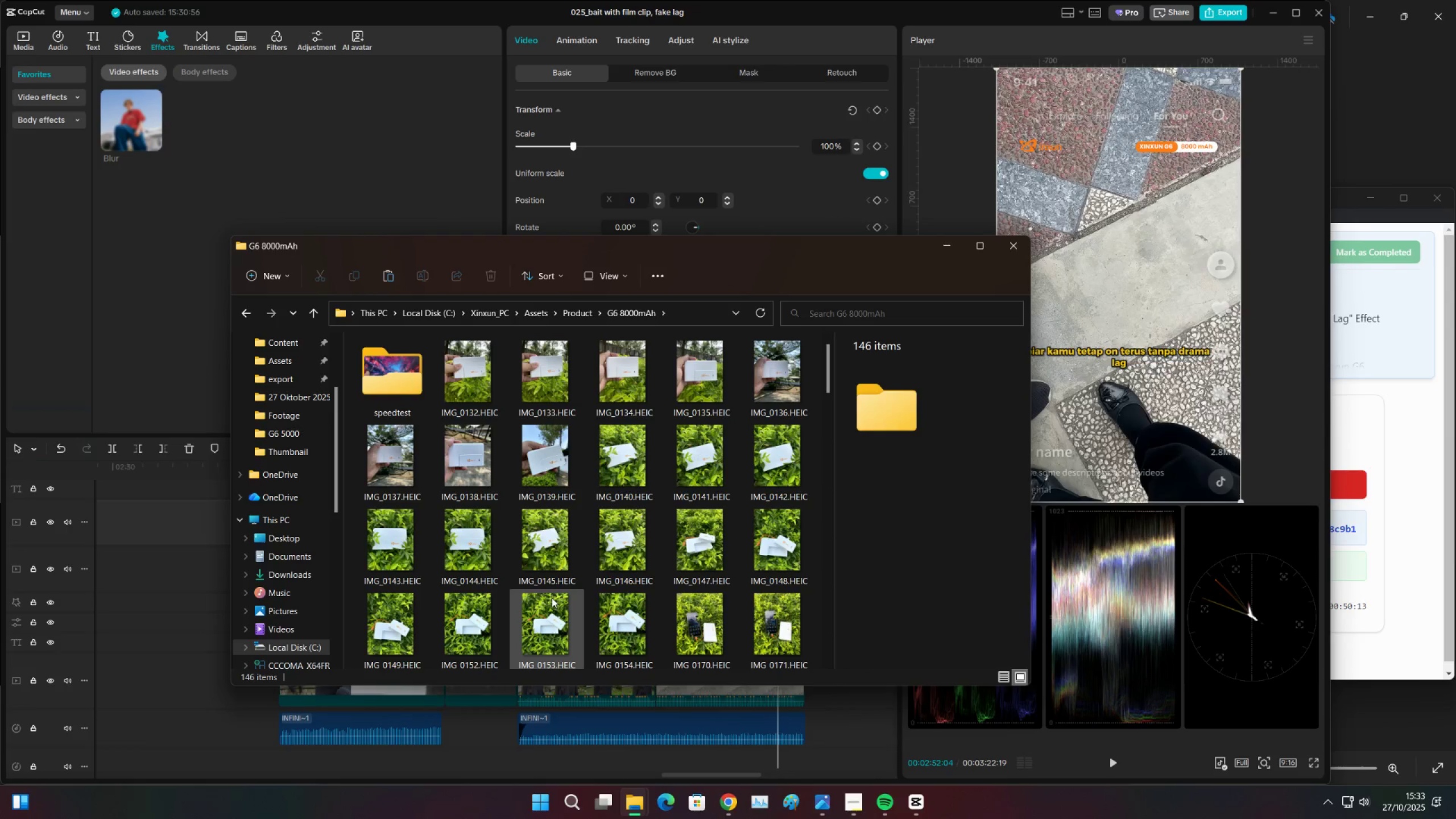 
scroll: coordinate [535, 572], scroll_direction: down, amount: 17.0
 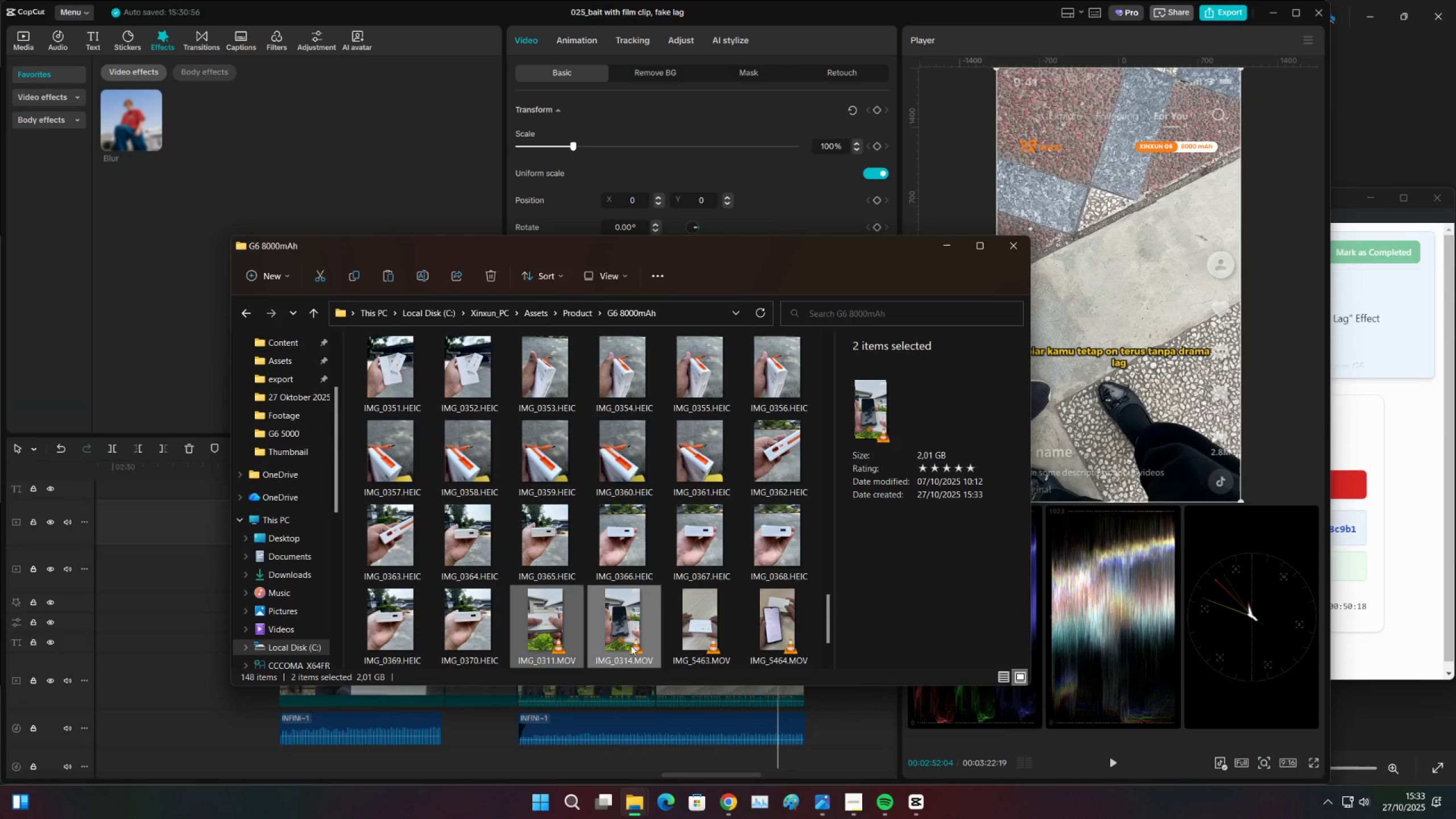 
left_click([635, 638])
 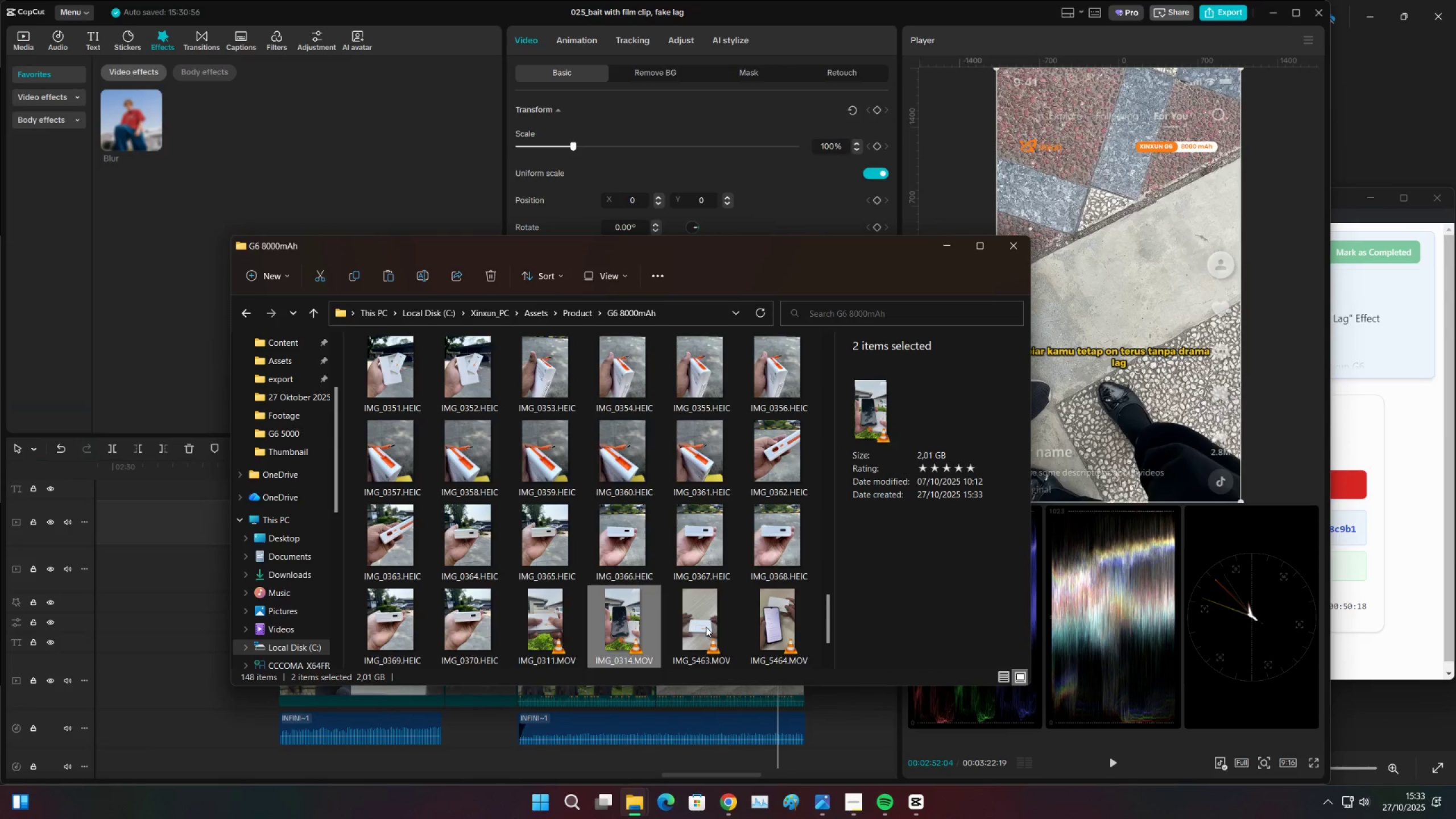 
left_click([706, 627])
 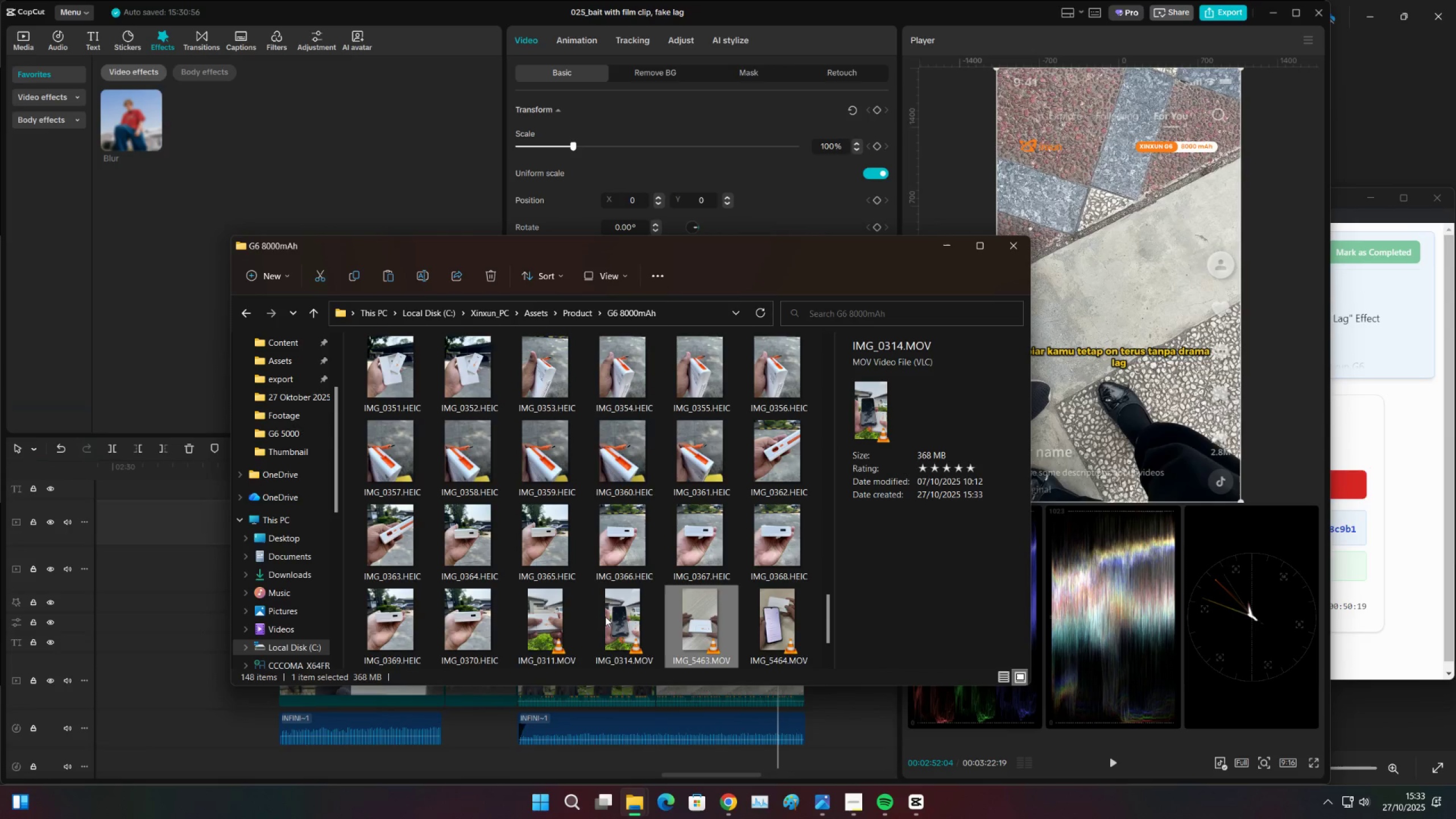 
left_click([605, 617])
 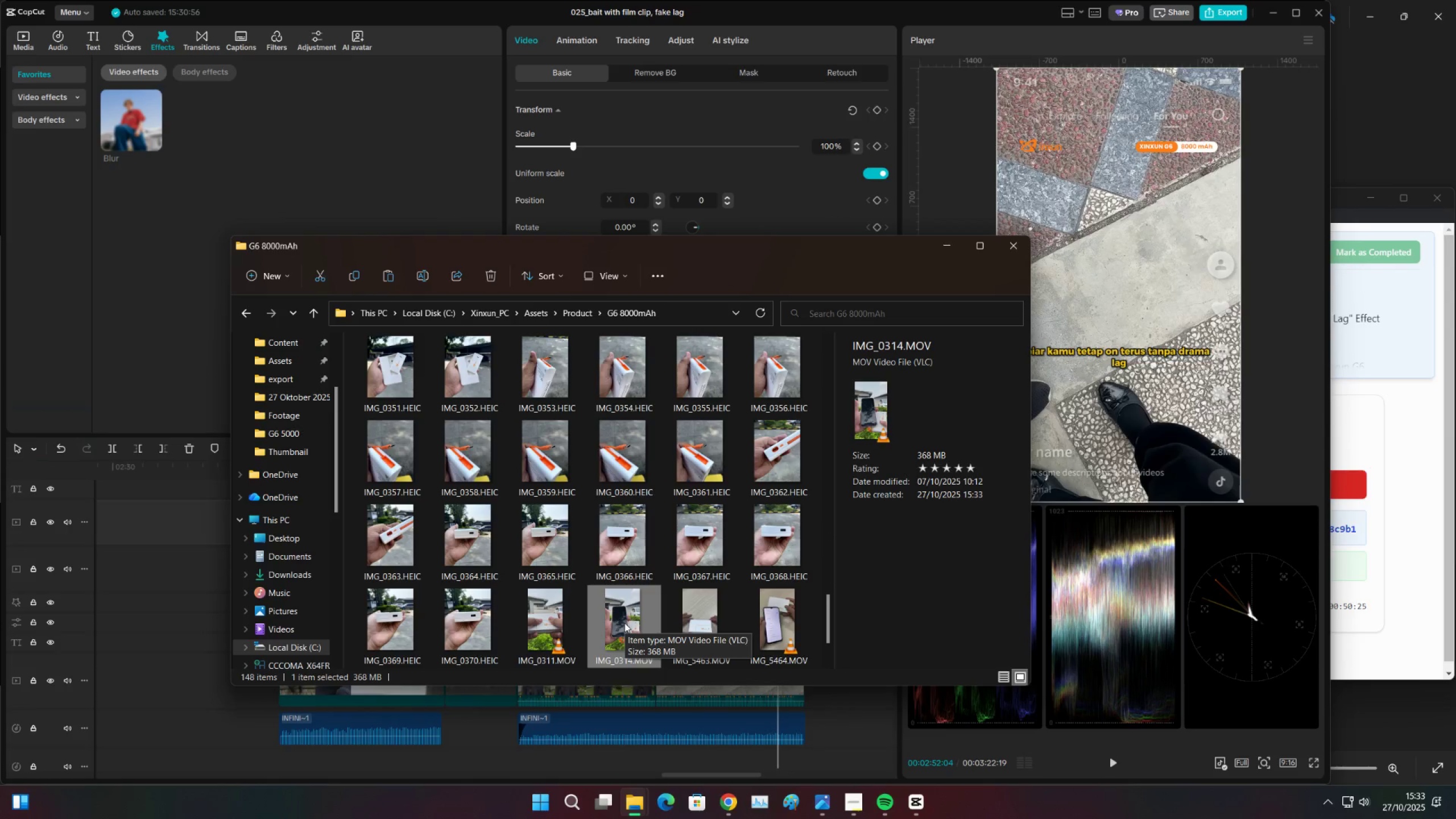 
wait(10.35)
 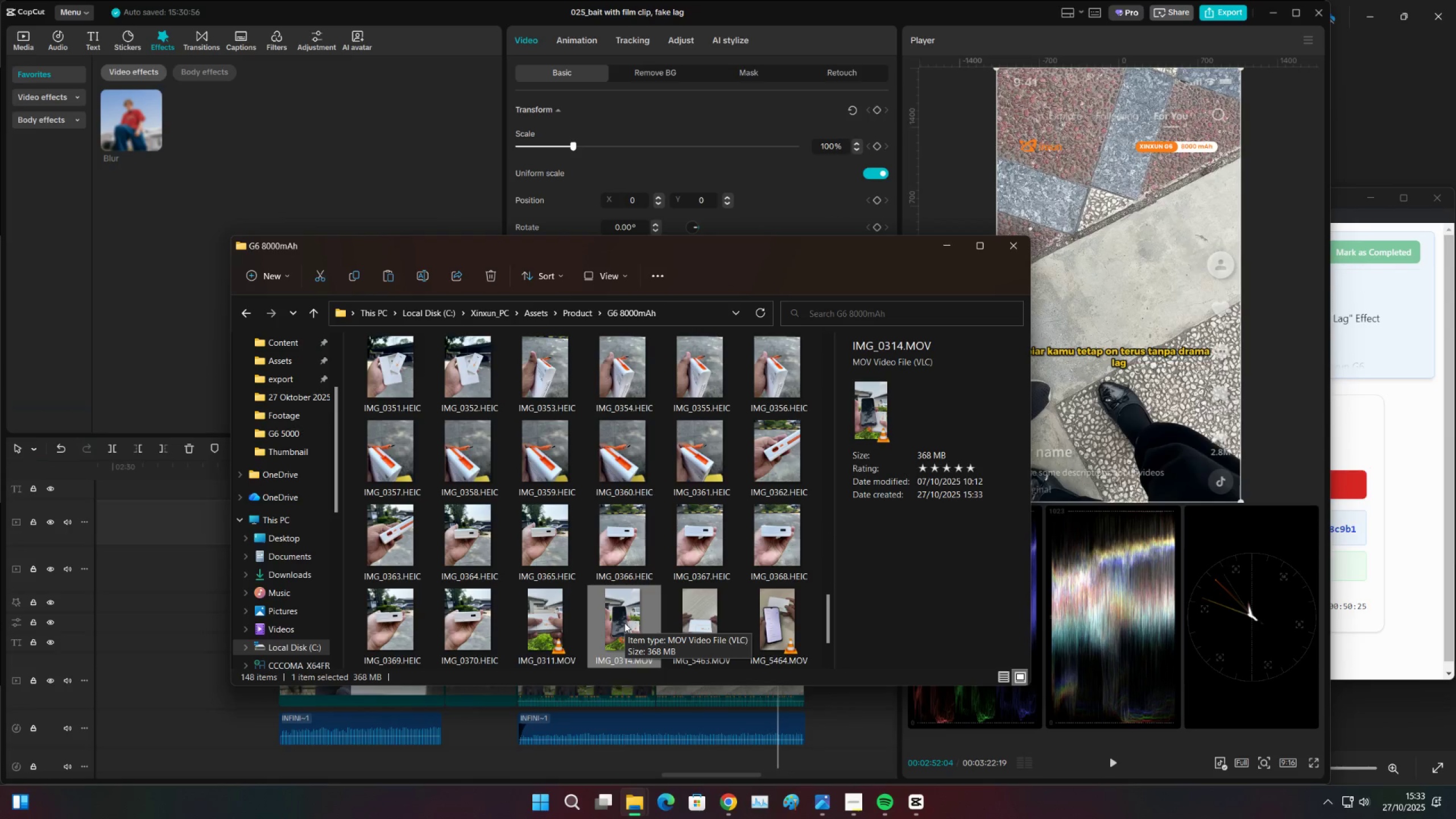 
double_click([606, 624])
 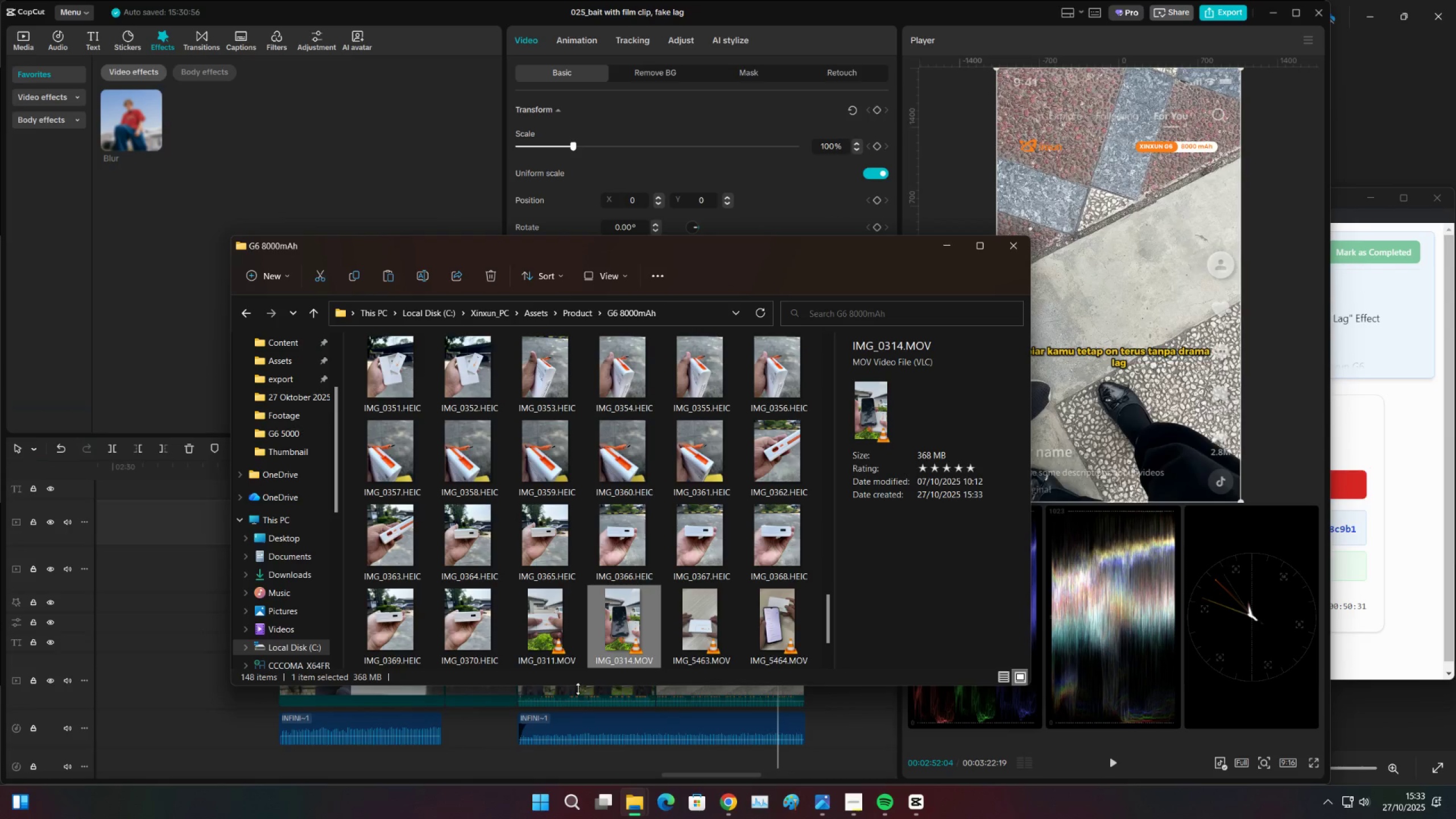 
left_click([584, 657])
 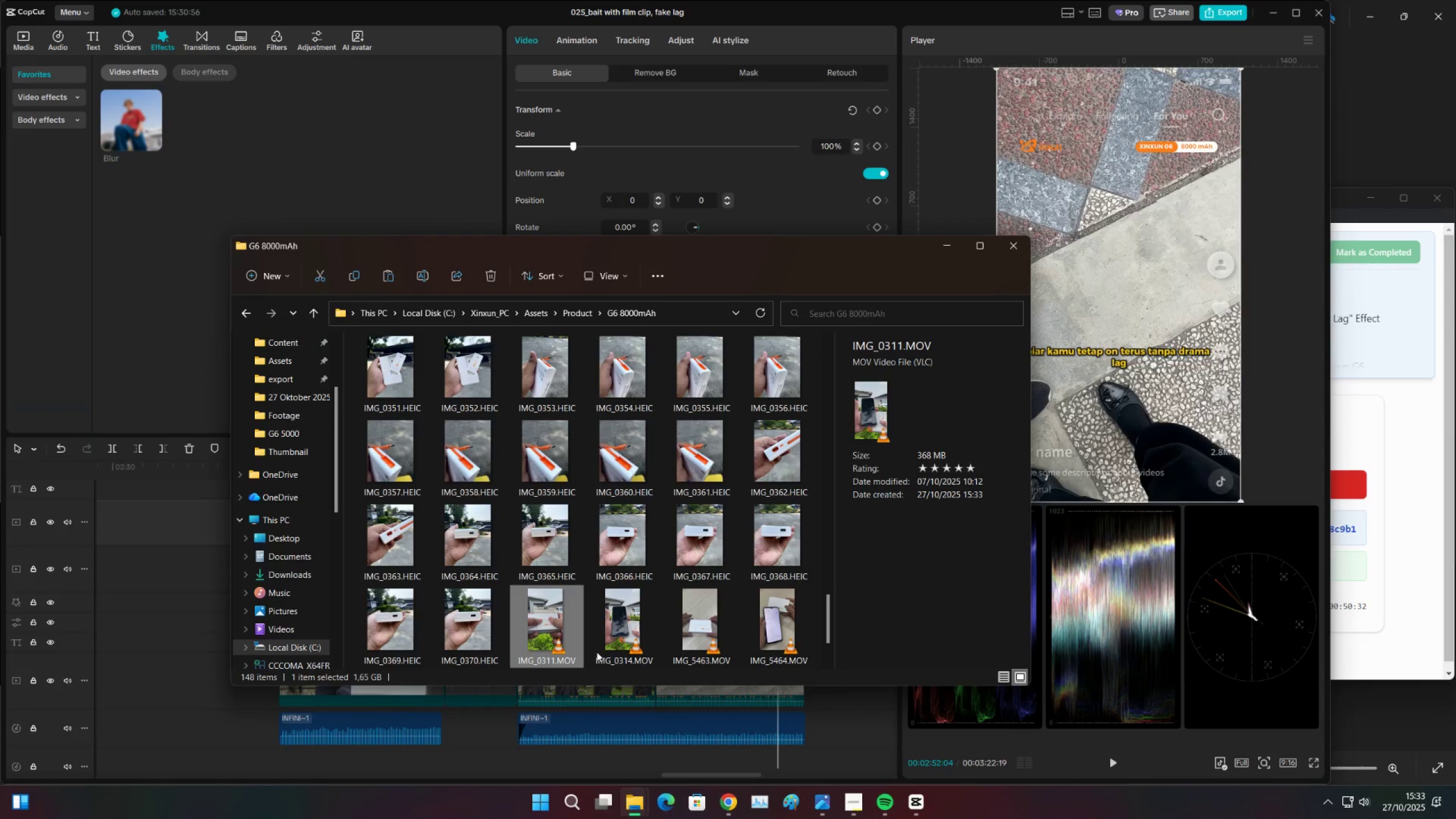 
mouse_move([623, 634])
 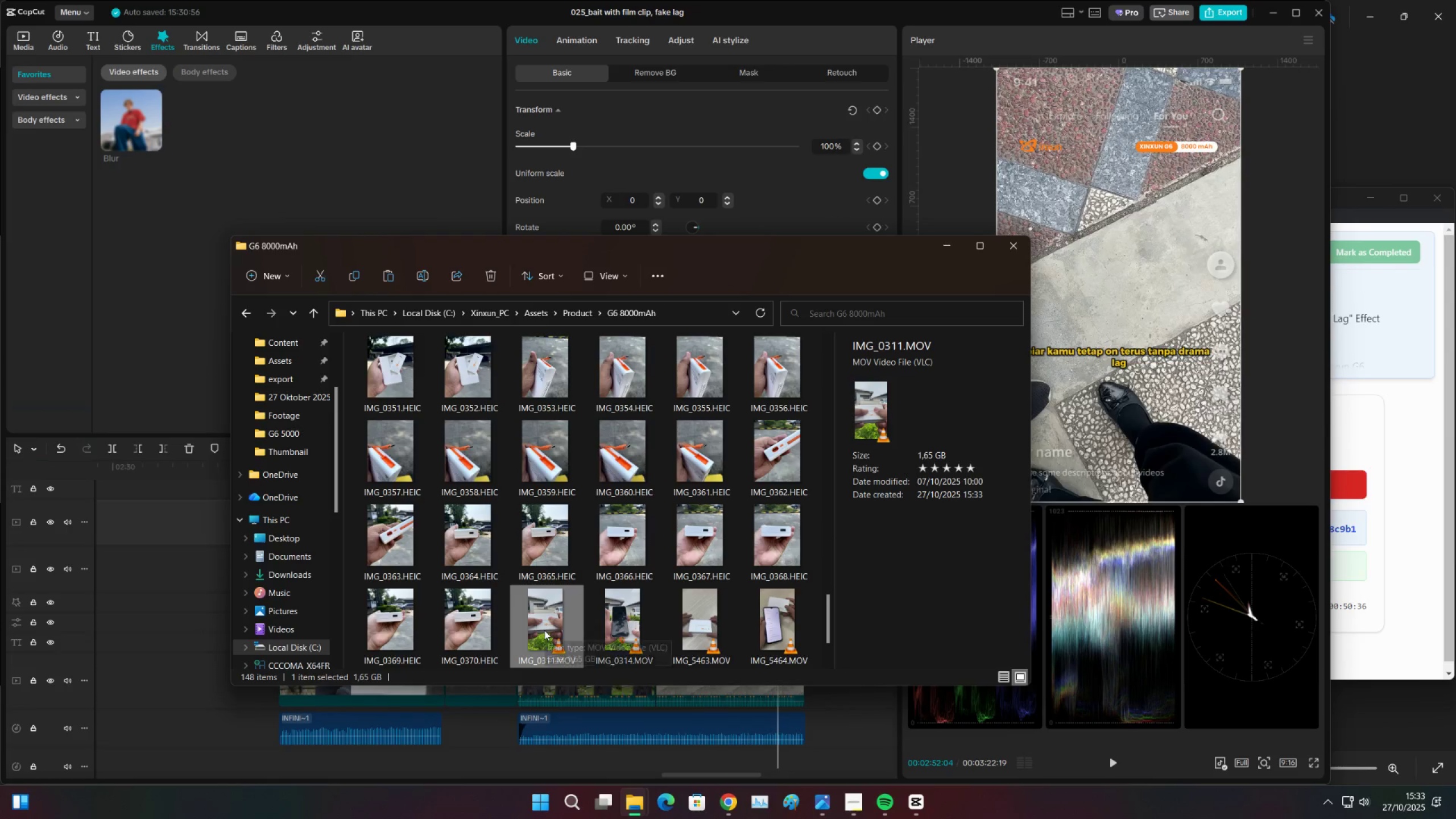 
double_click([544, 630])
 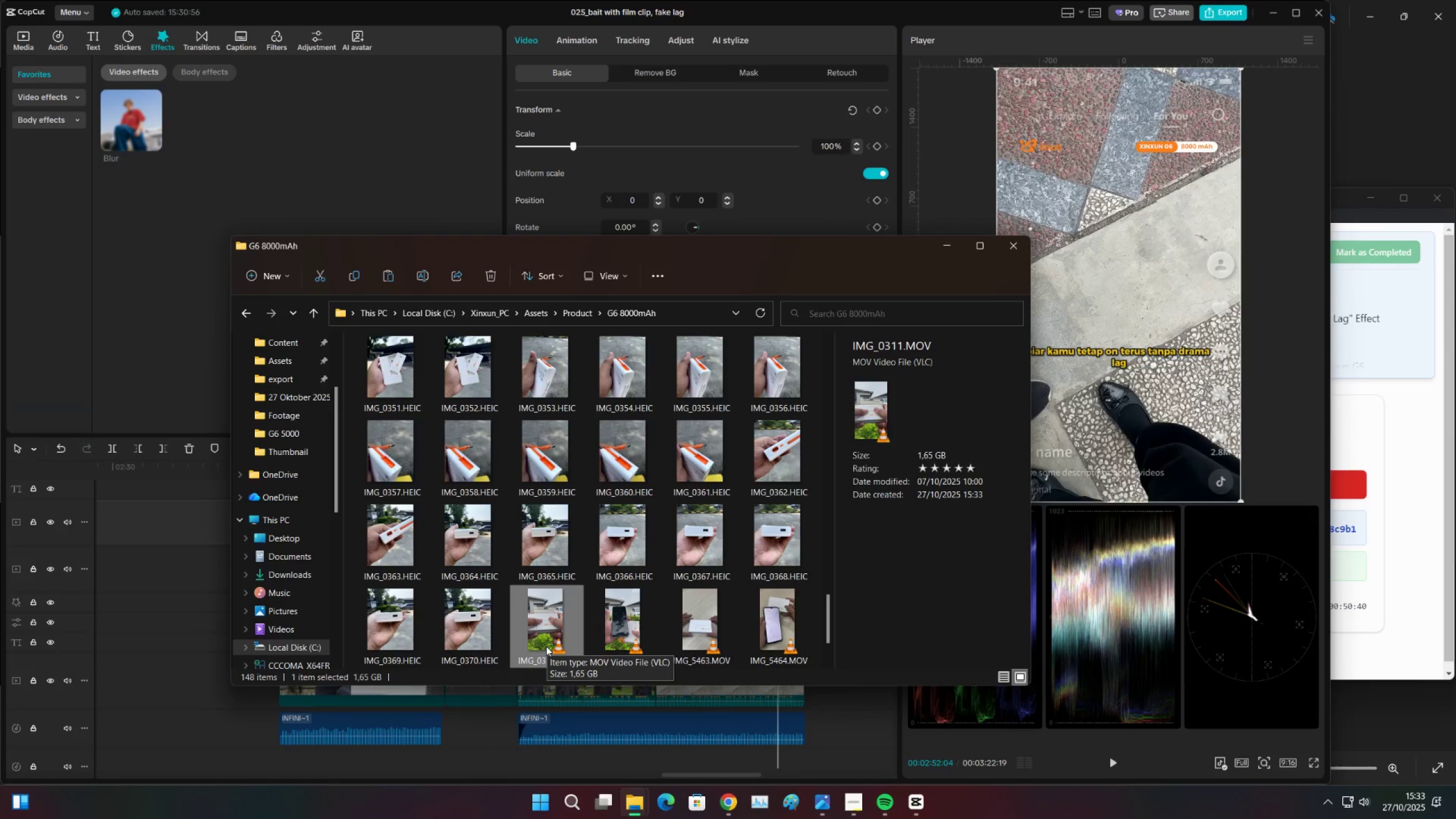 
double_click([543, 642])
 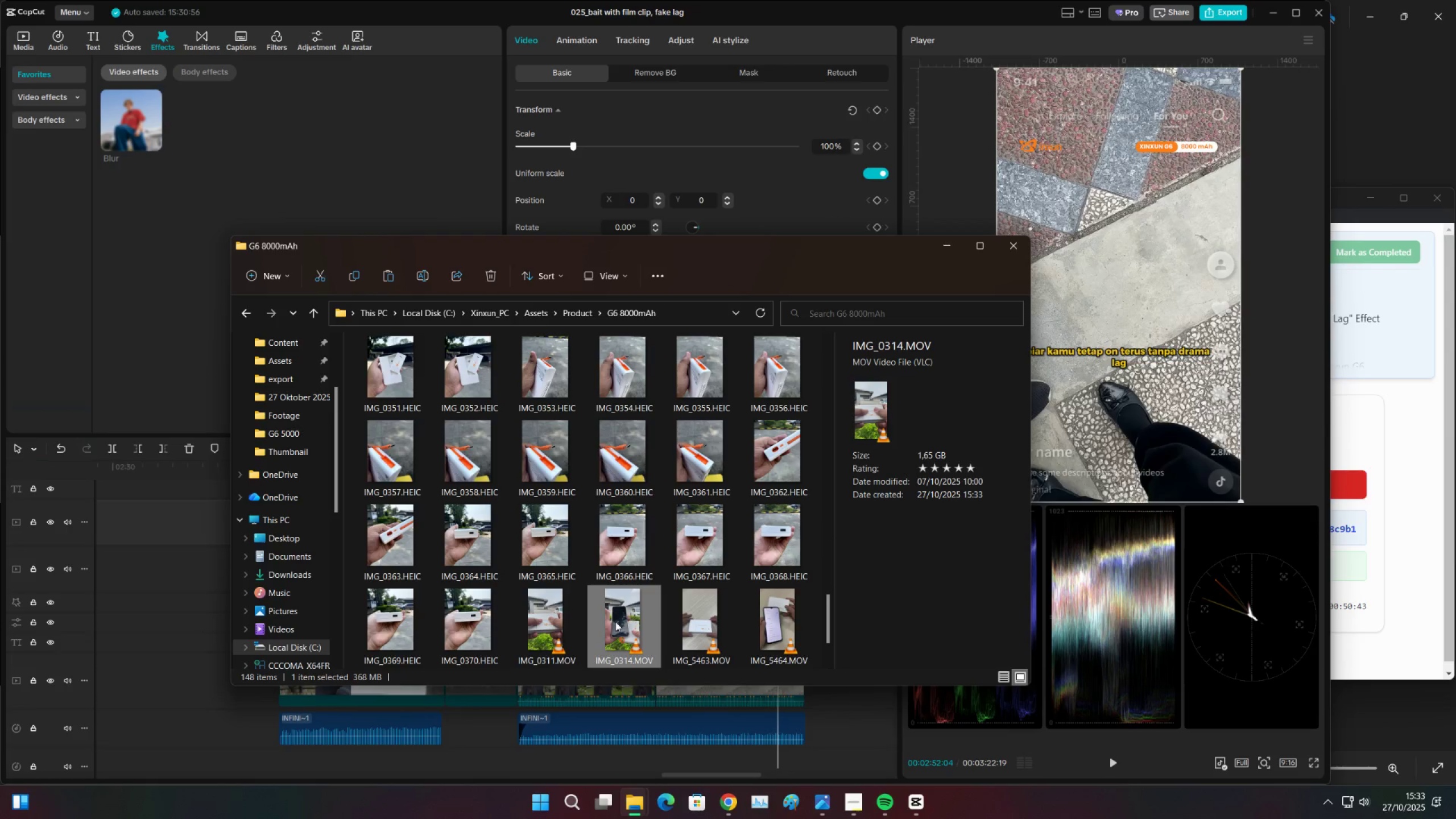 
double_click([557, 633])
 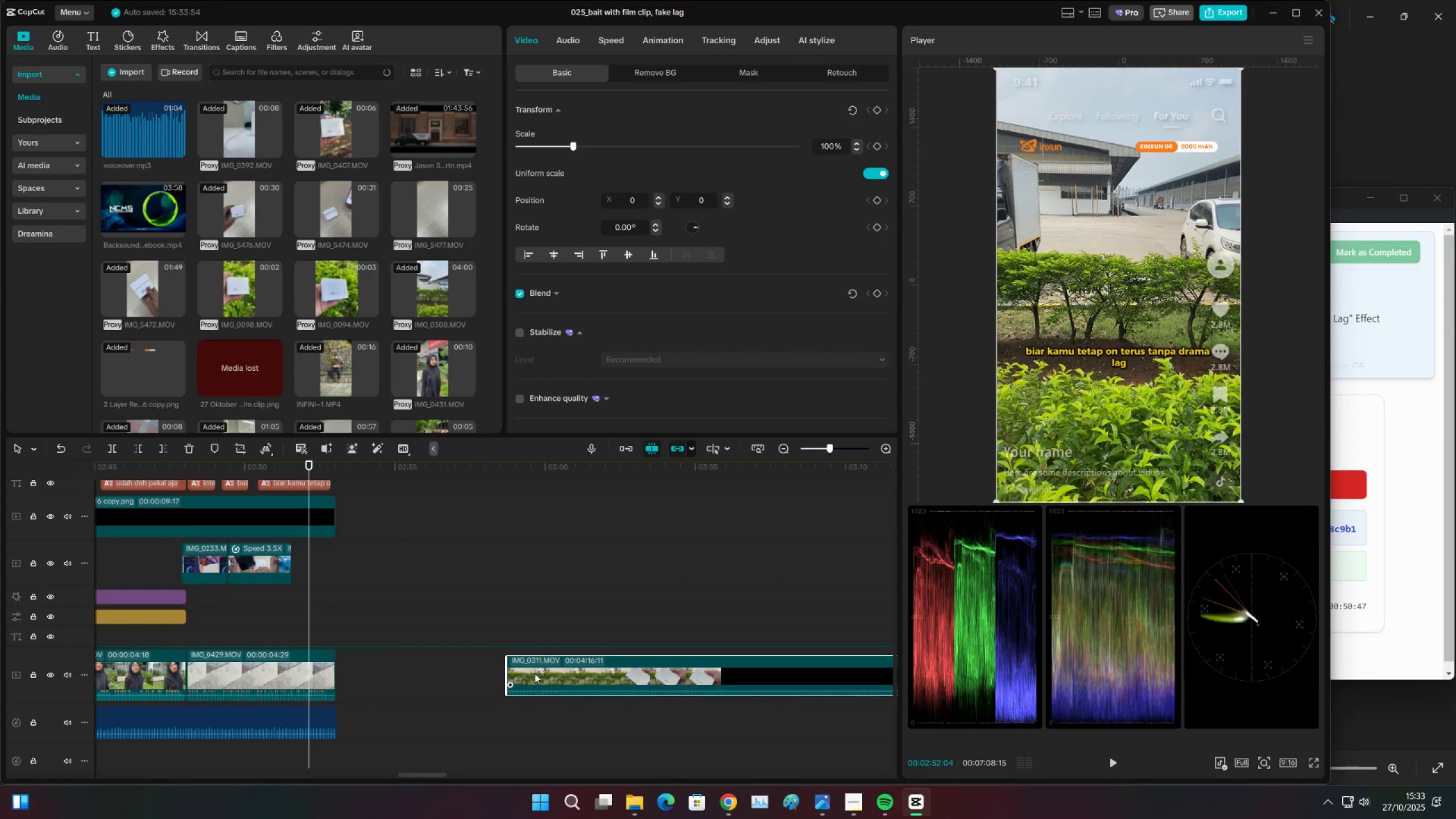 
wait(8.65)
 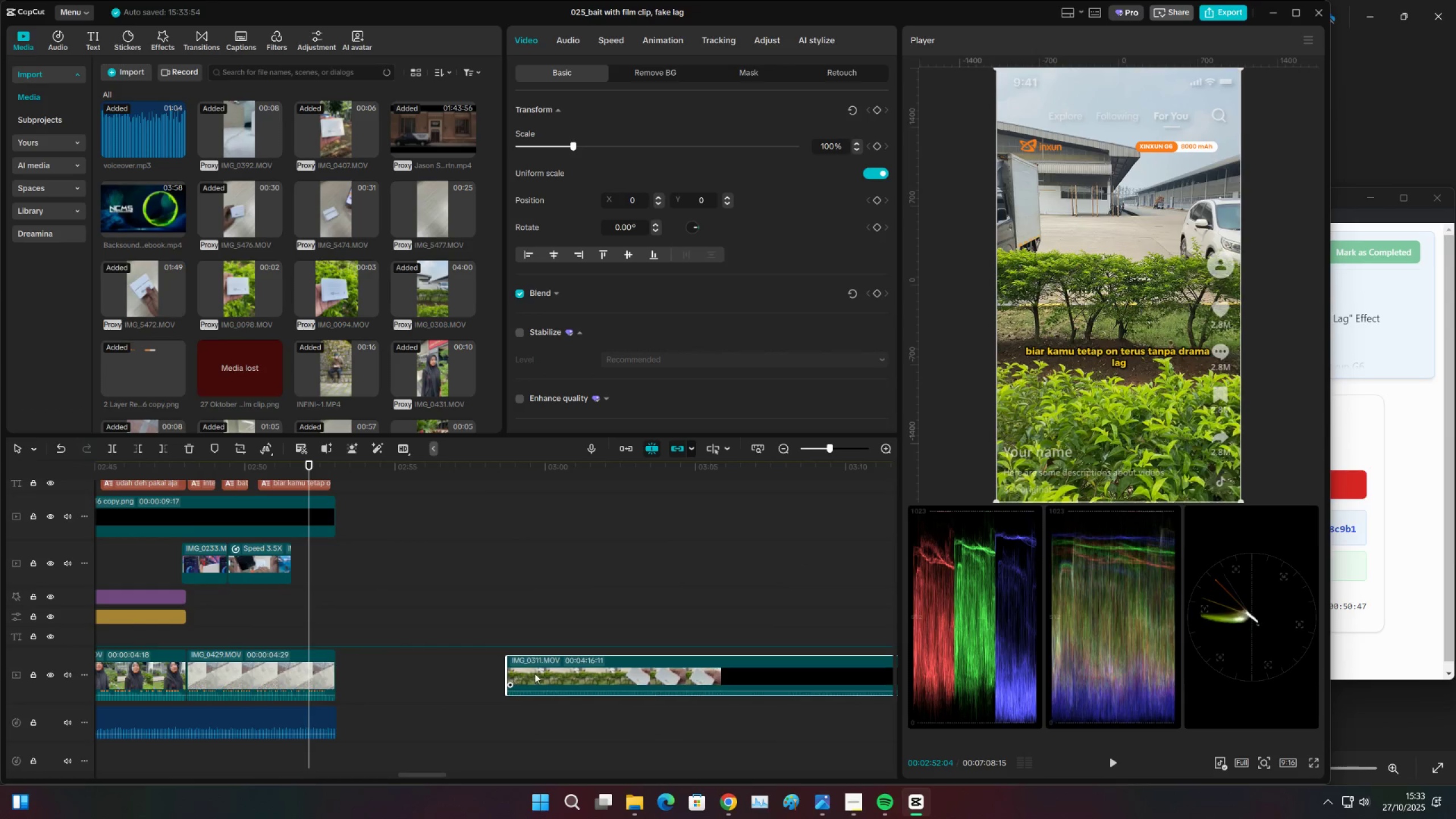 
left_click([692, 713])
 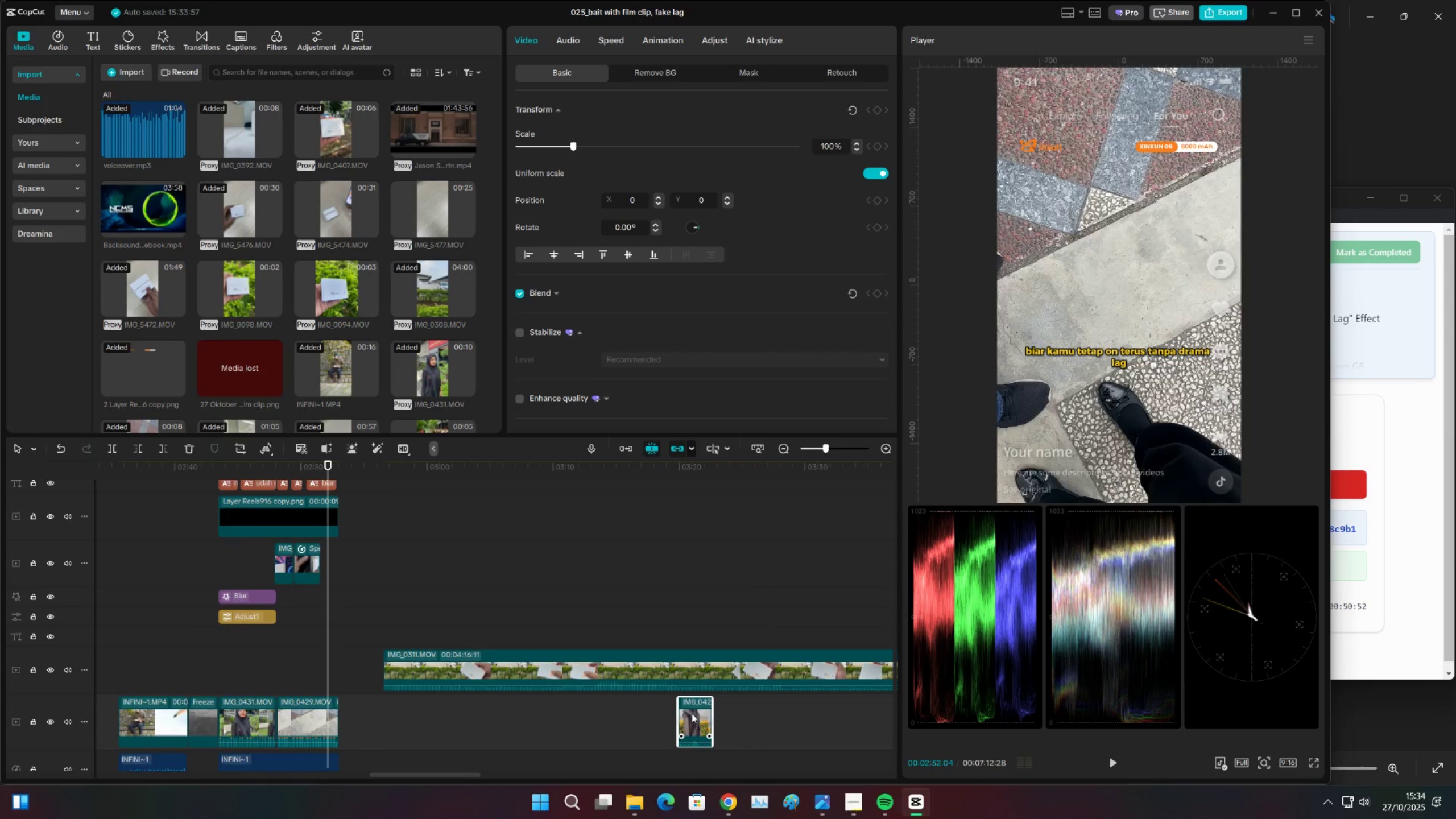 
key(X)
 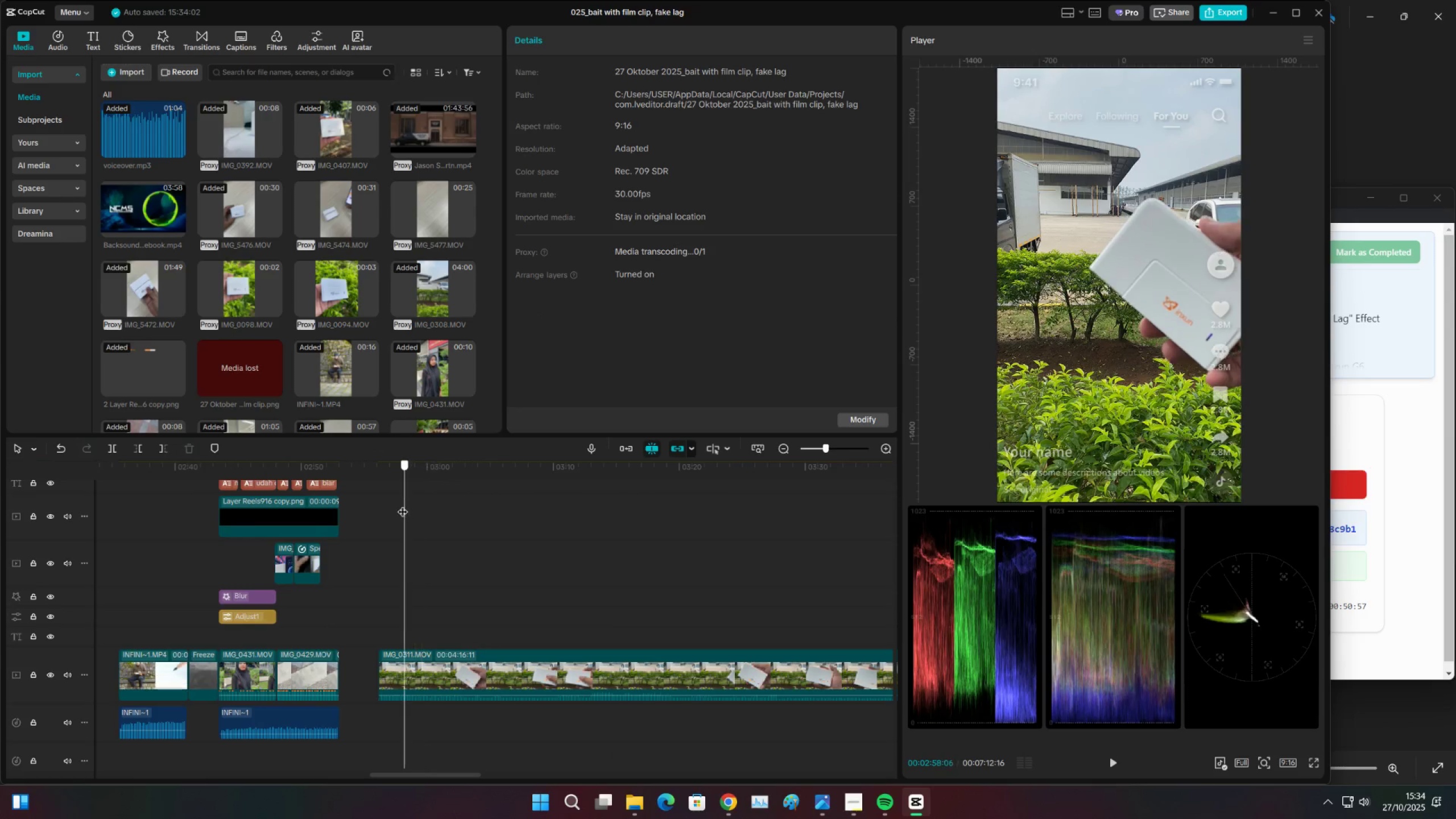 
wait(6.86)
 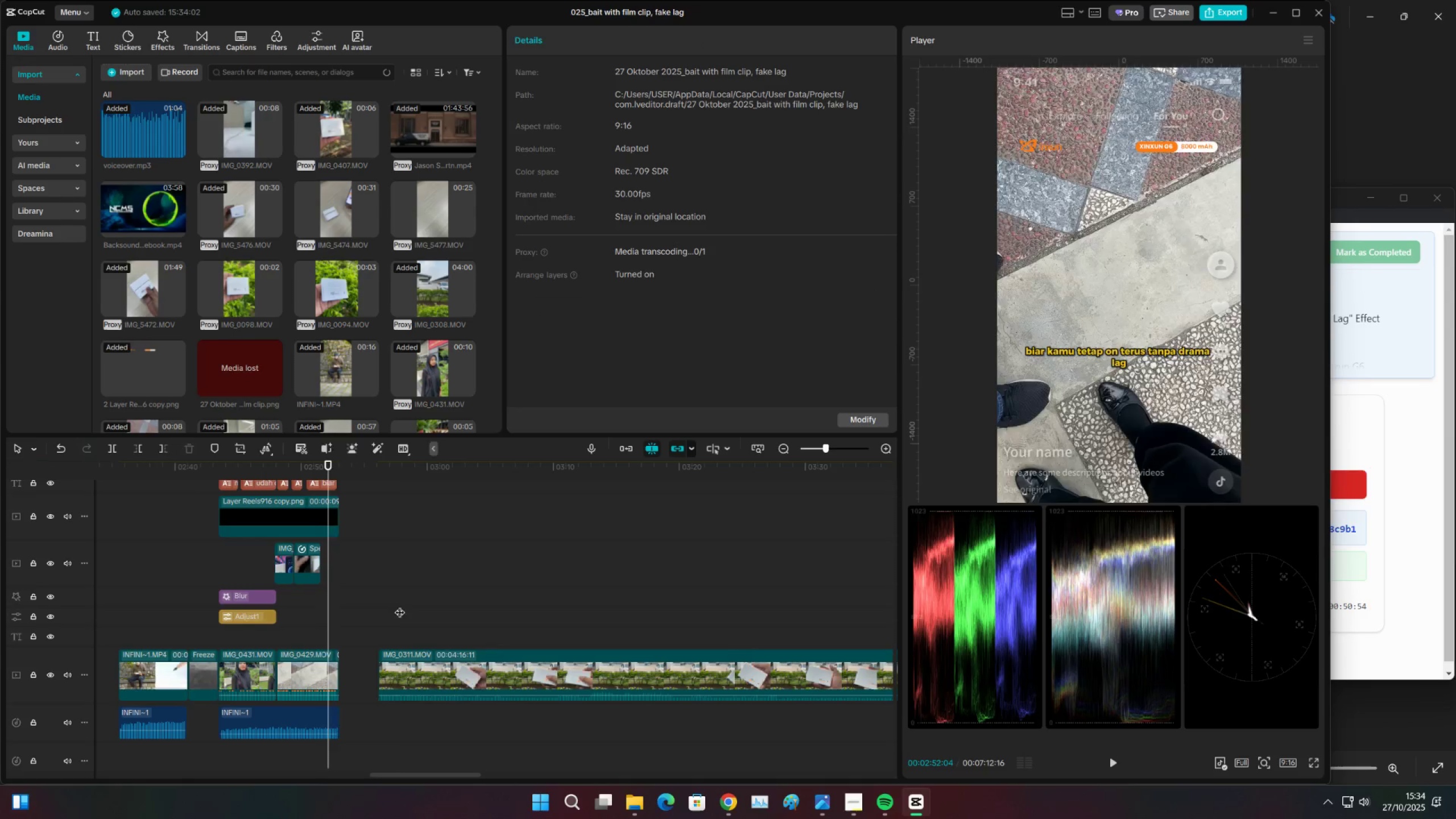 
key(C)
 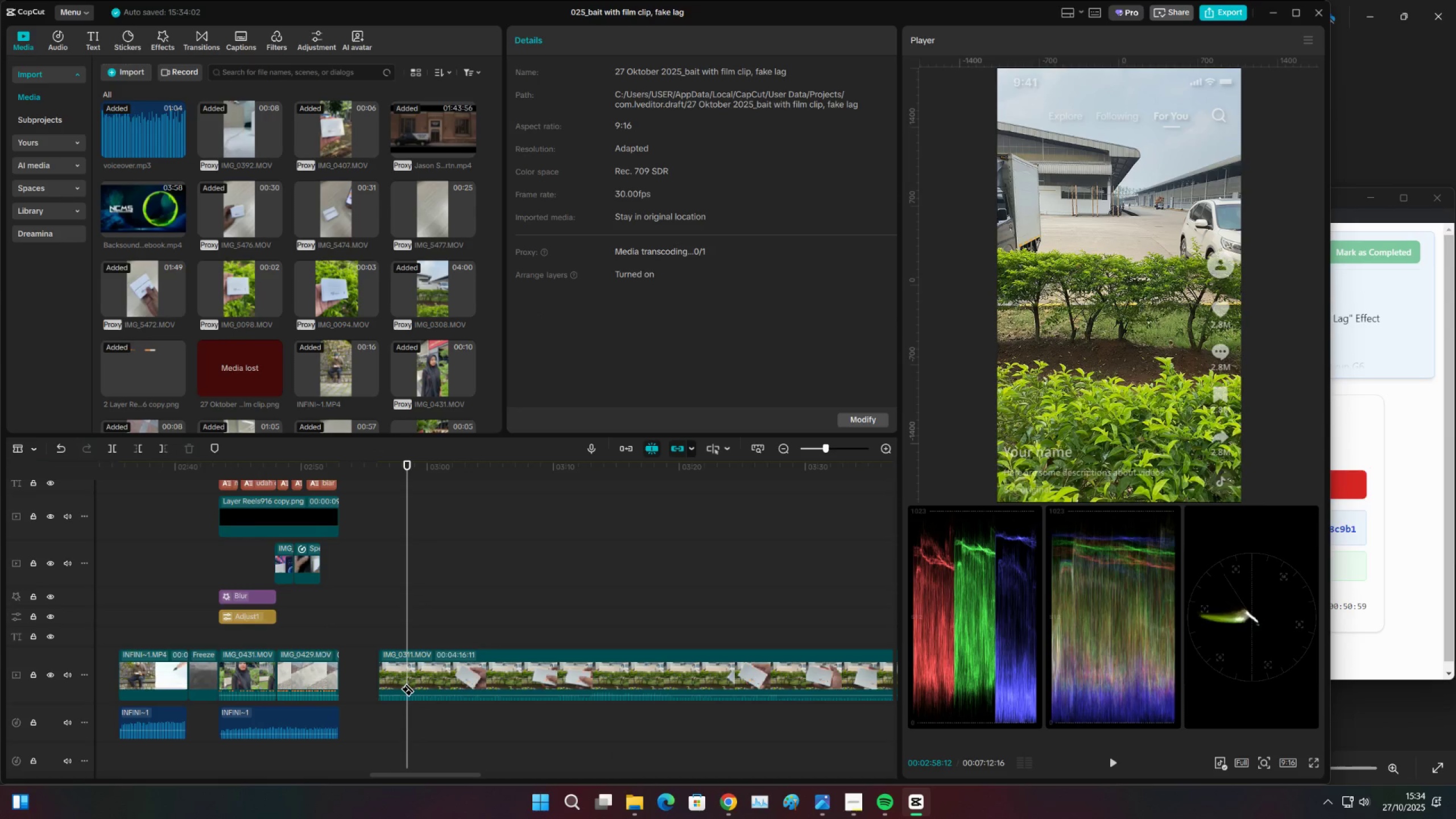 
left_click([408, 683])
 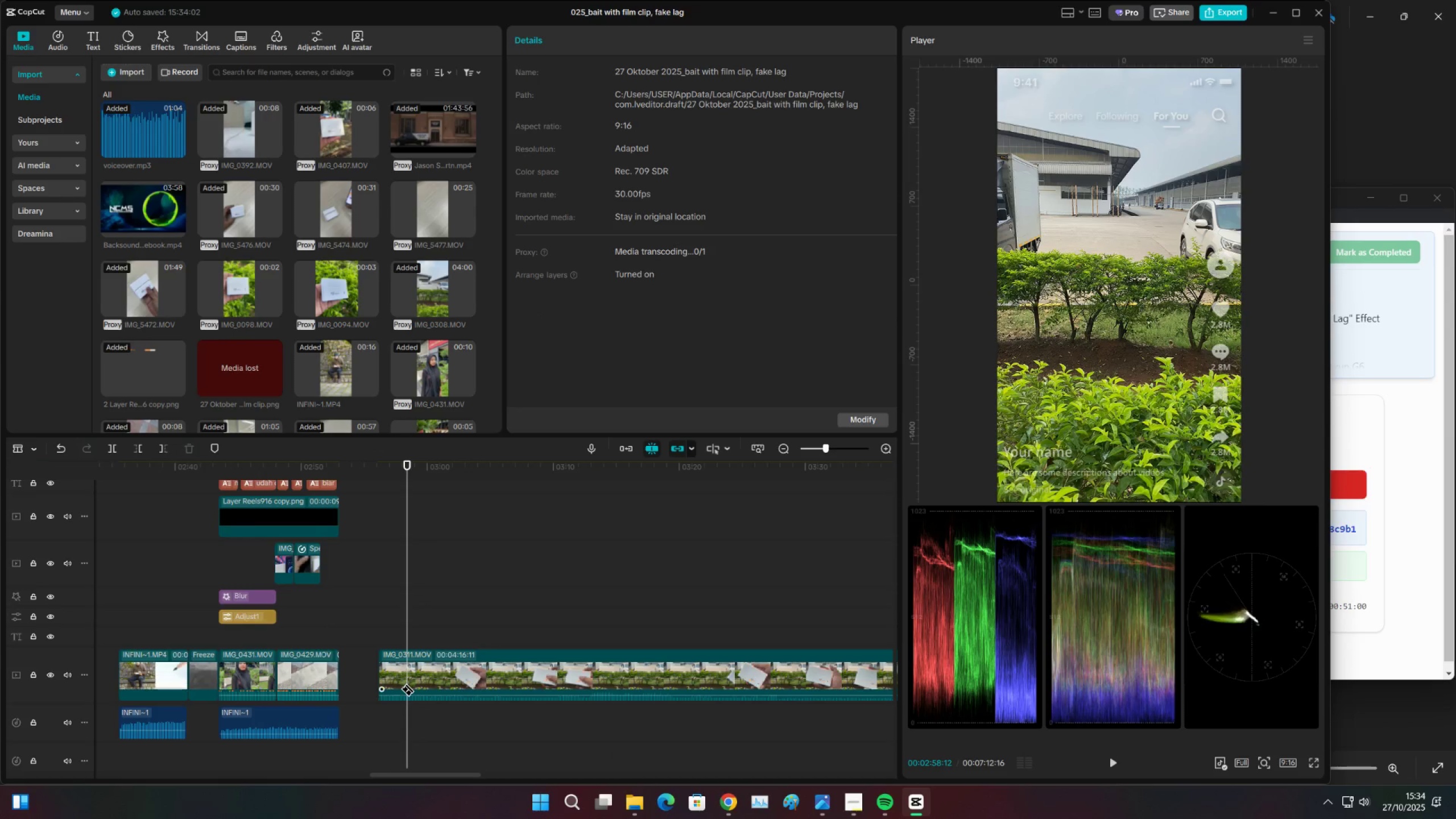 
key(V)
 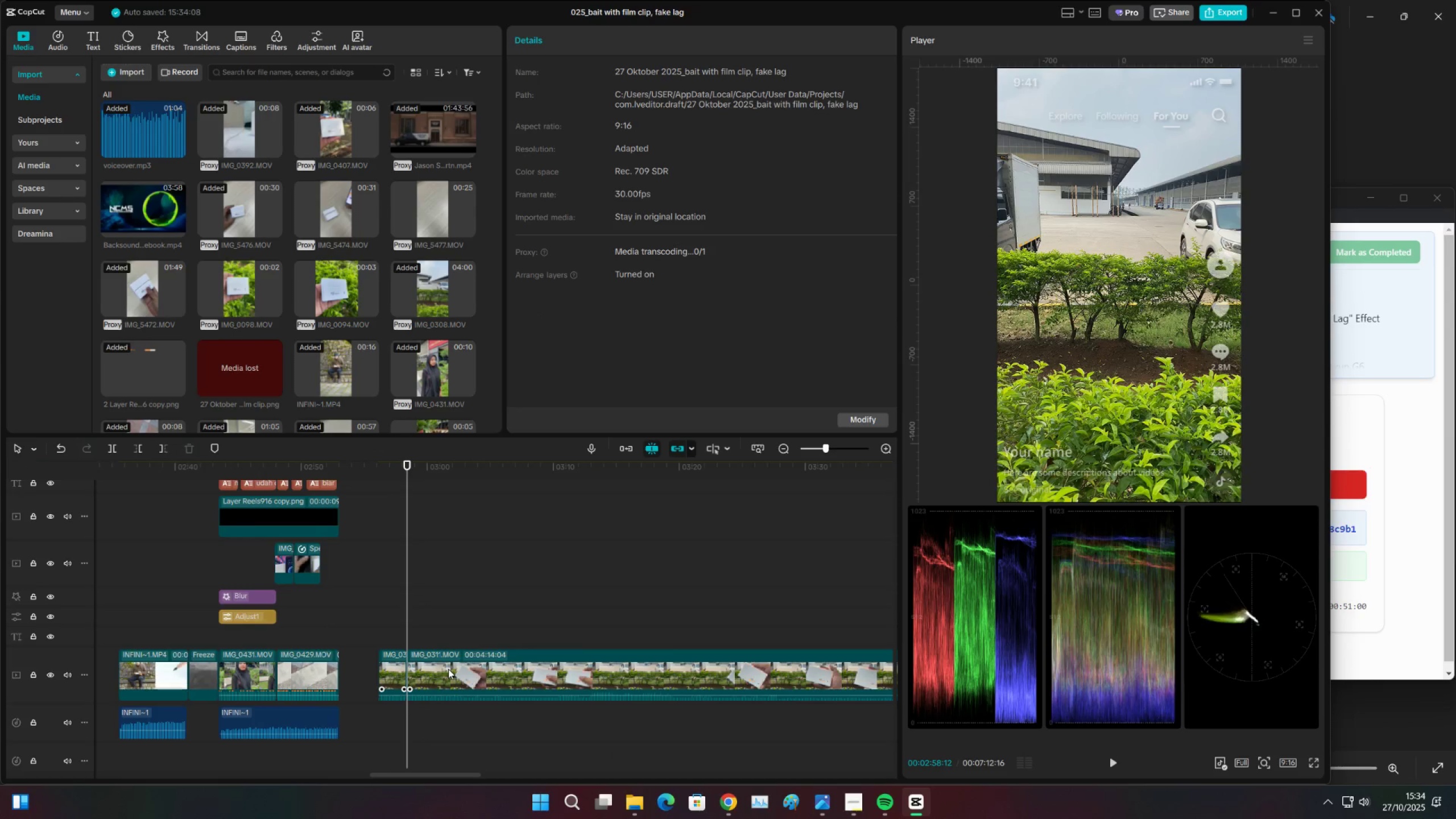 
double_click([448, 669])
 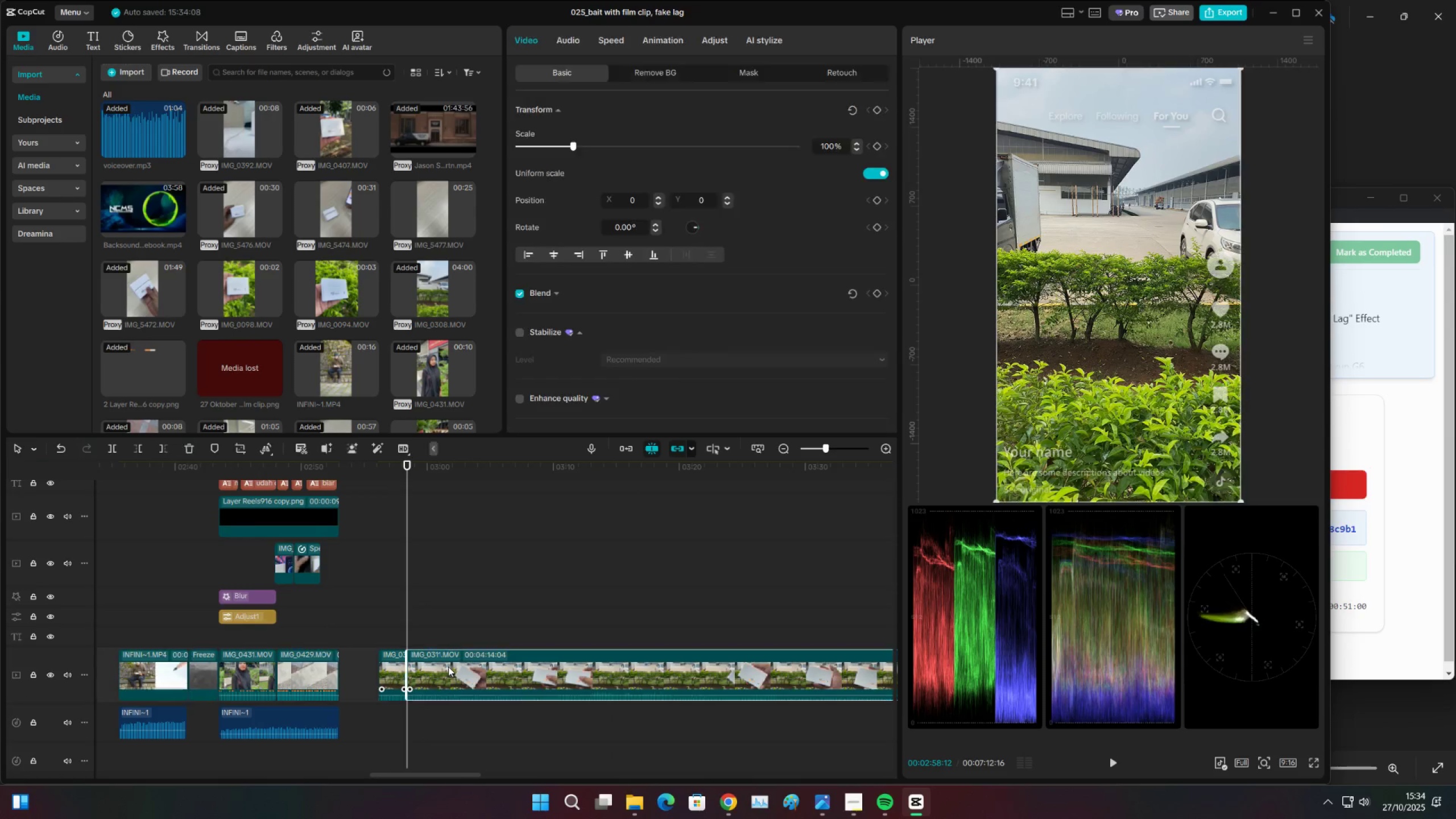 
key(Space)
 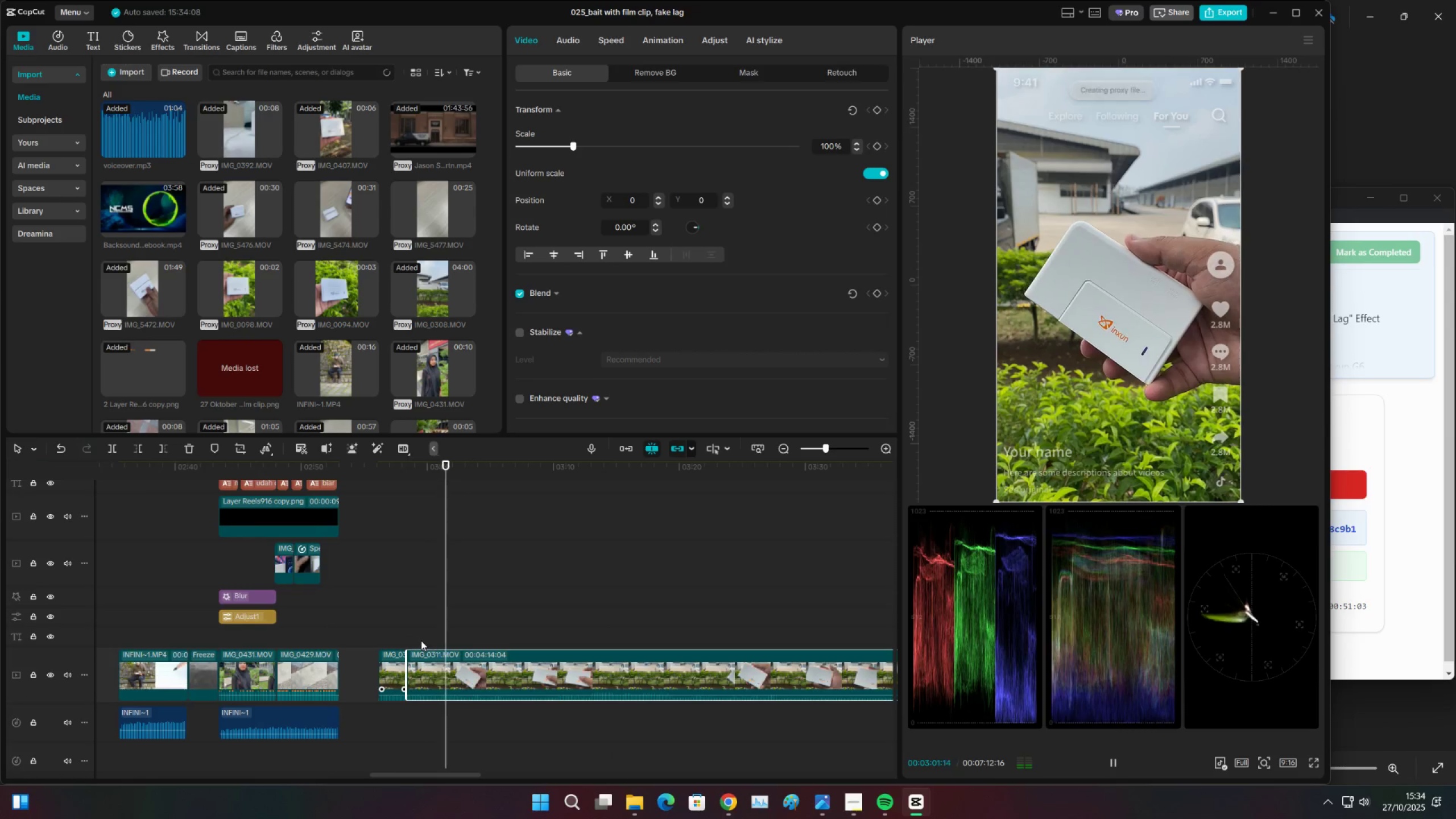 
key(Space)
 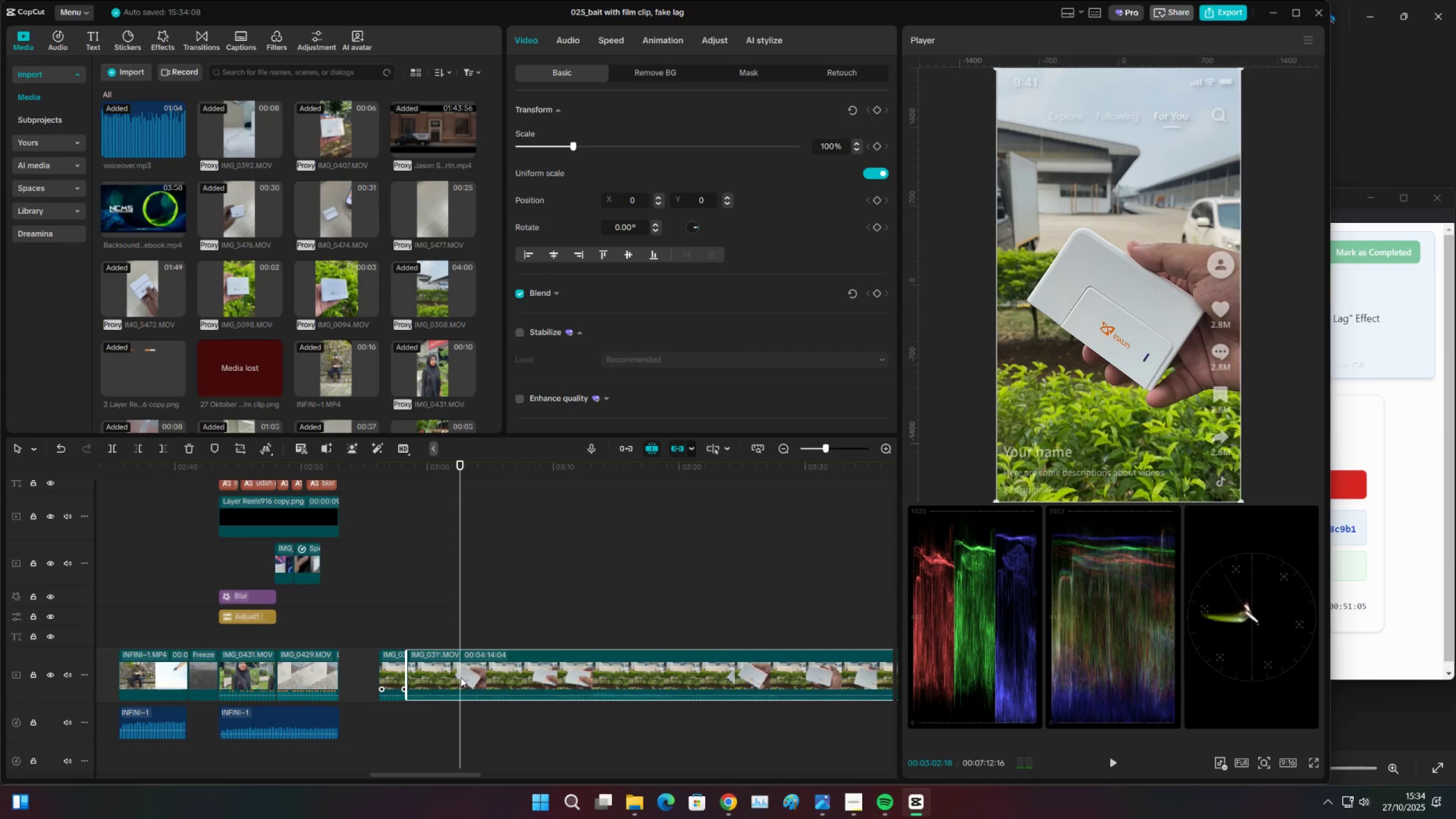 
key(C)
 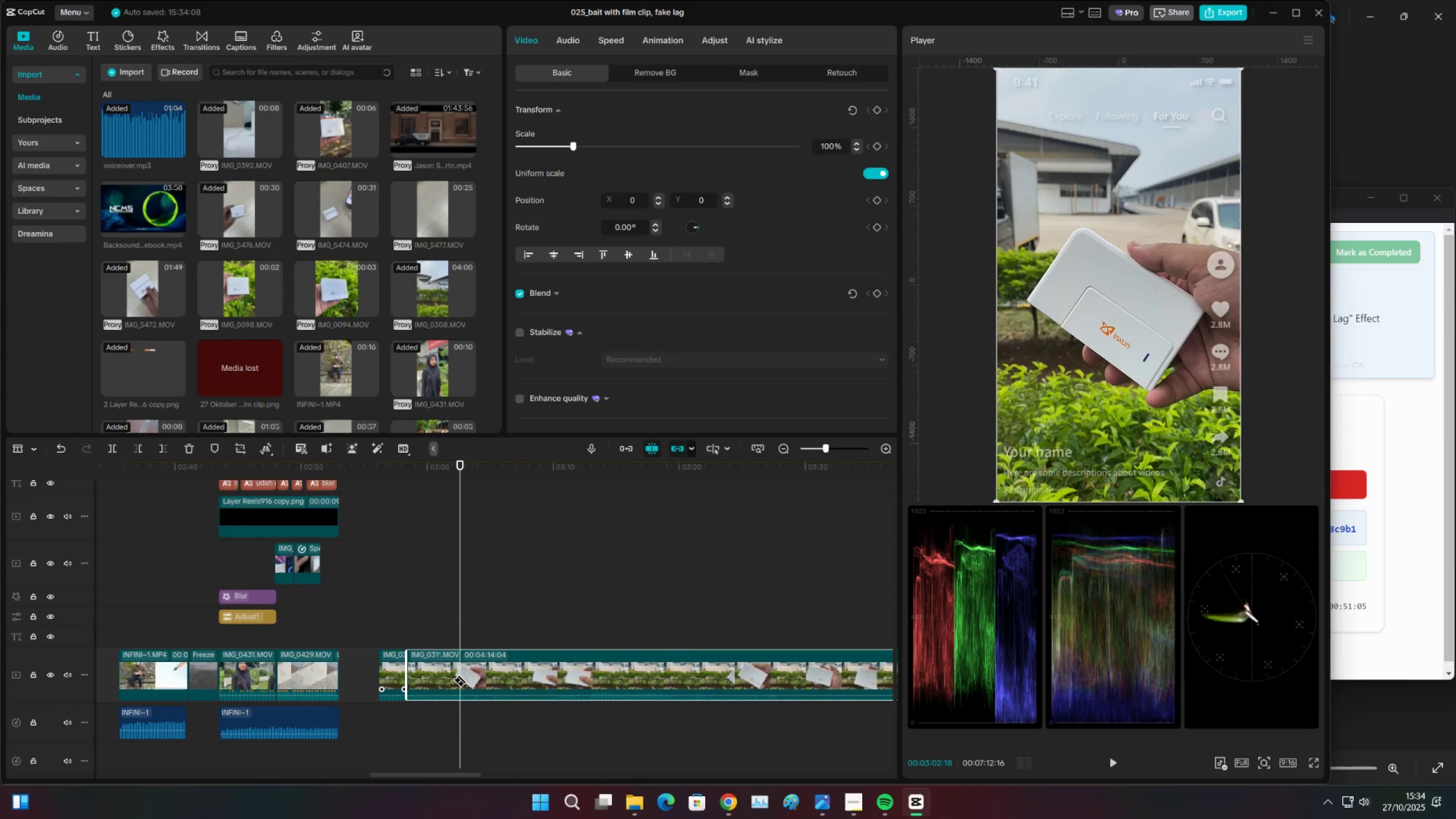 
left_click([460, 674])
 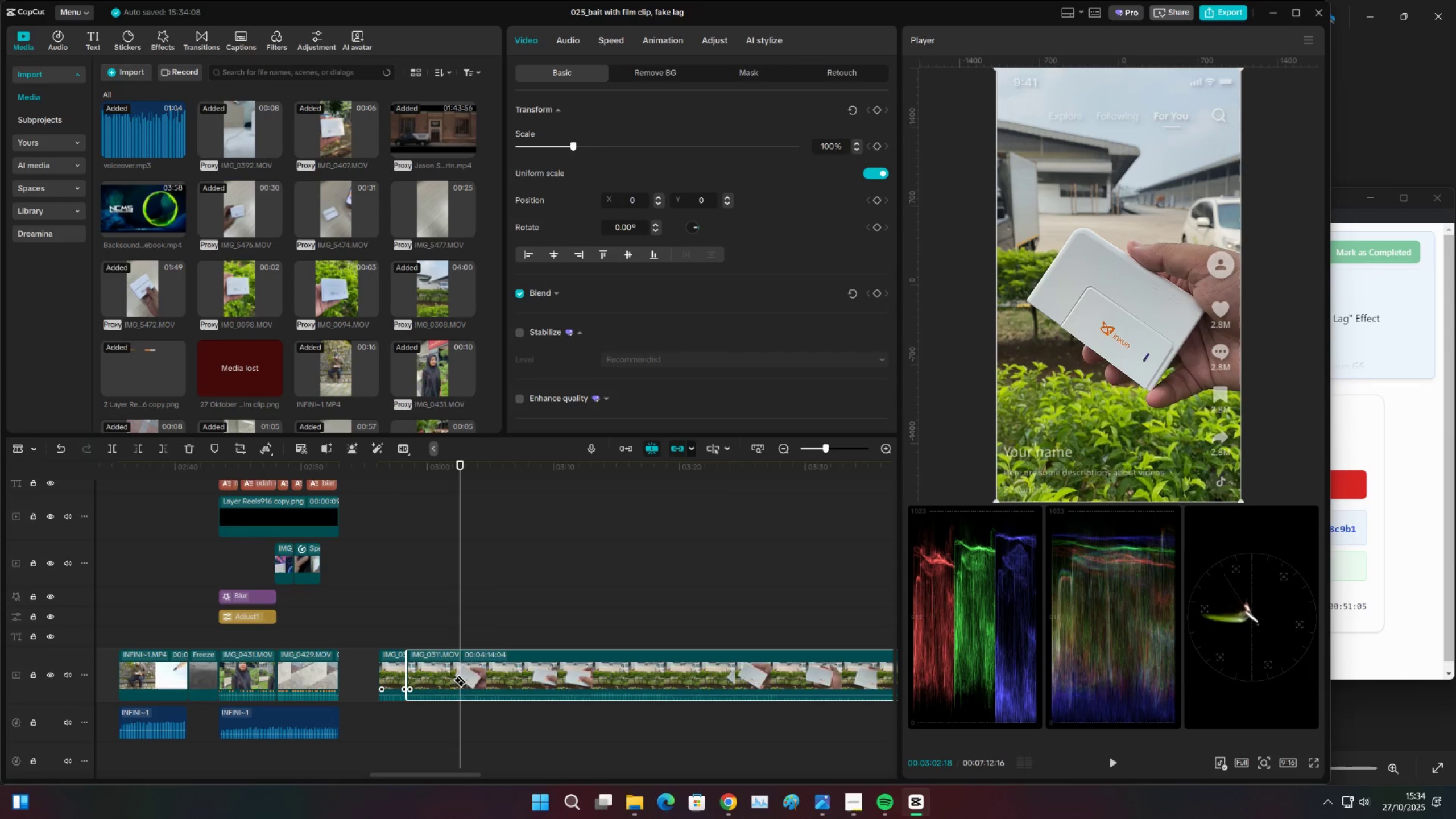 
key(V)
 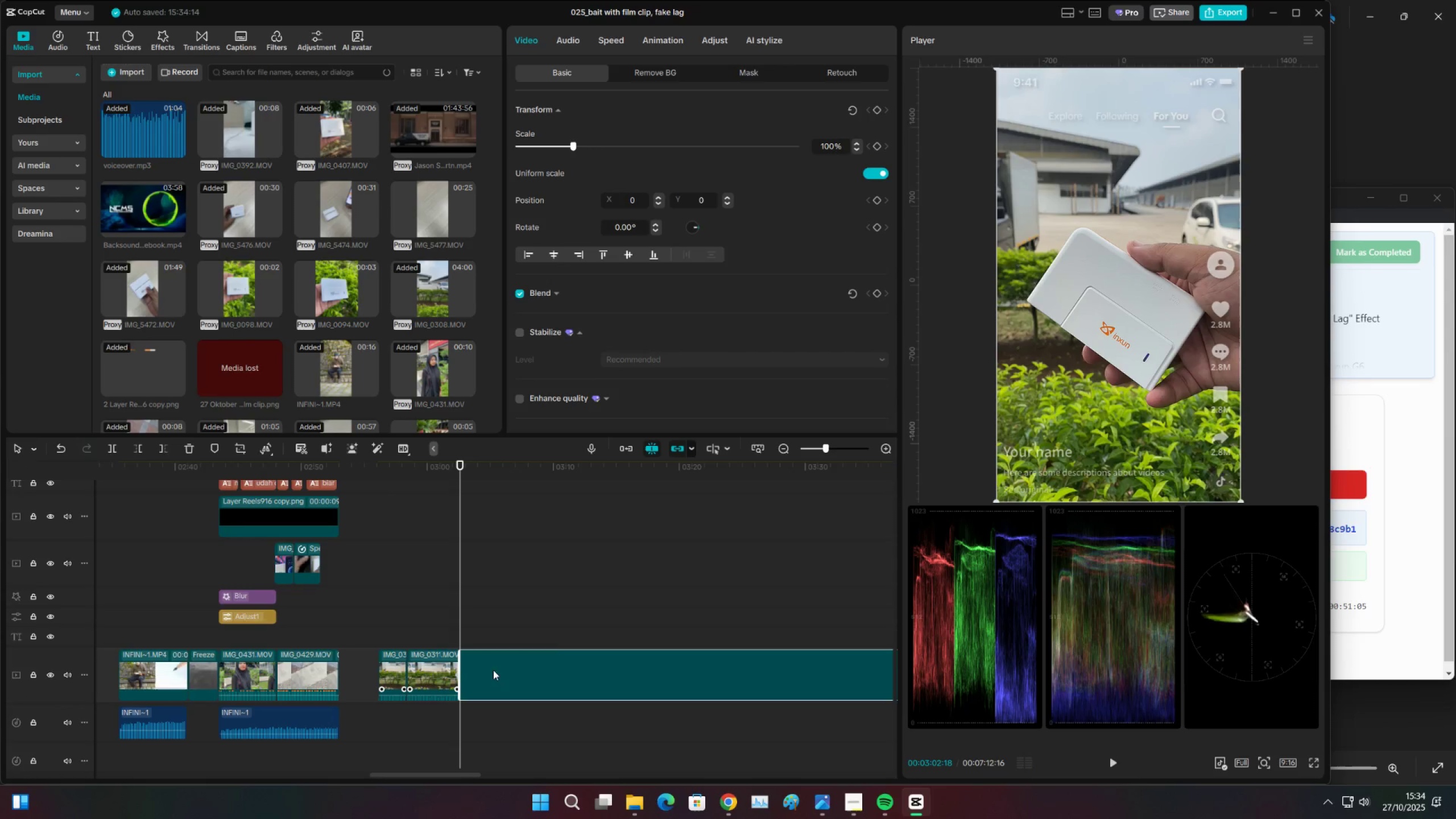 
double_click([493, 670])
 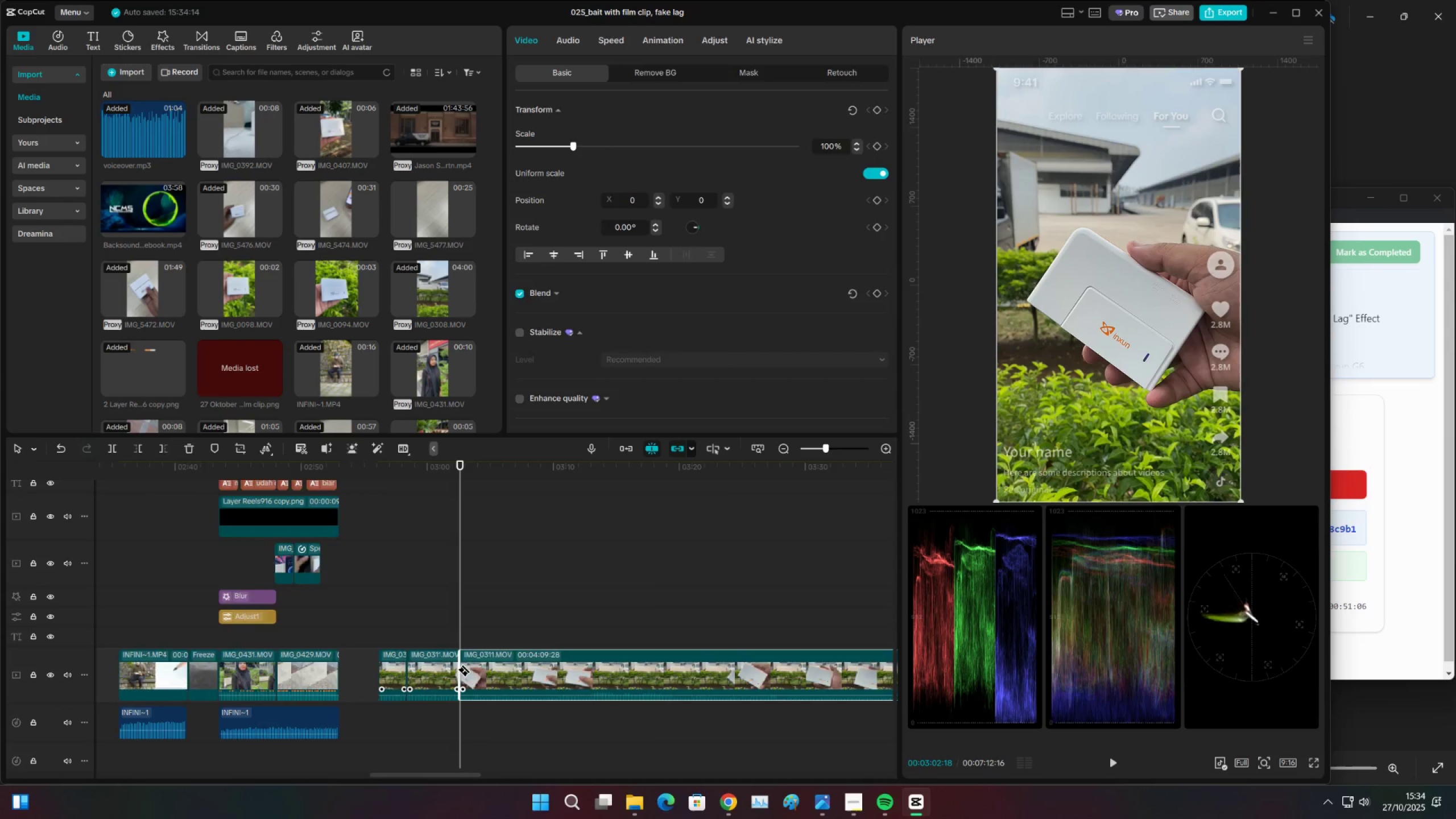 
key(X)
 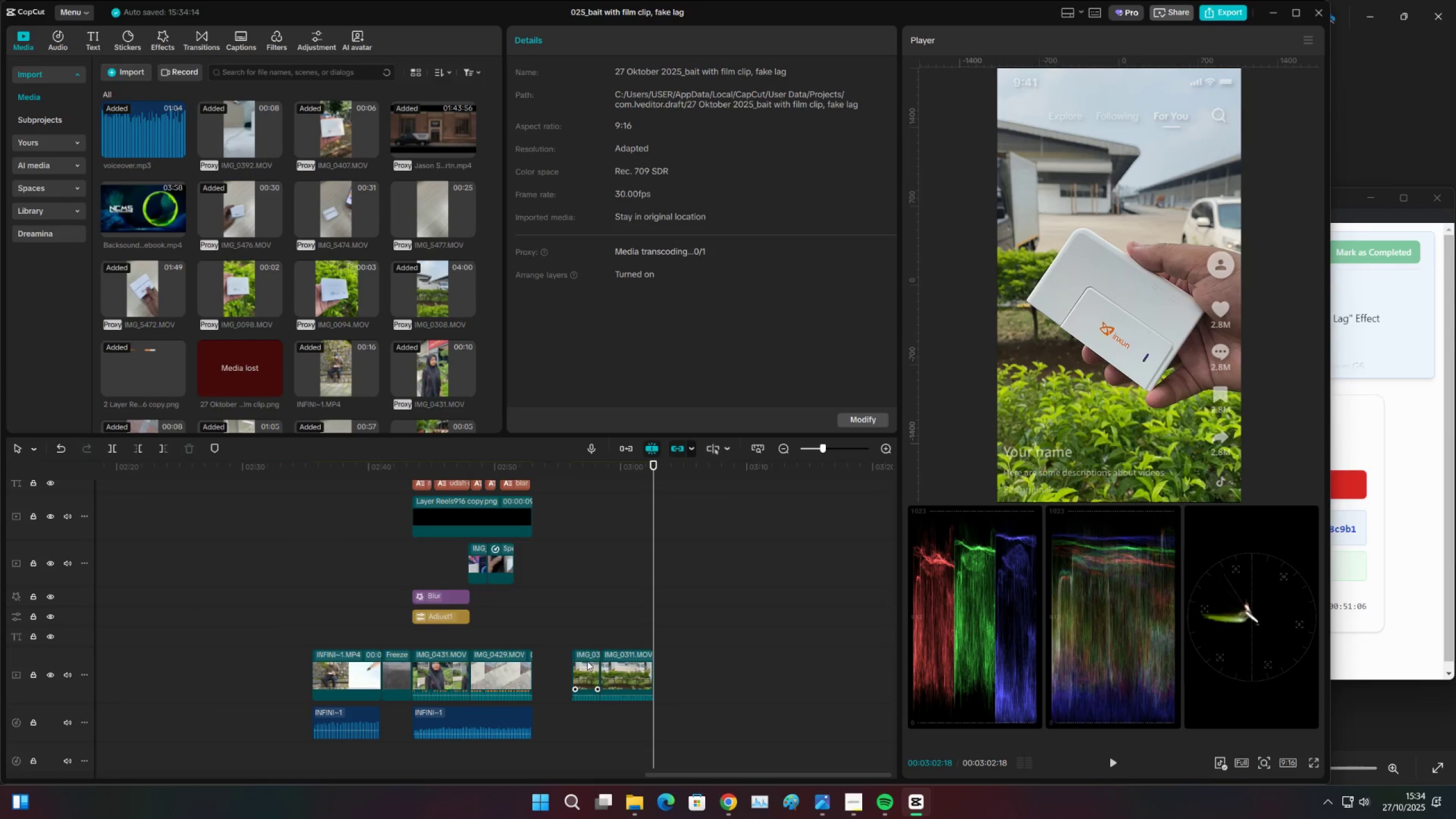 
left_click([587, 661])
 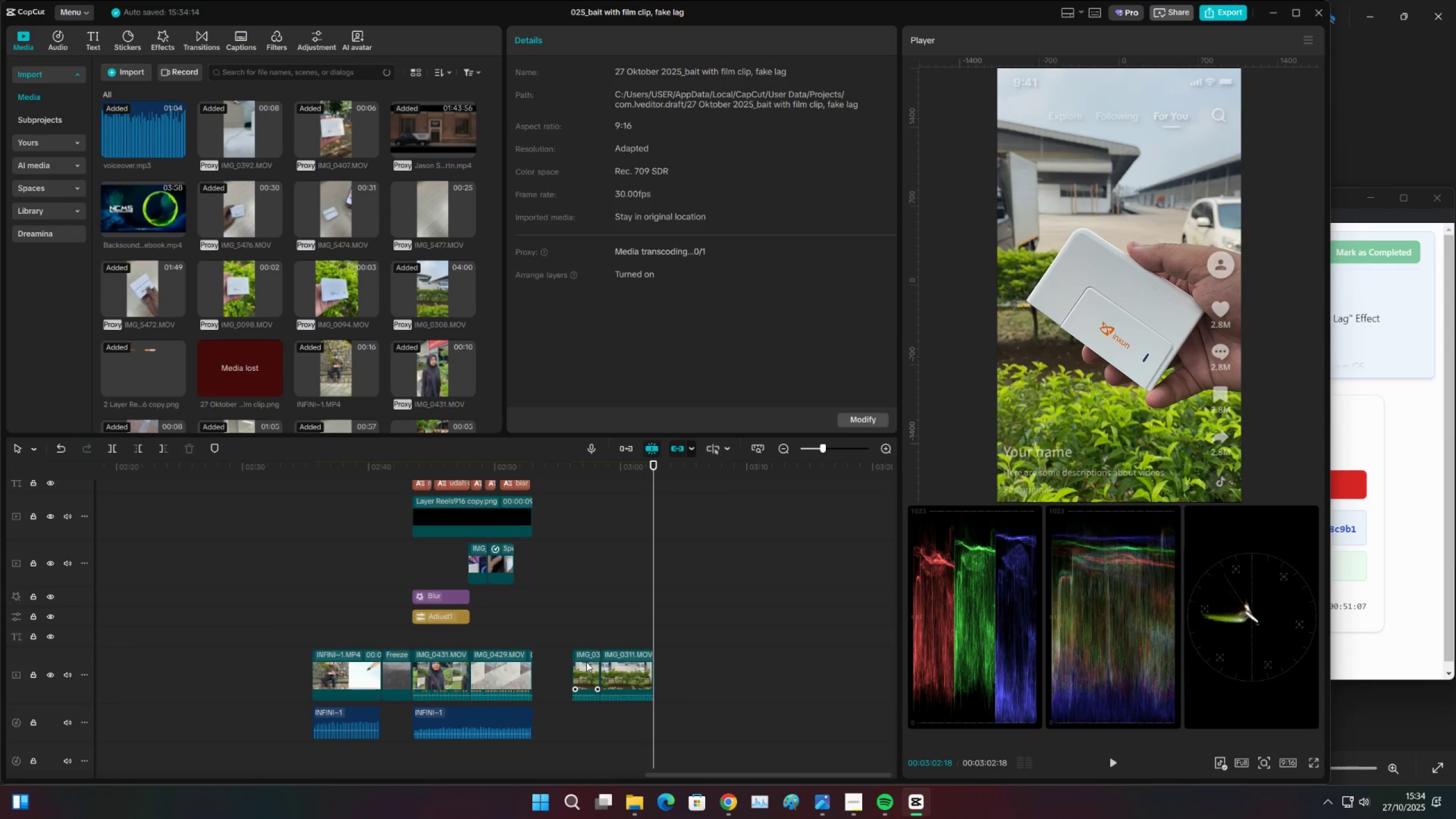 
key(X)
 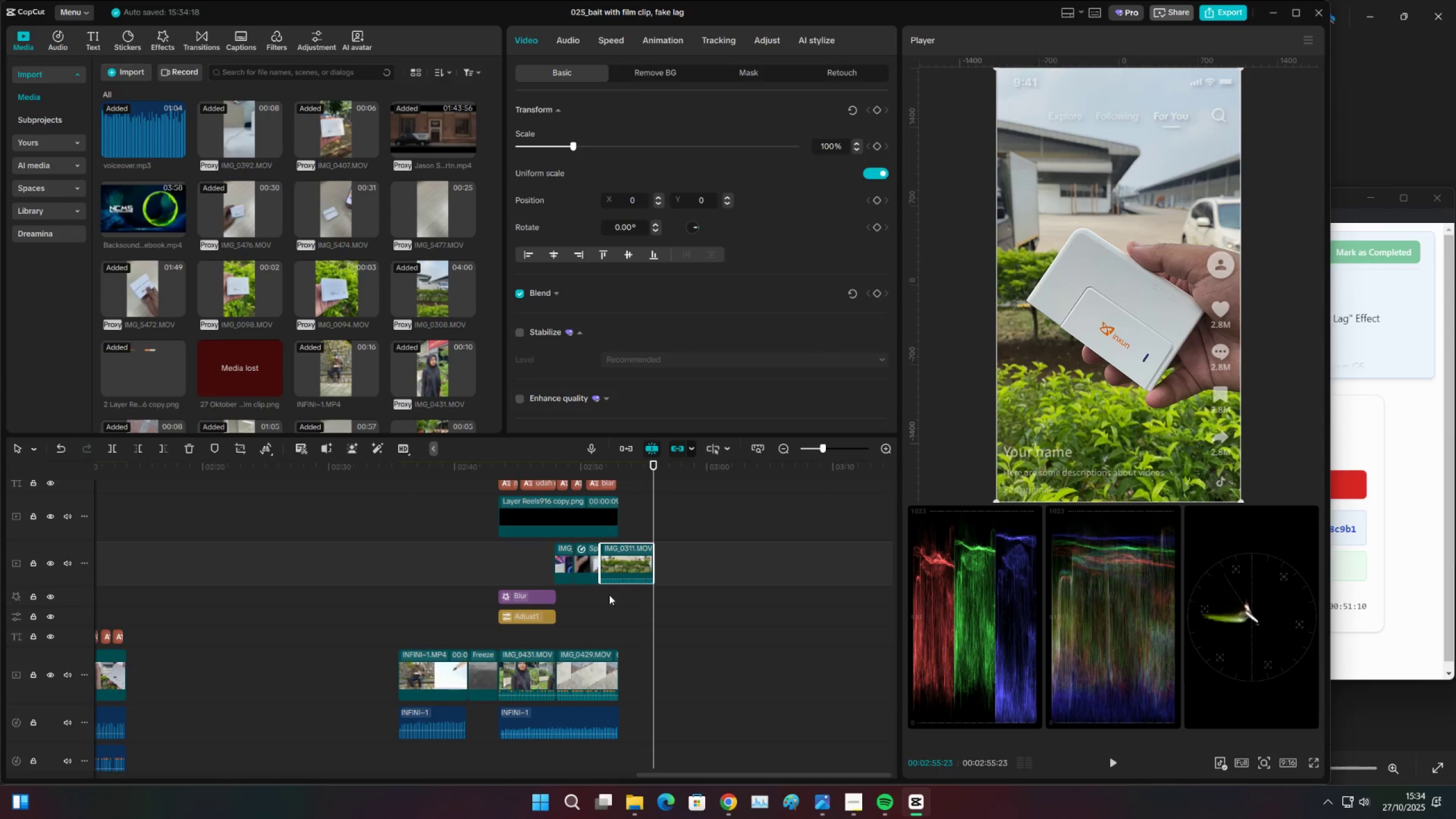 
left_click([601, 469])
 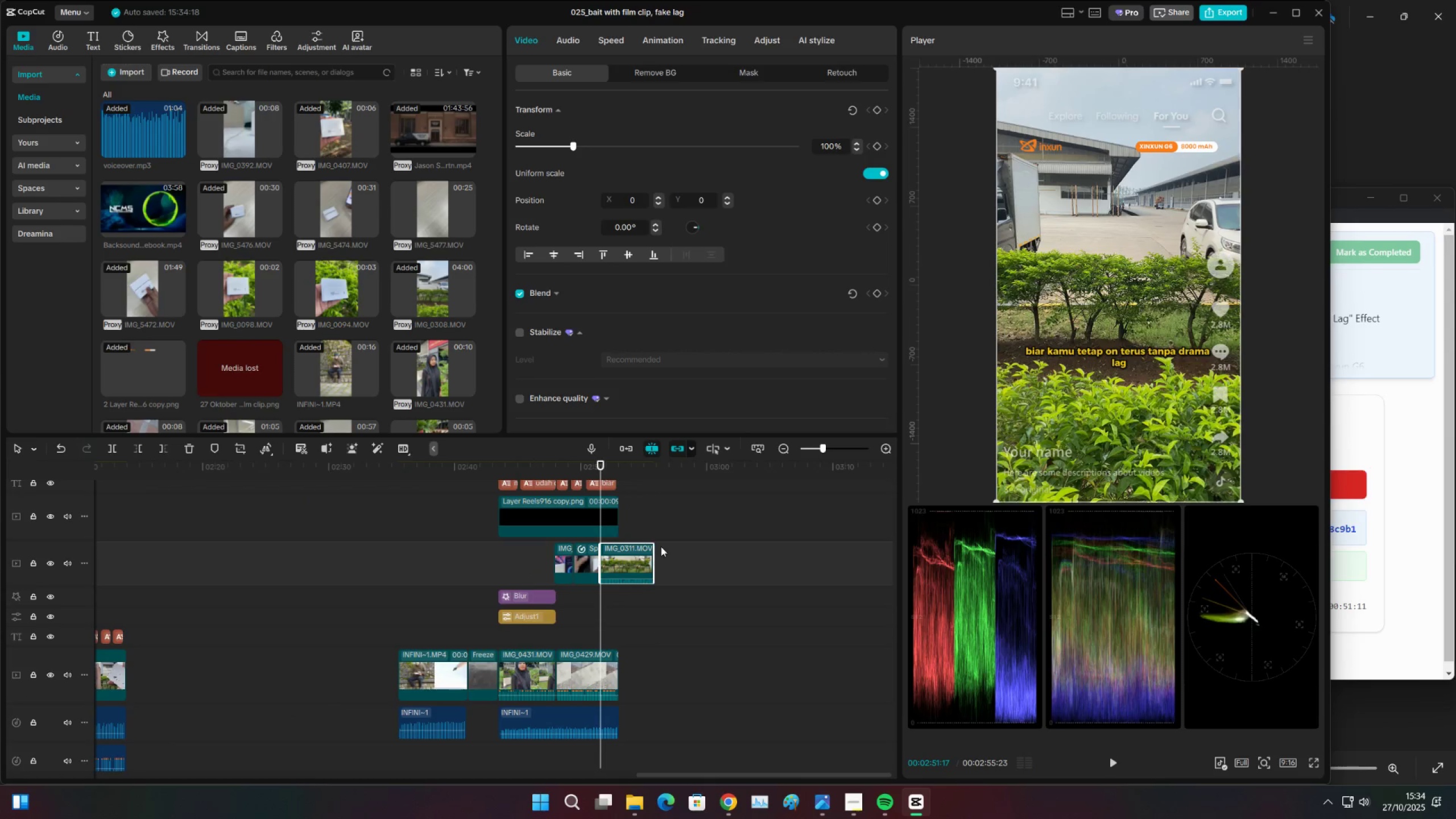 
key(Space)
 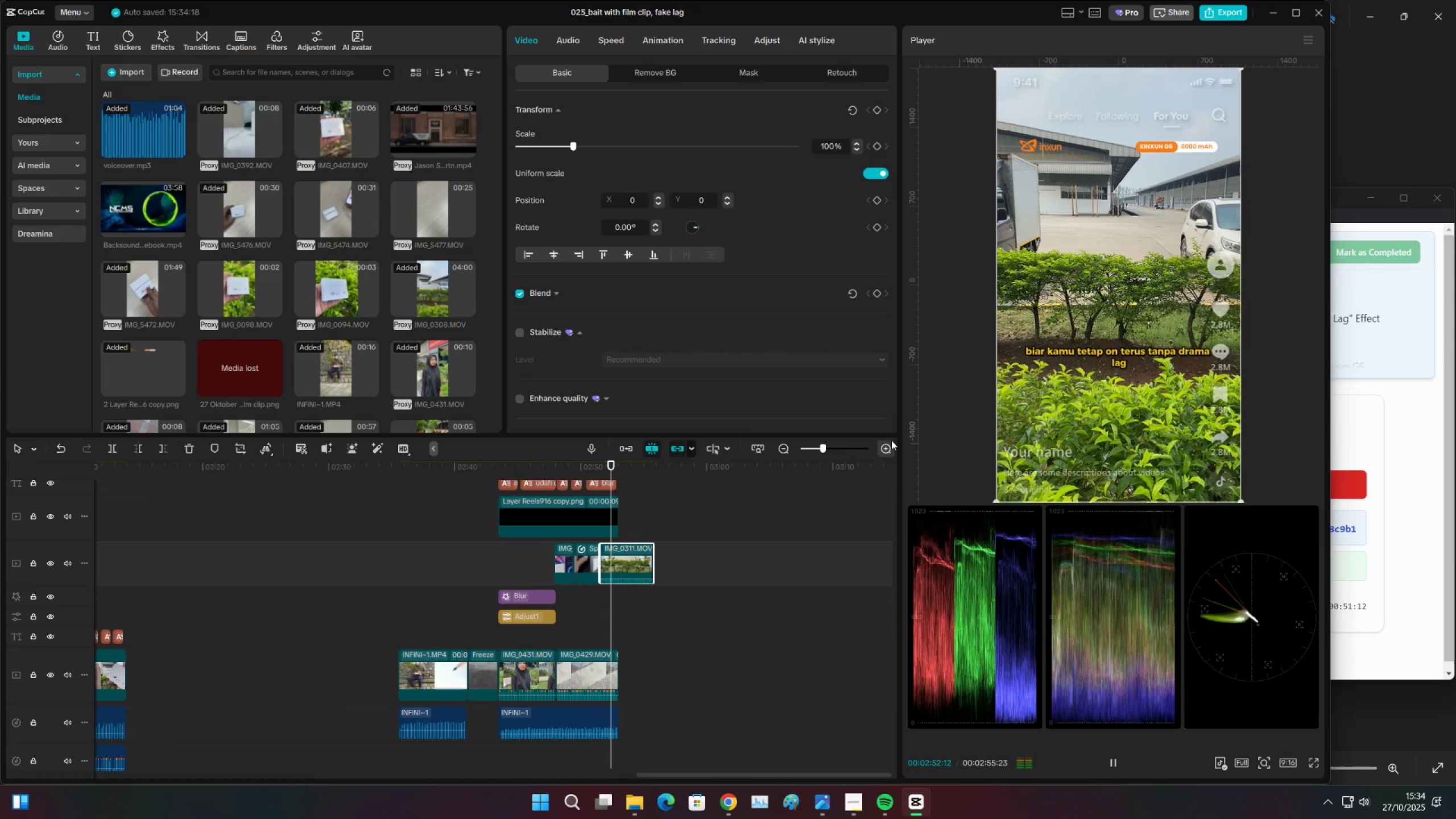 
left_click([890, 444])
 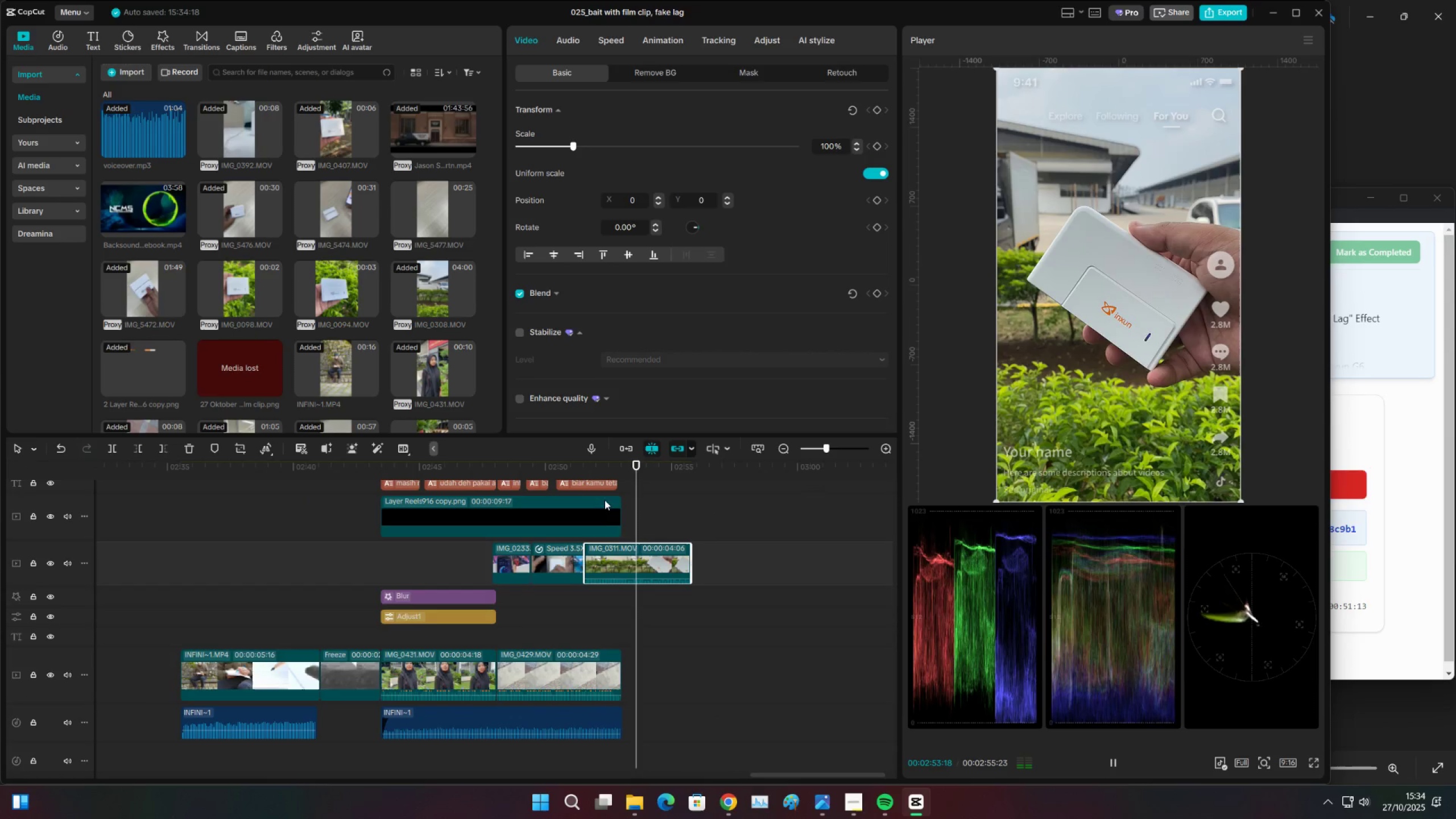 
key(Space)
 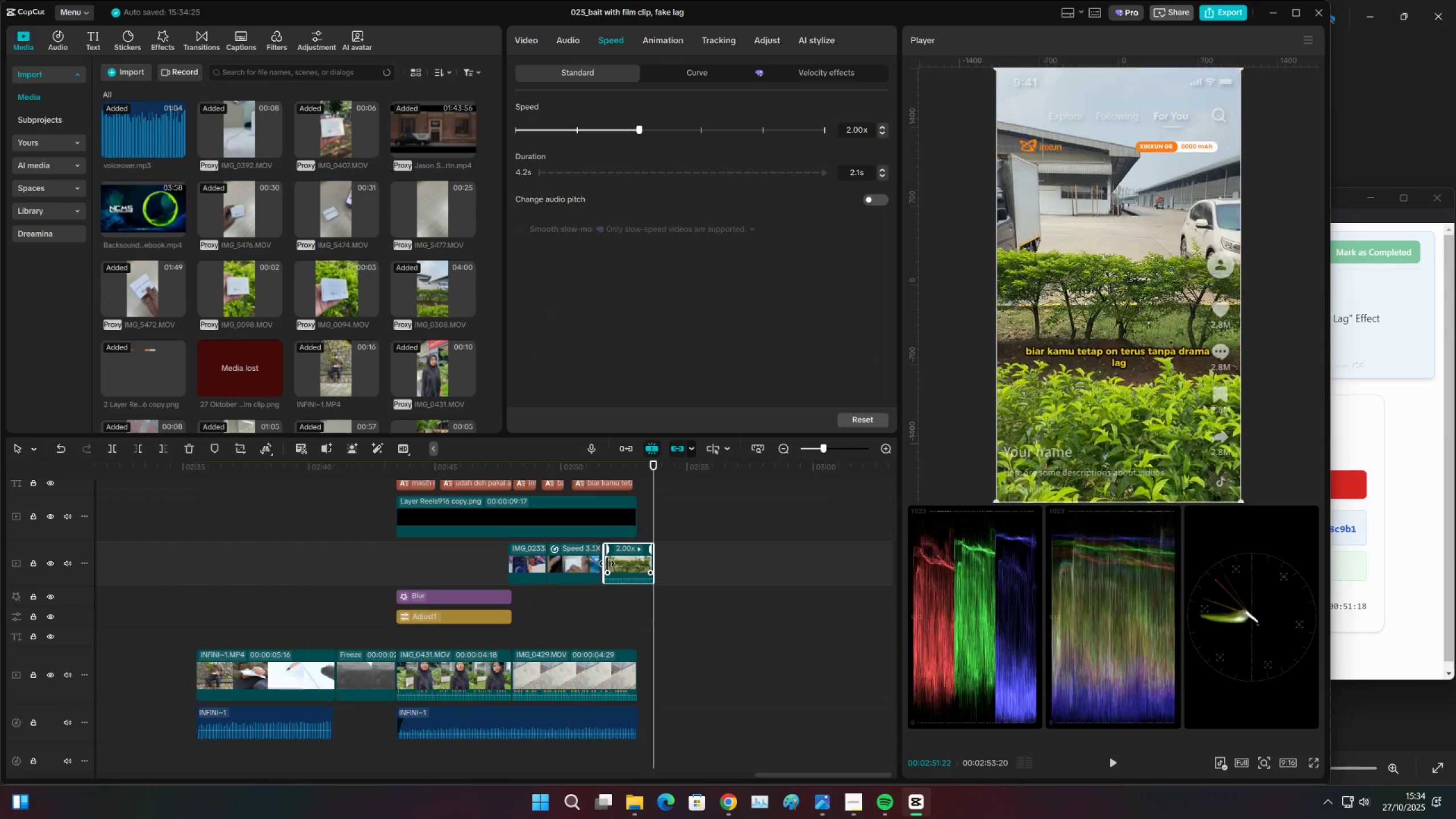 
wait(5.96)
 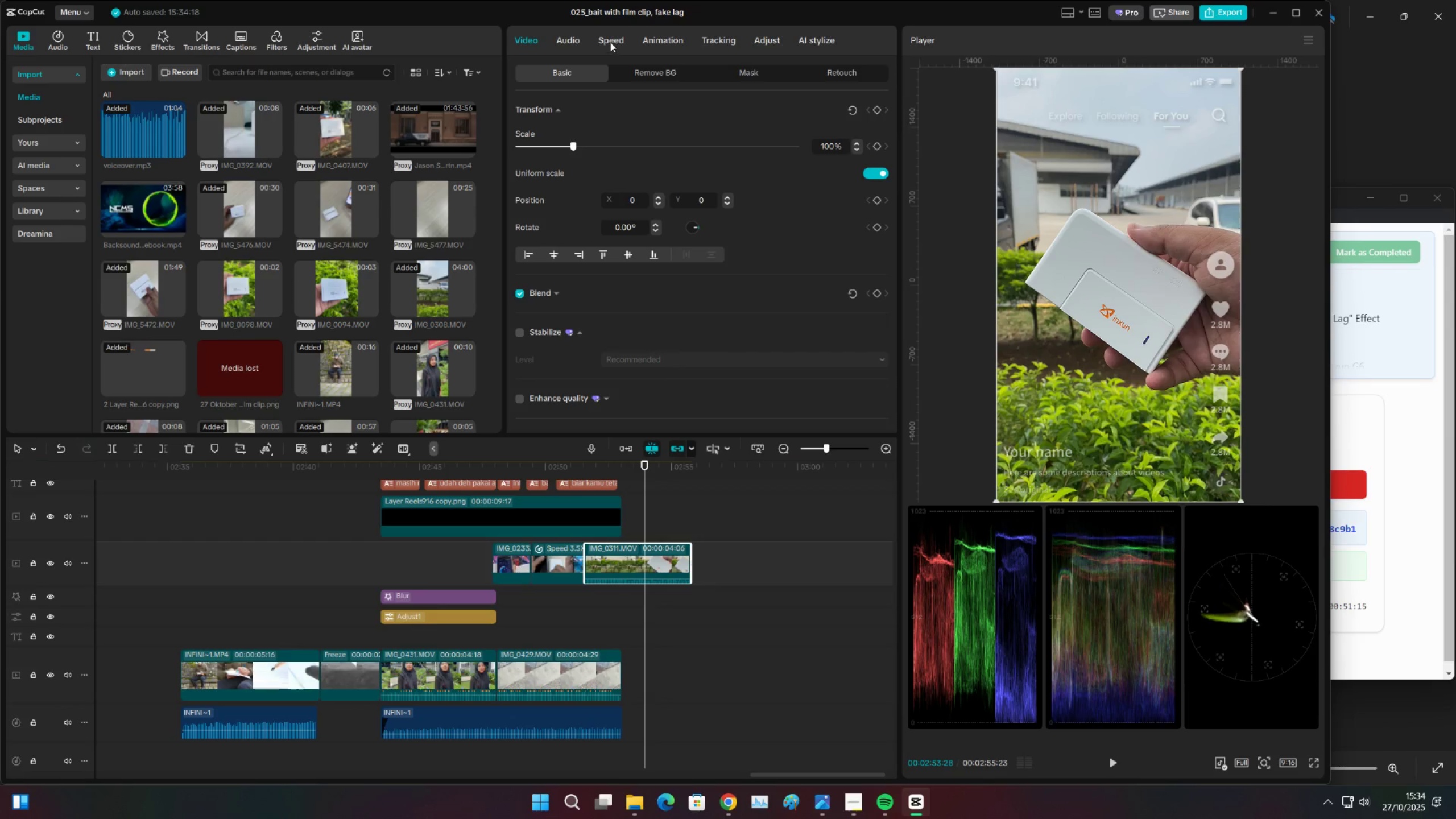 
left_click([533, 40])
 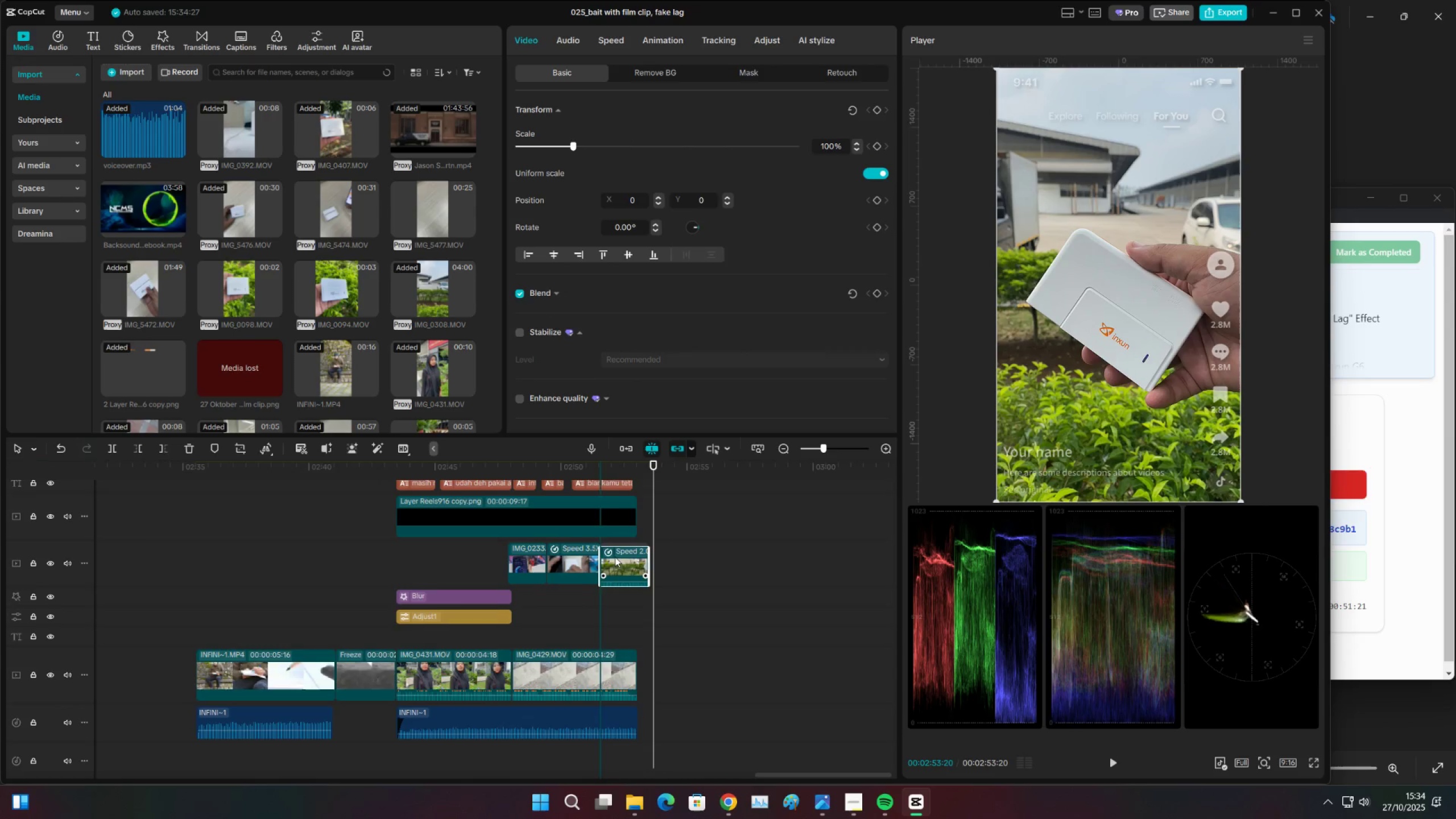 
left_click([593, 472])
 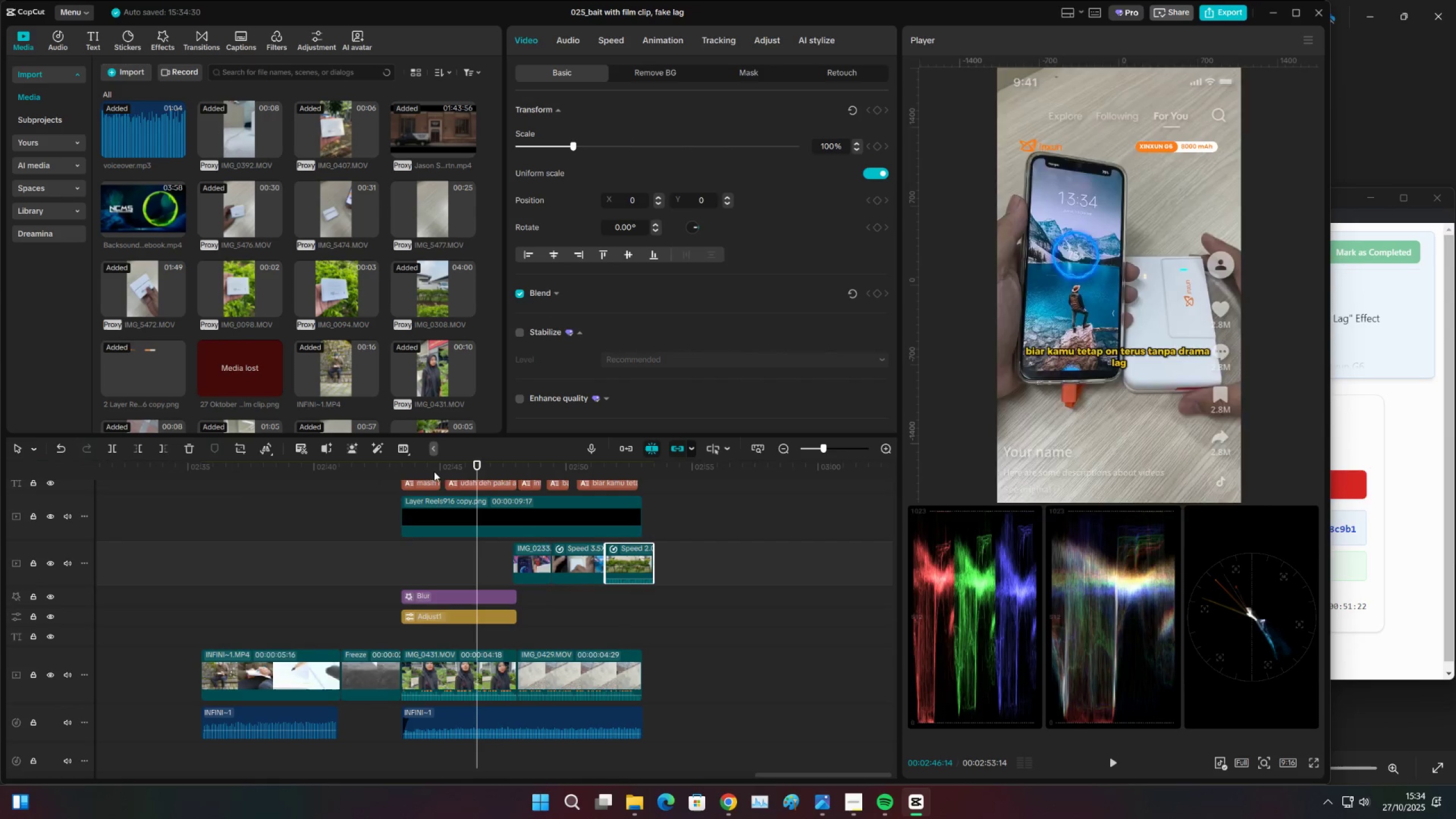 
triple_click([411, 471])
 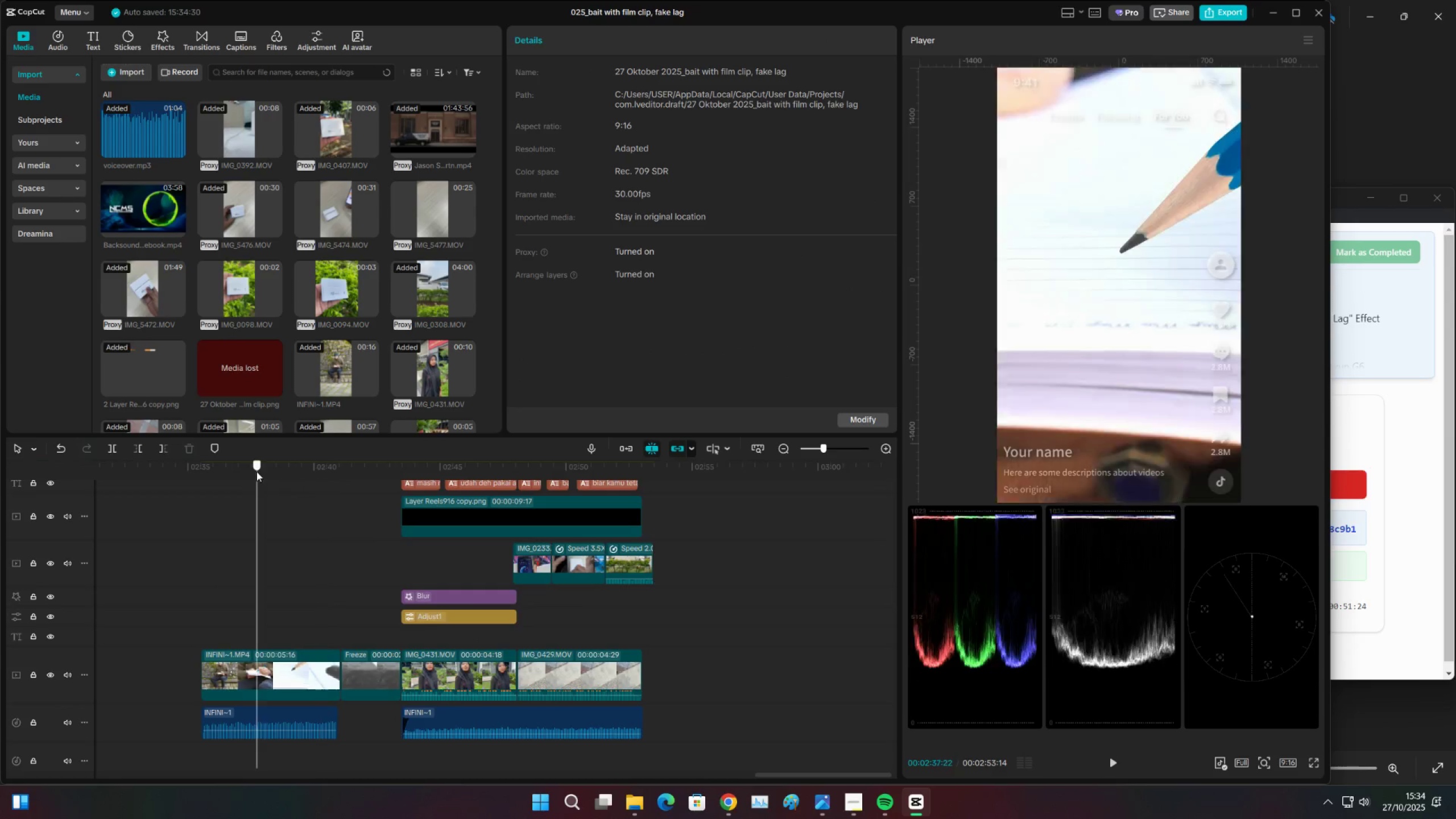 
triple_click([181, 471])
 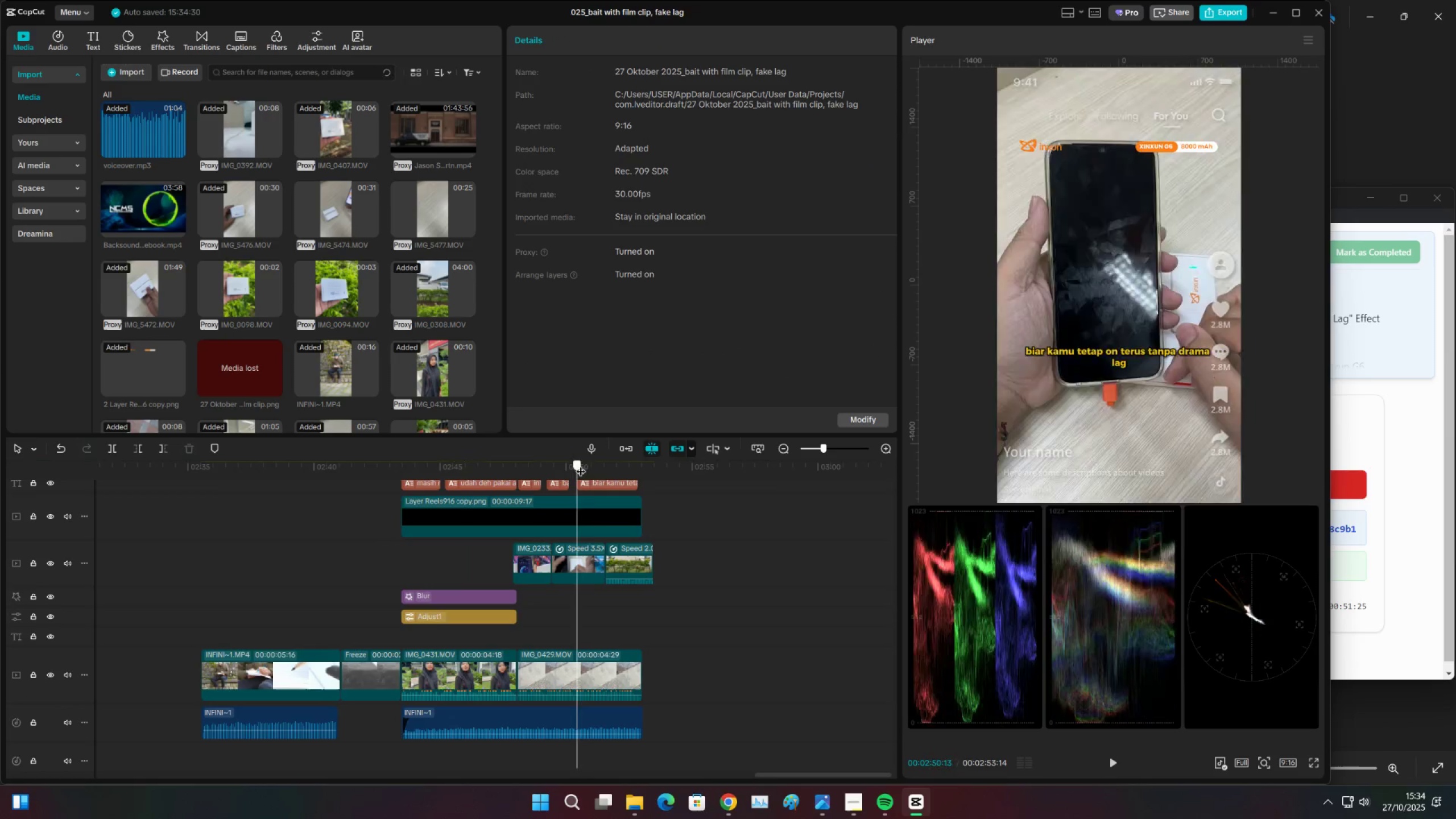 
key(Space)
 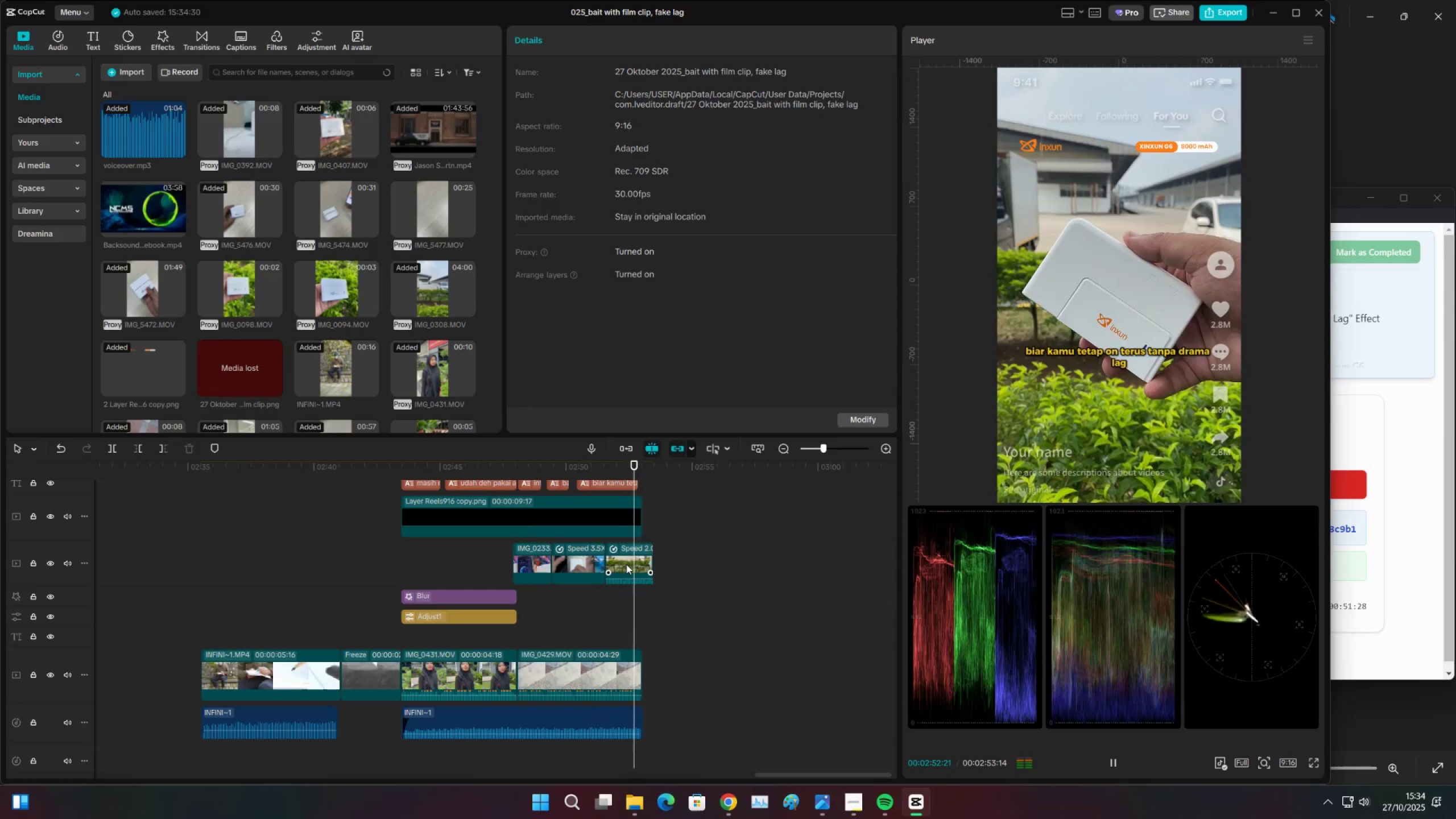 
key(Space)
 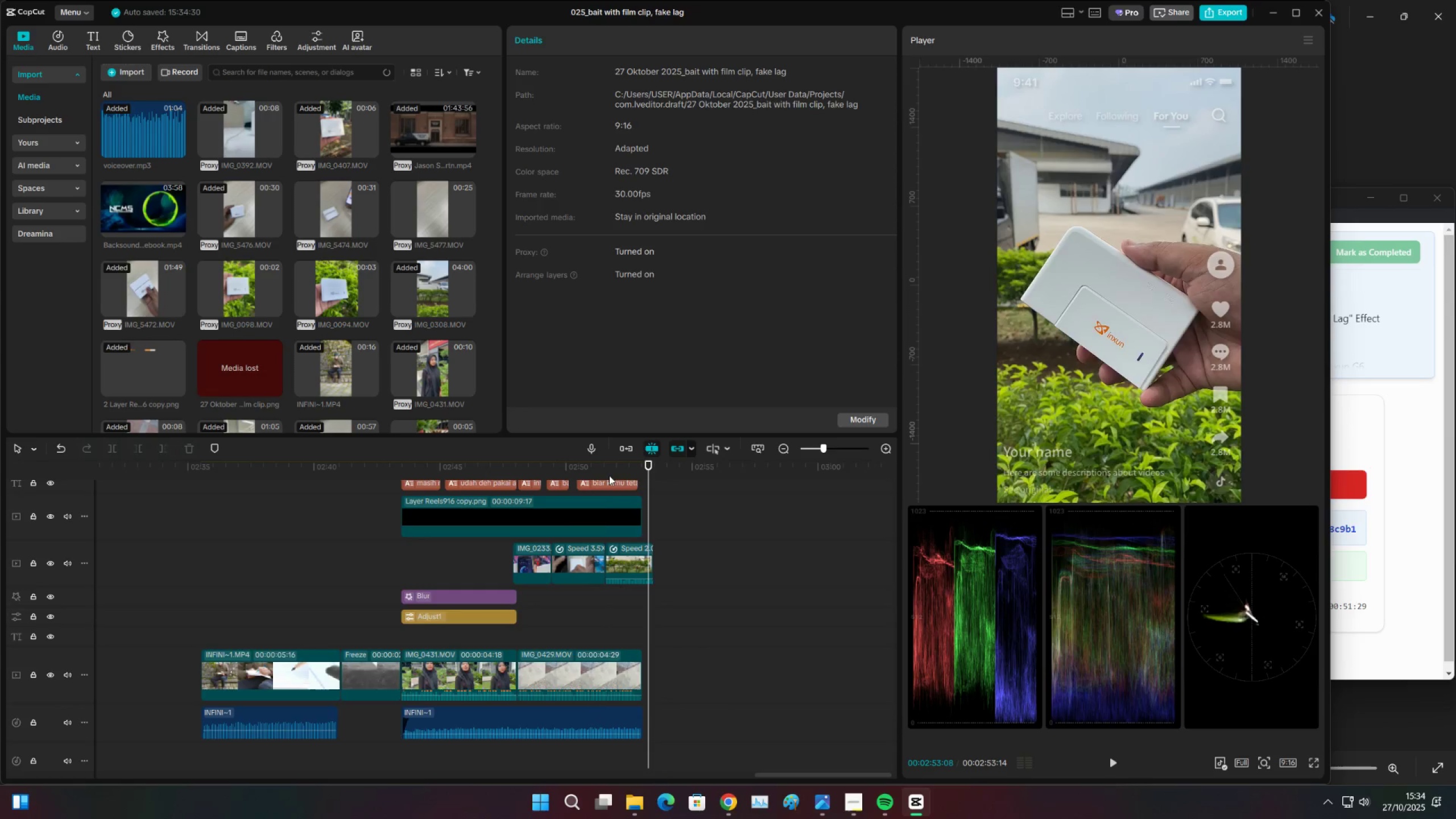 
left_click([610, 474])
 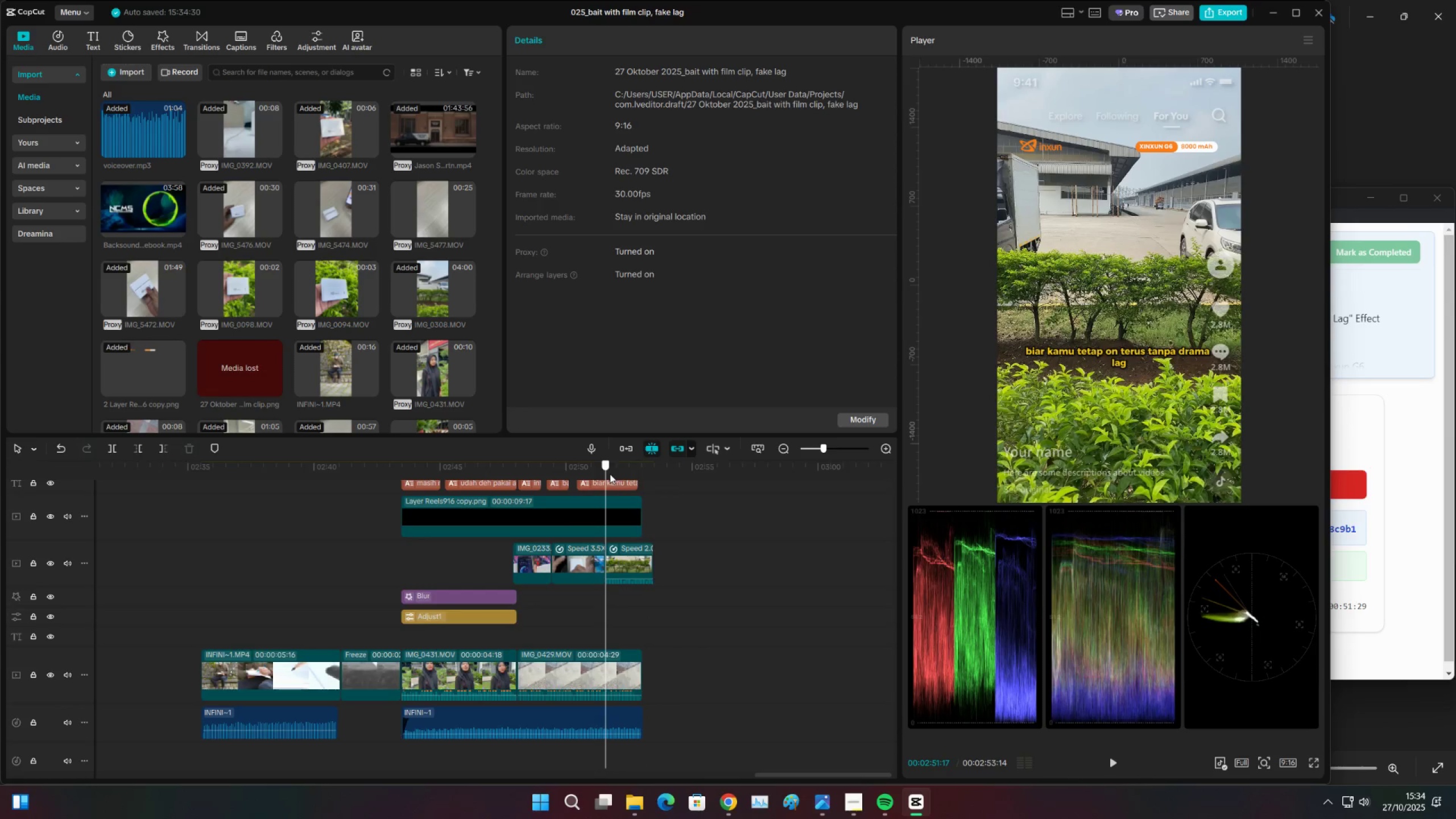 
key(Space)
 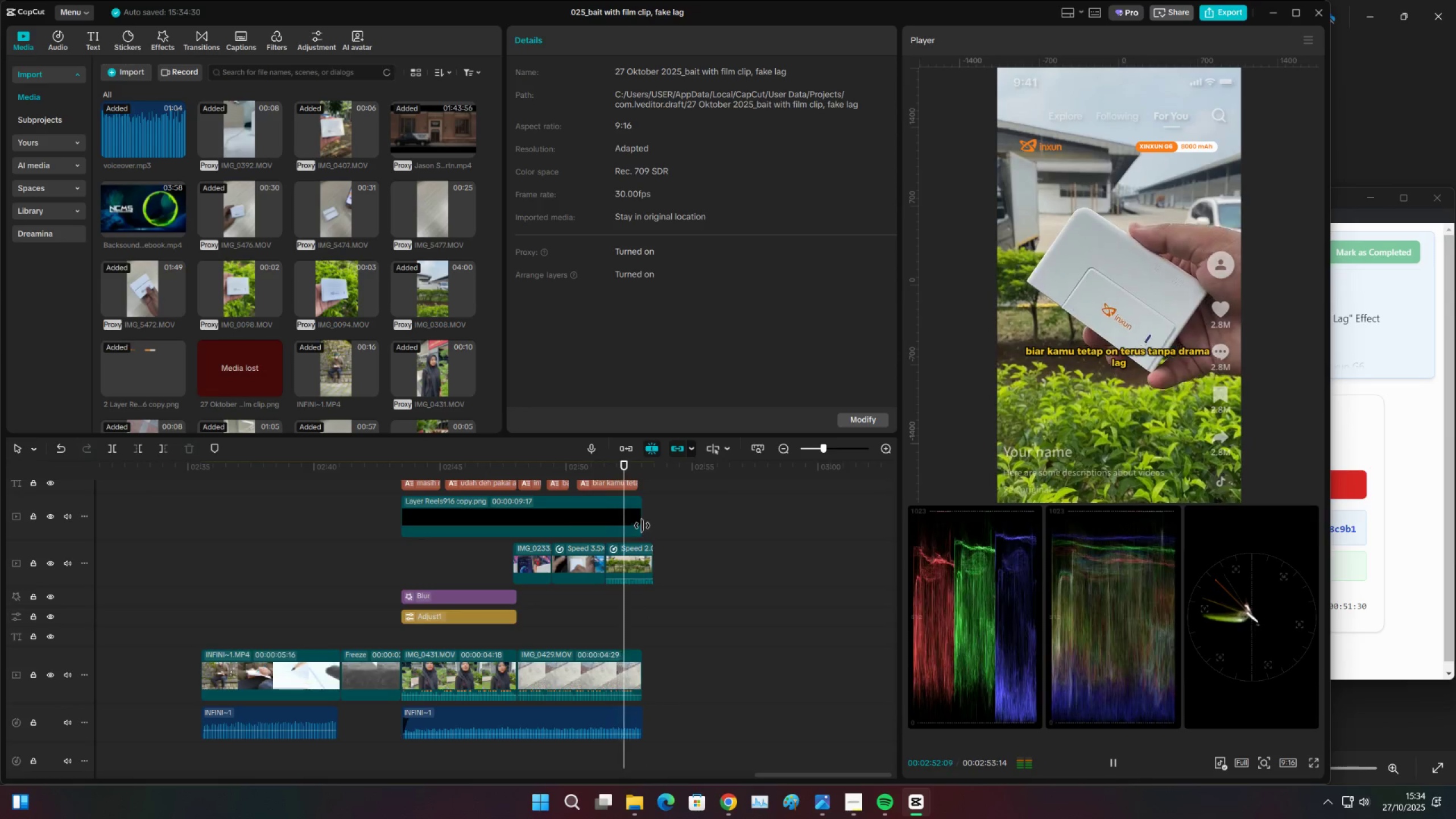 
key(Space)
 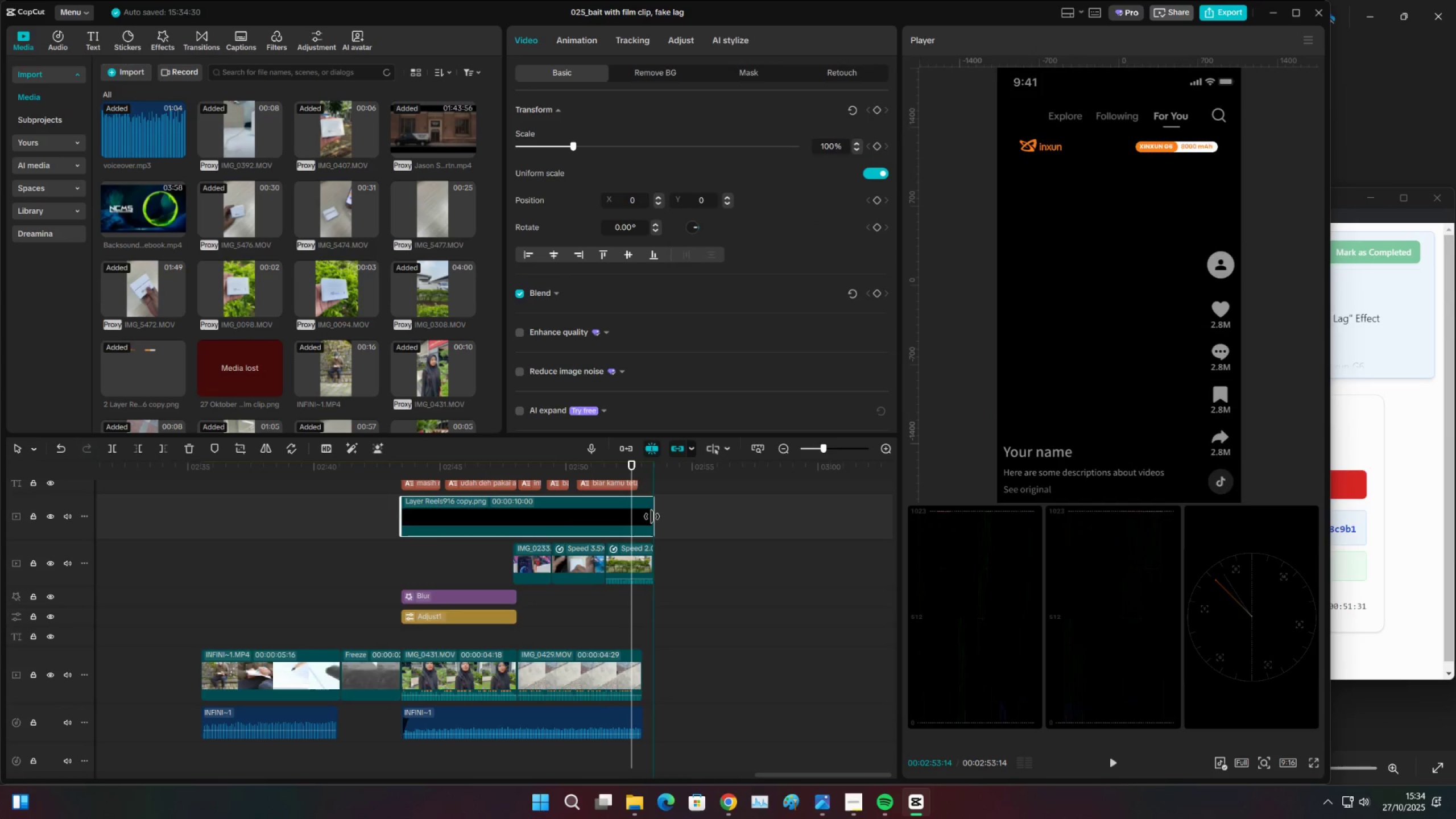 
key(Space)
 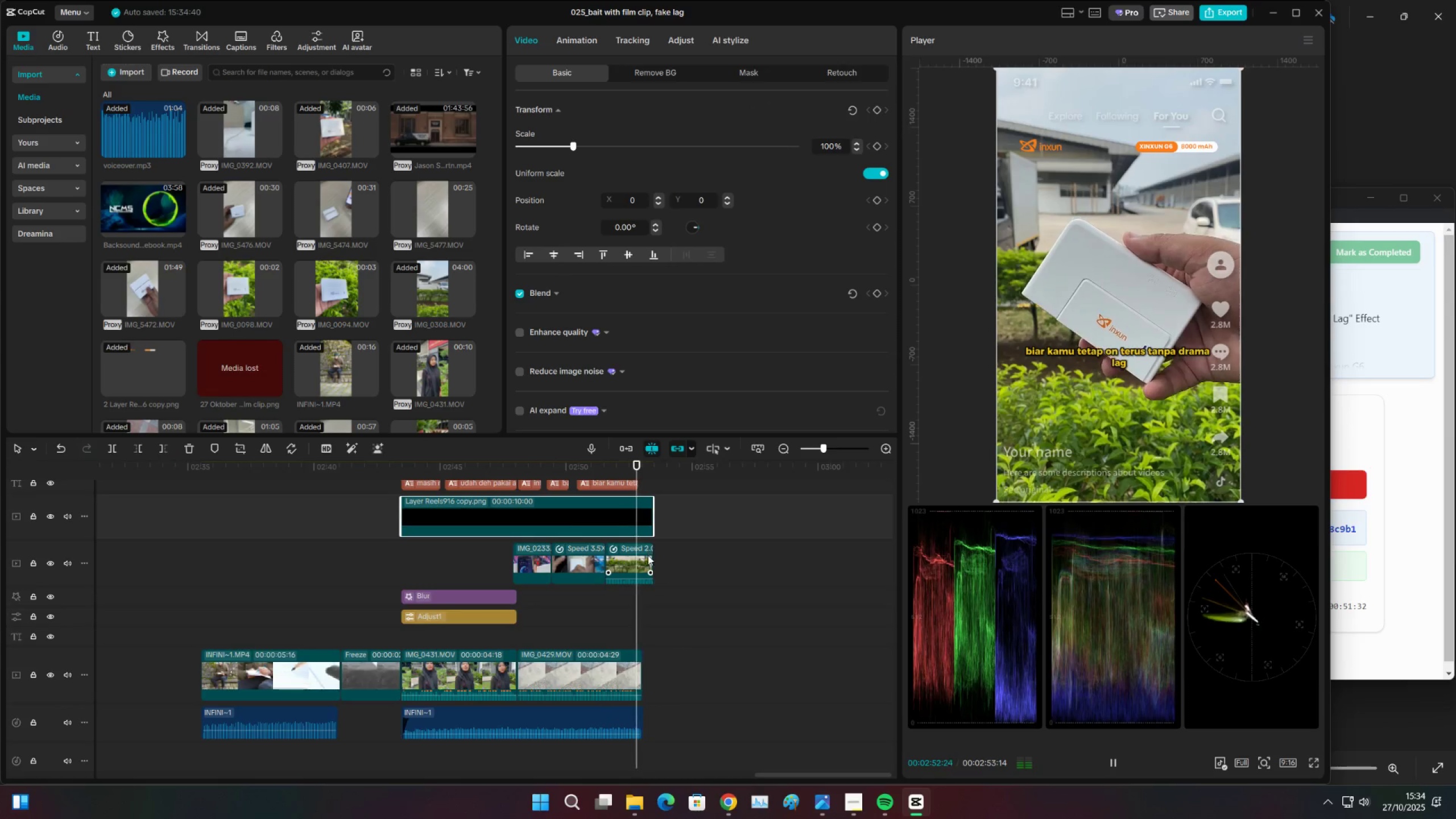 
key(Space)
 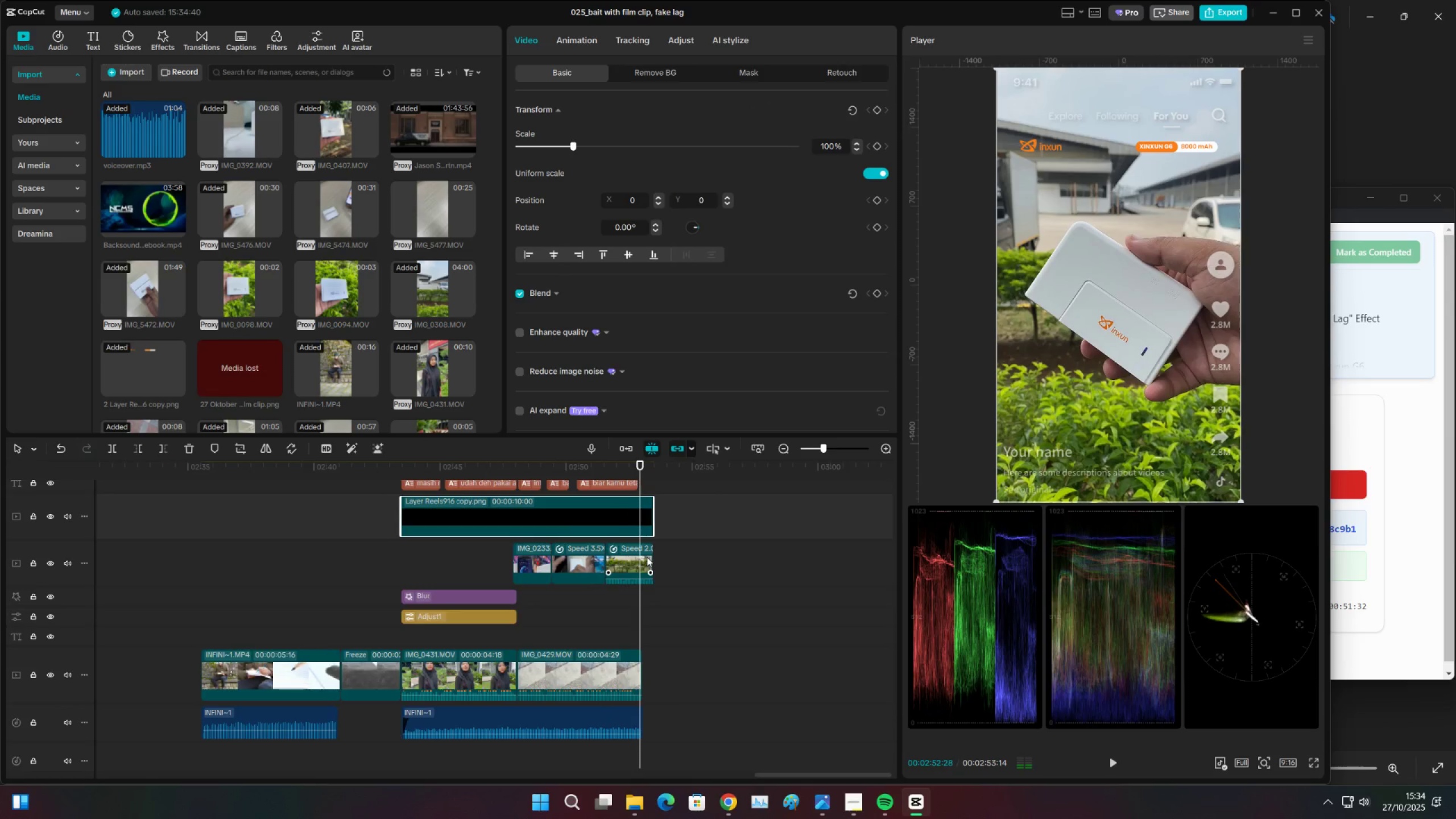 
key(Space)
 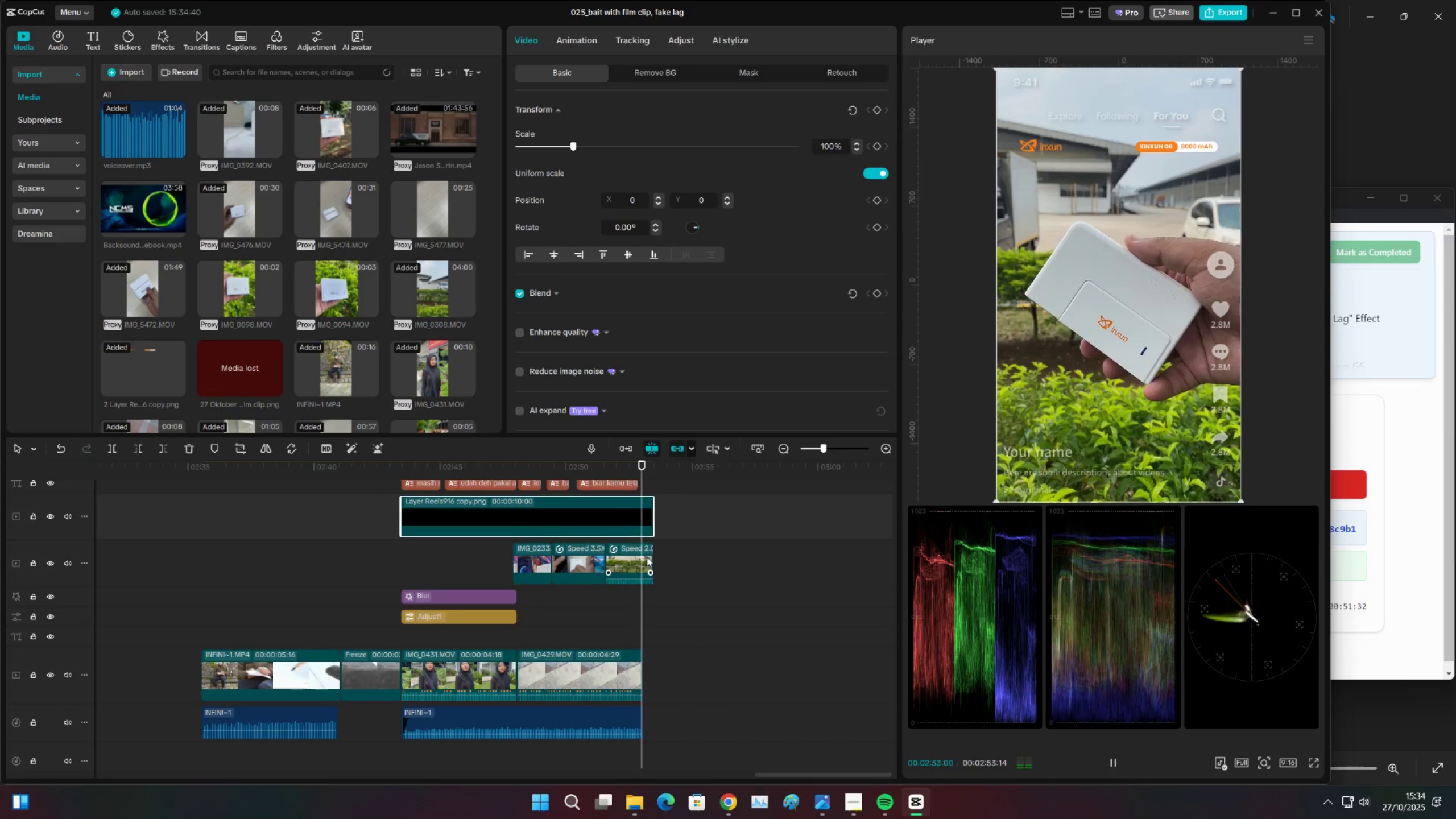 
key(Space)
 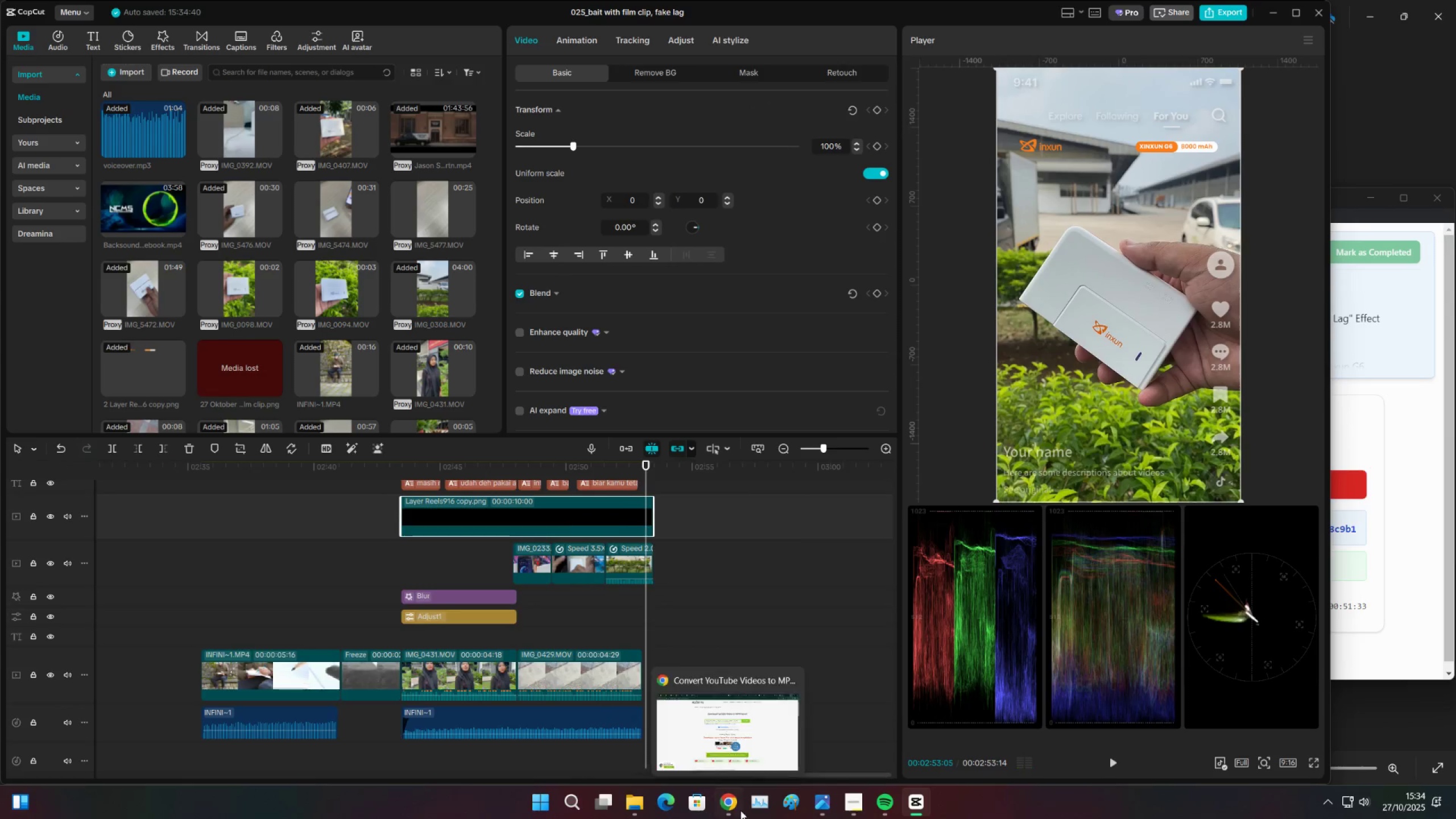 
left_click([739, 810])
 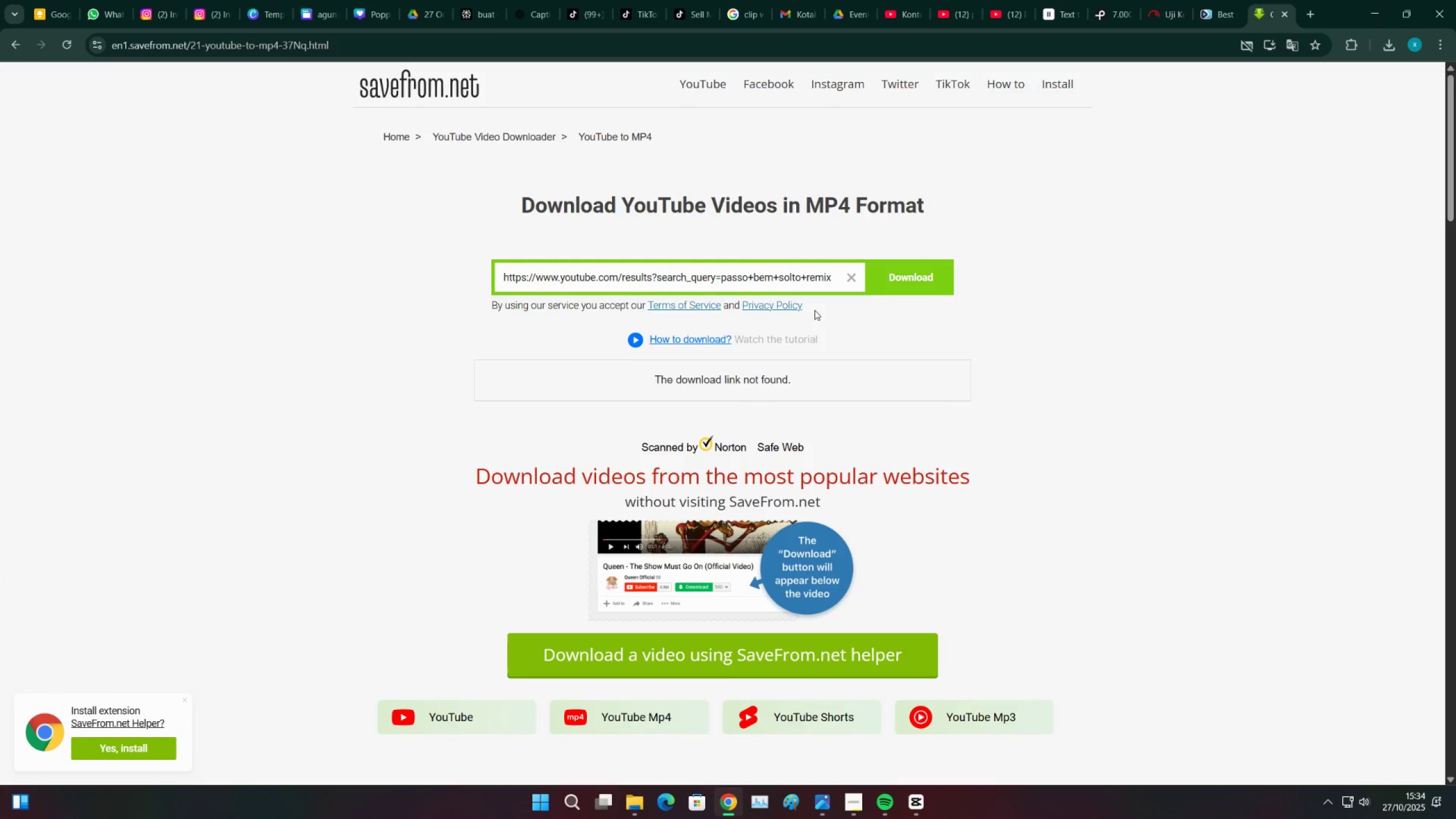 
left_click([886, 291])
 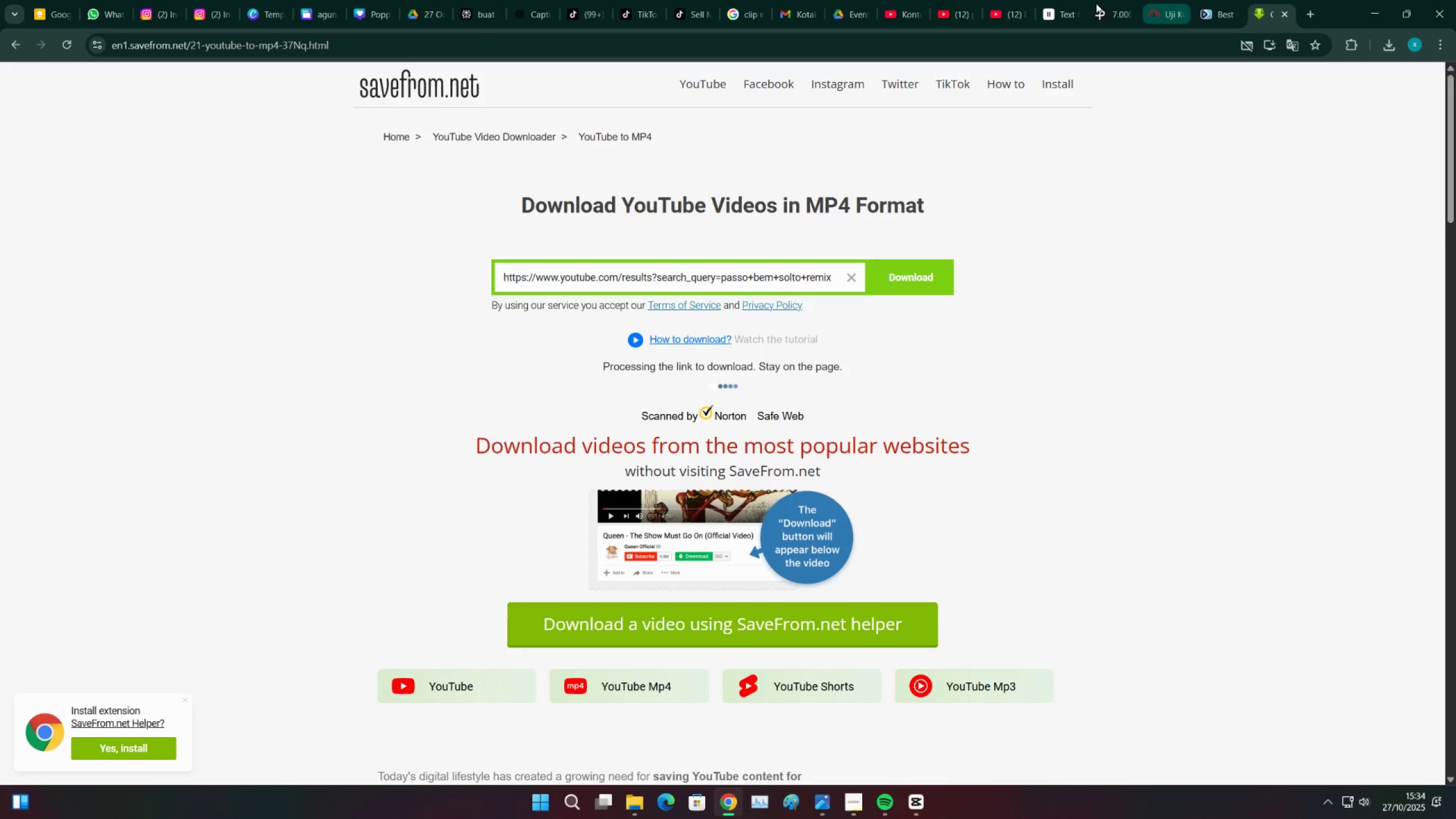 
left_click([1000, 1])
 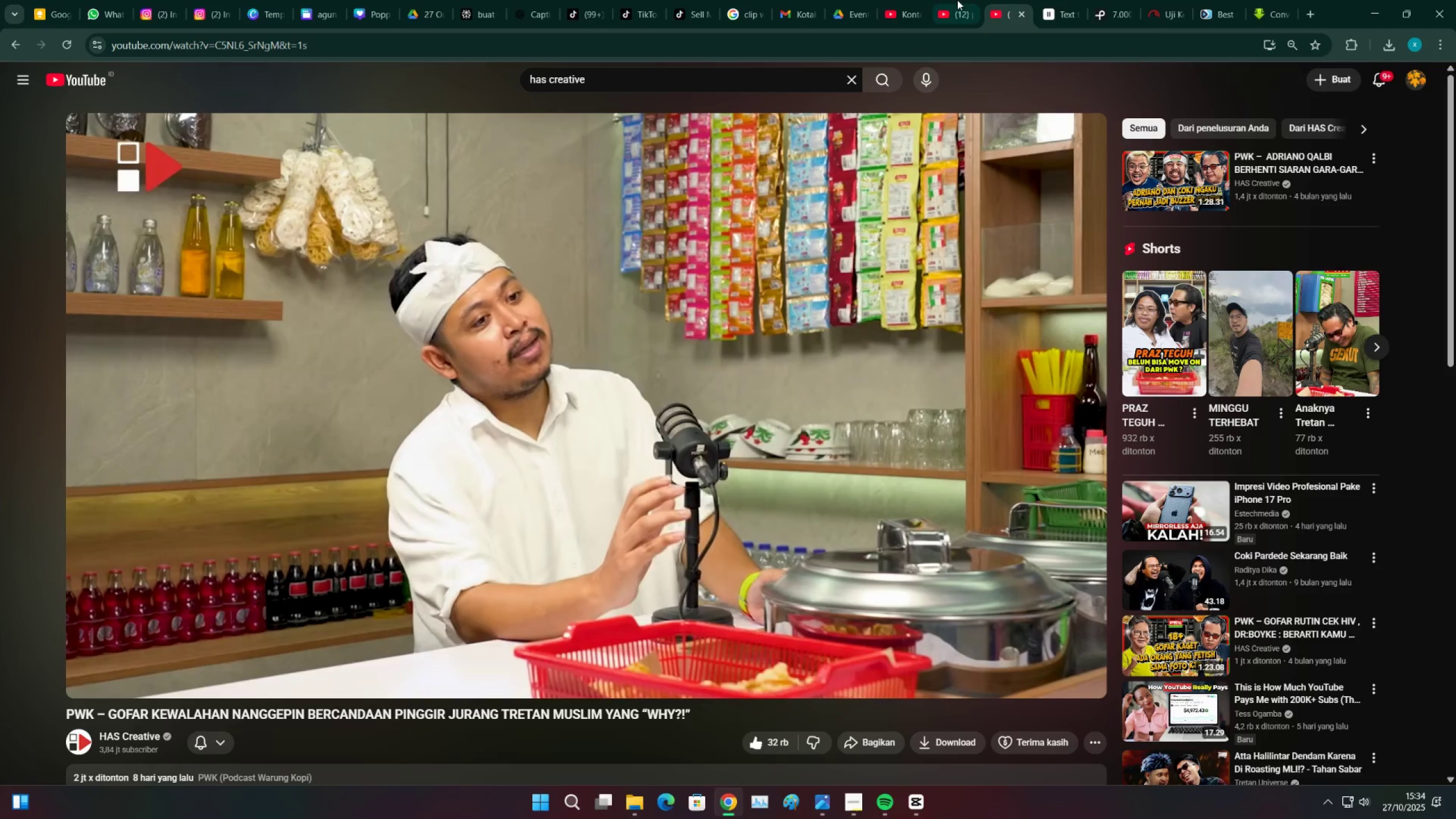 
left_click([956, 0])
 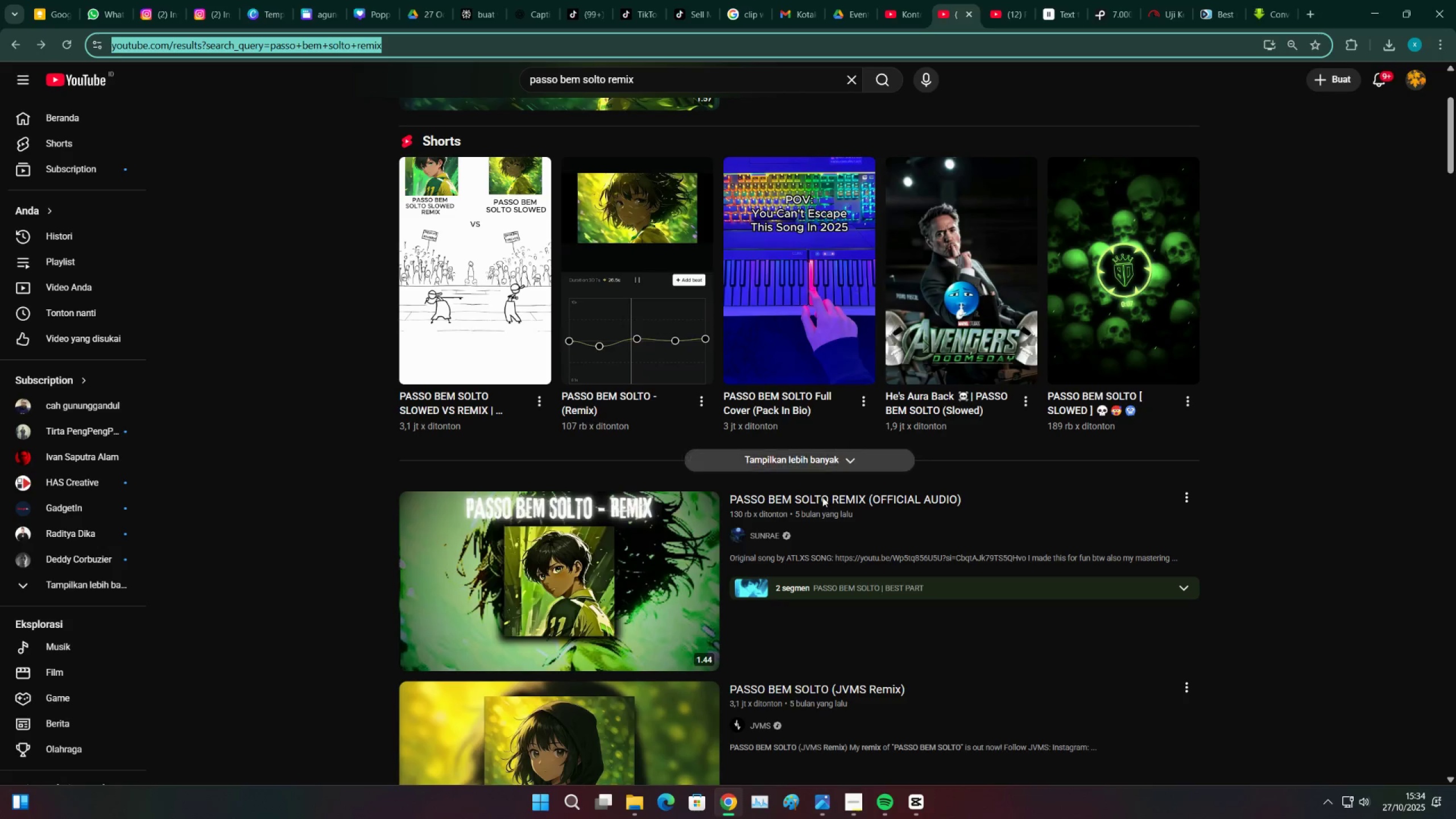 
scroll: coordinate [769, 592], scroll_direction: up, amount: 4.0
 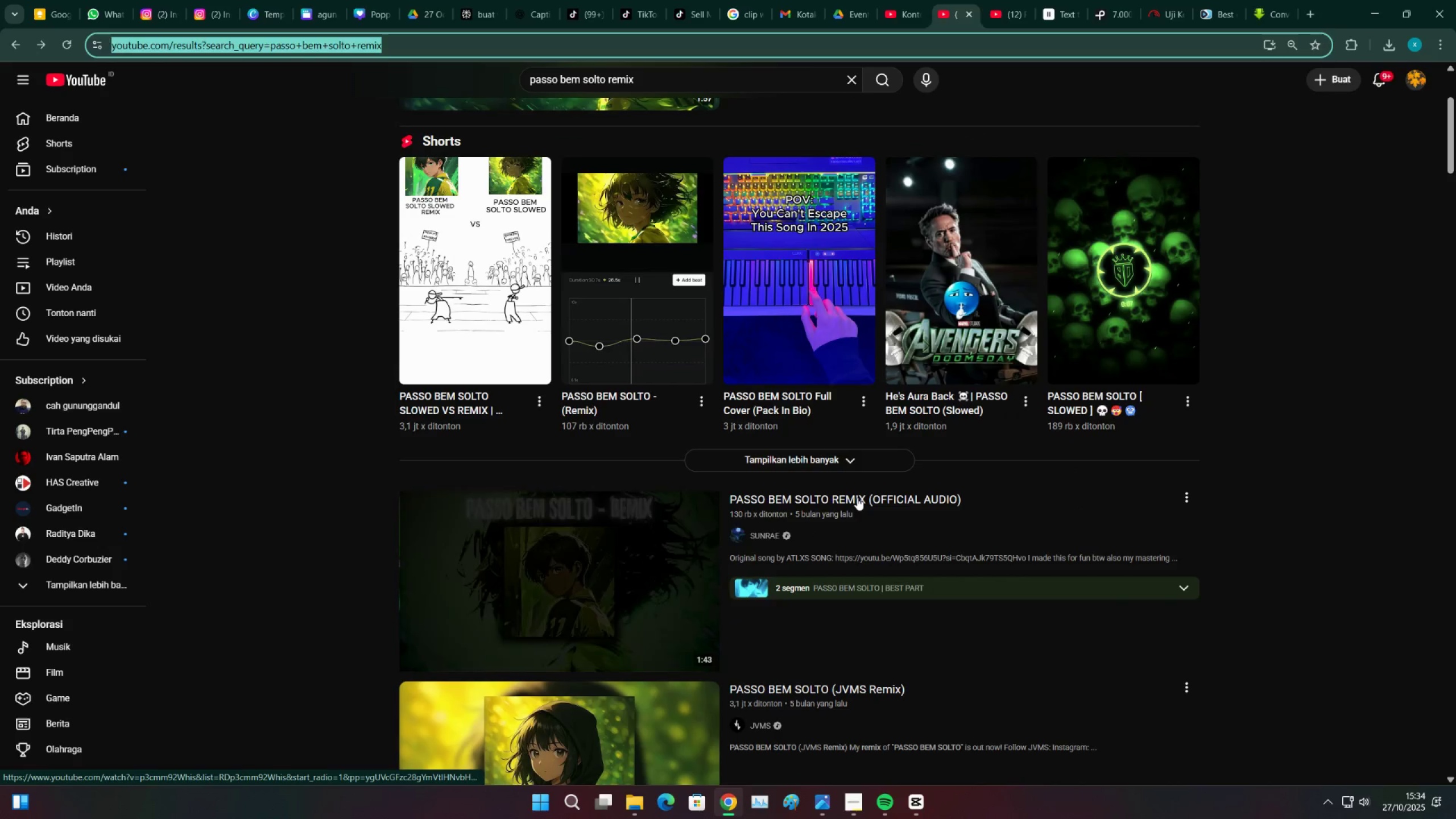 
left_click([857, 498])
 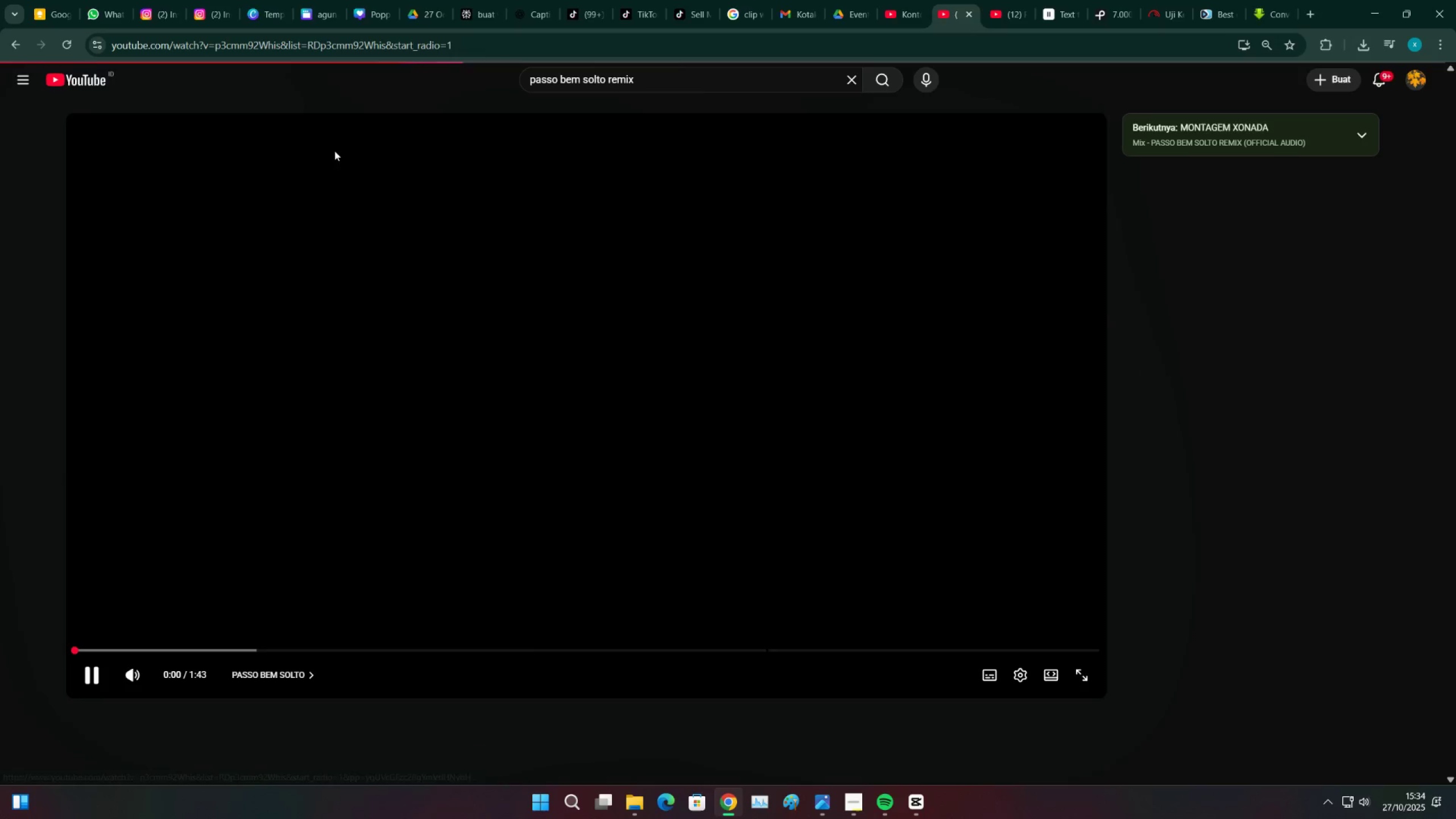 
key(Space)
 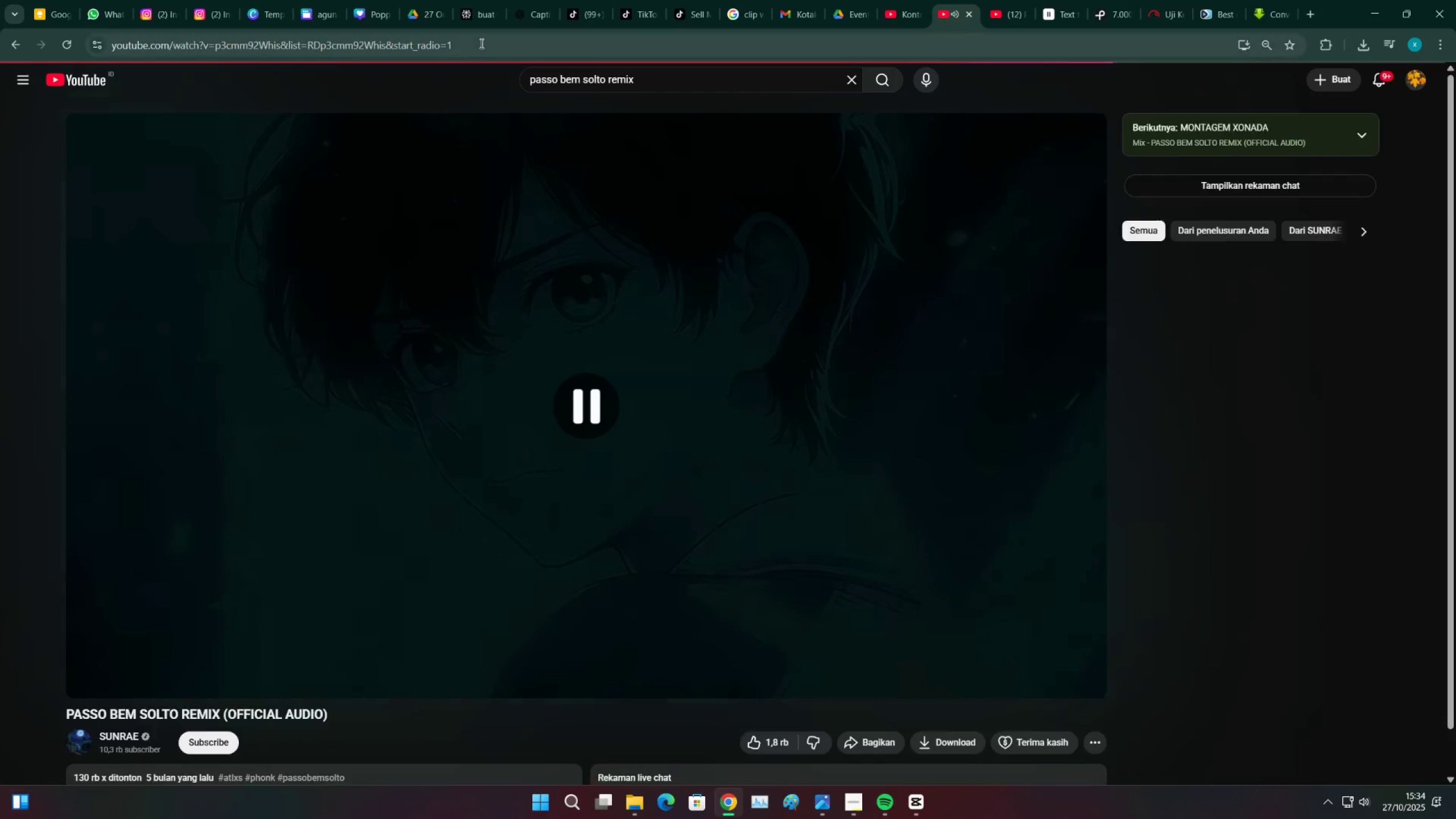 
left_click([481, 43])
 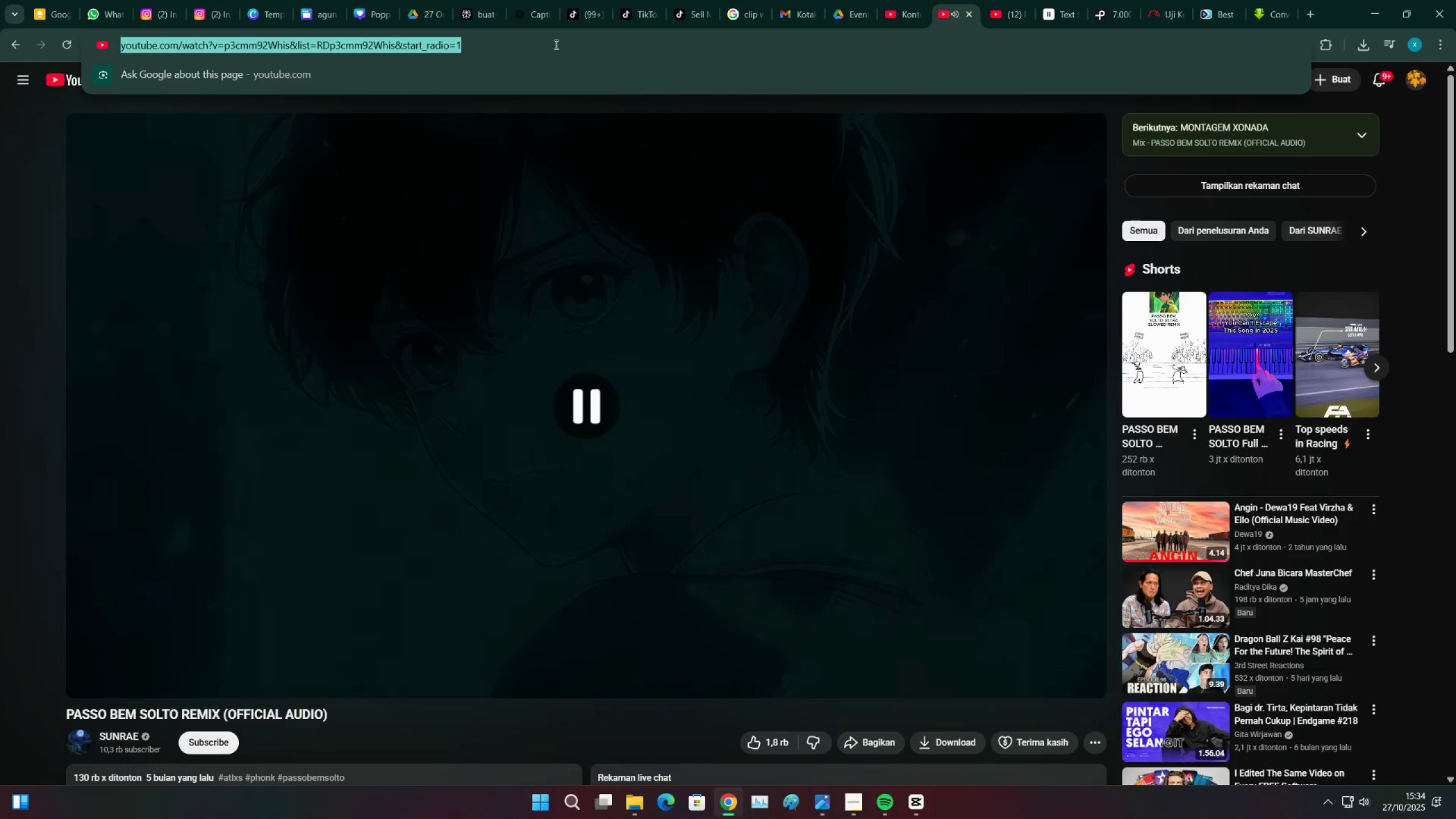 
key(Control+C)
 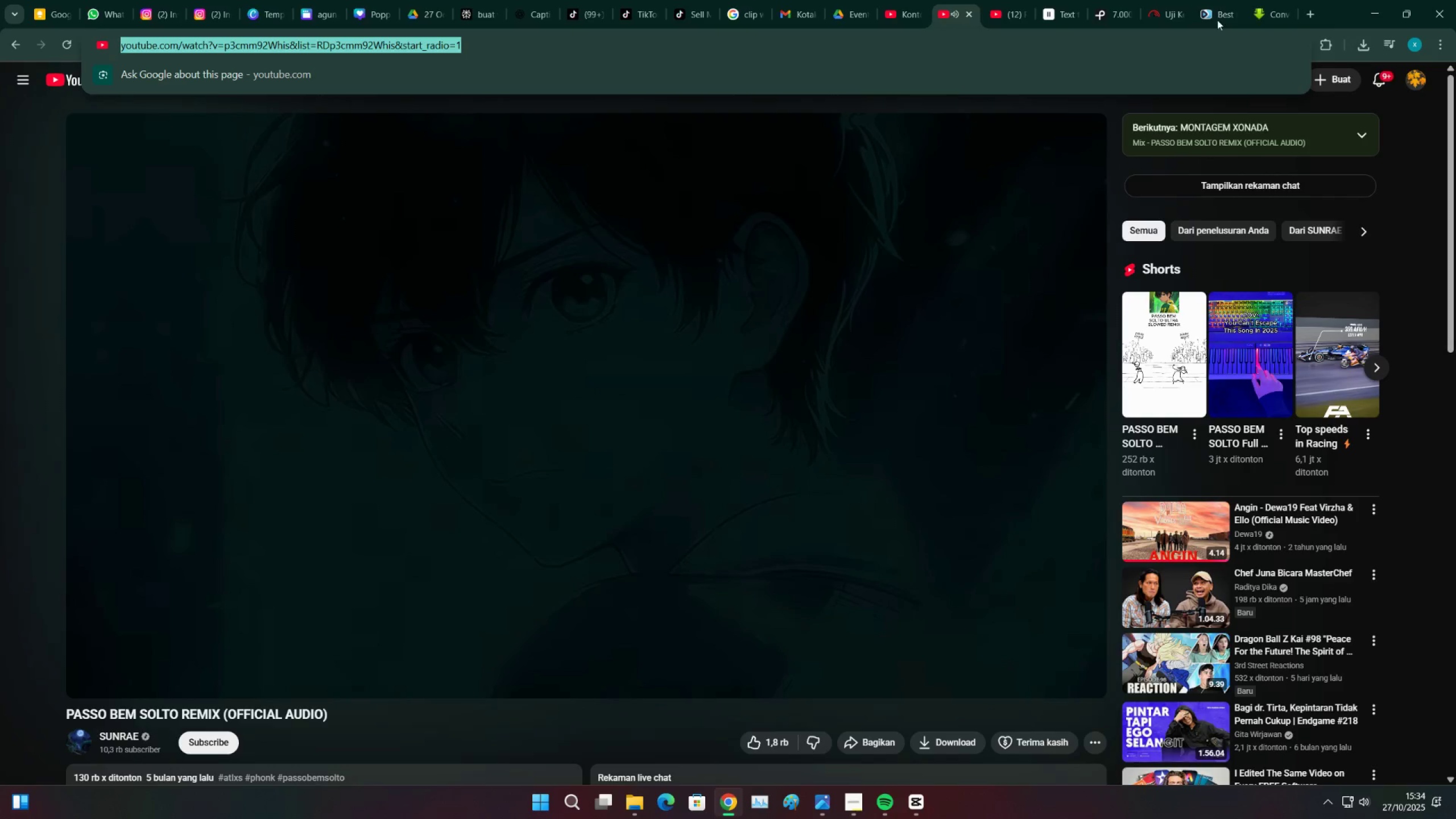 
key(Control+ControlLeft)
 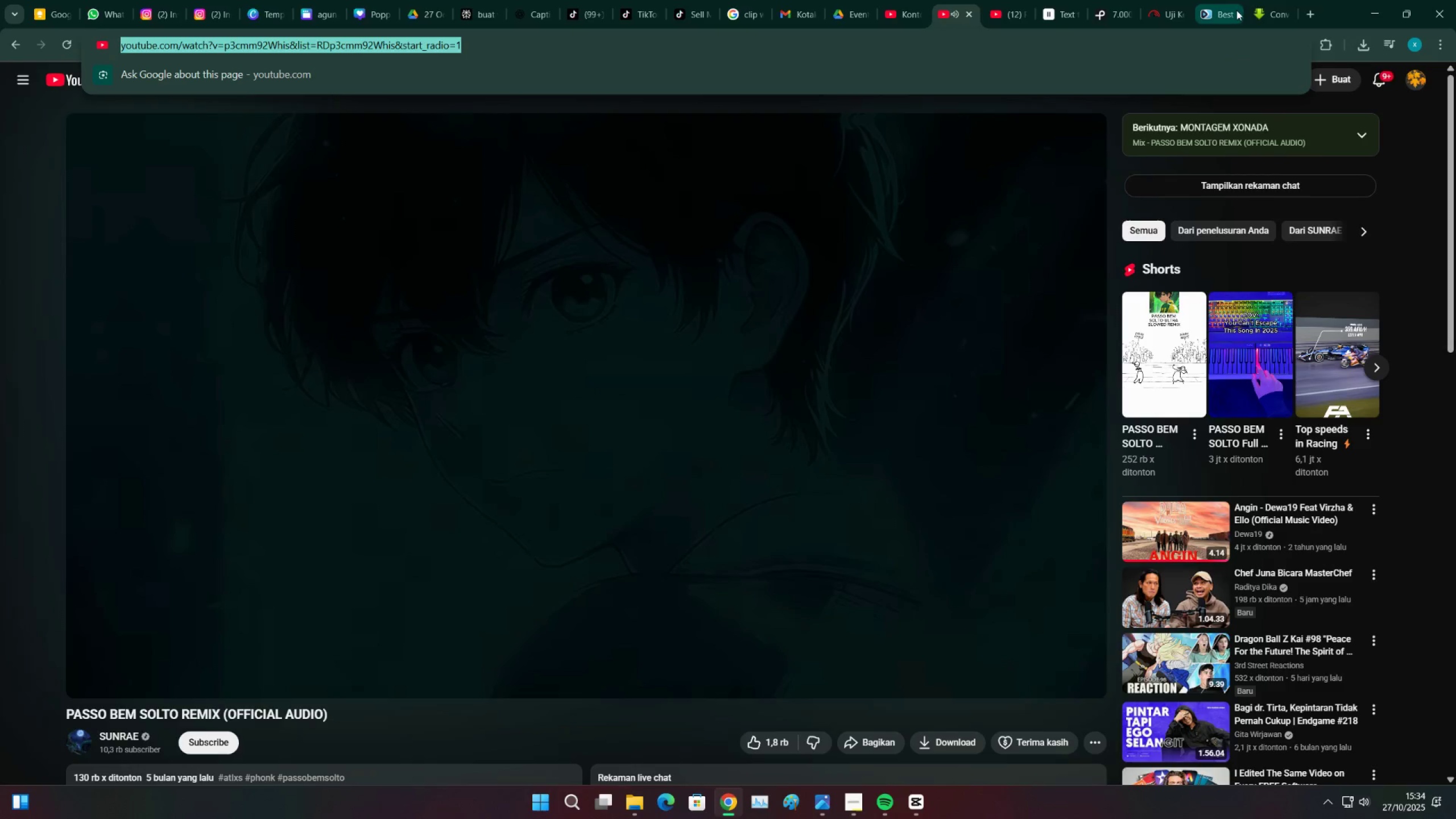 
key(Control+C)
 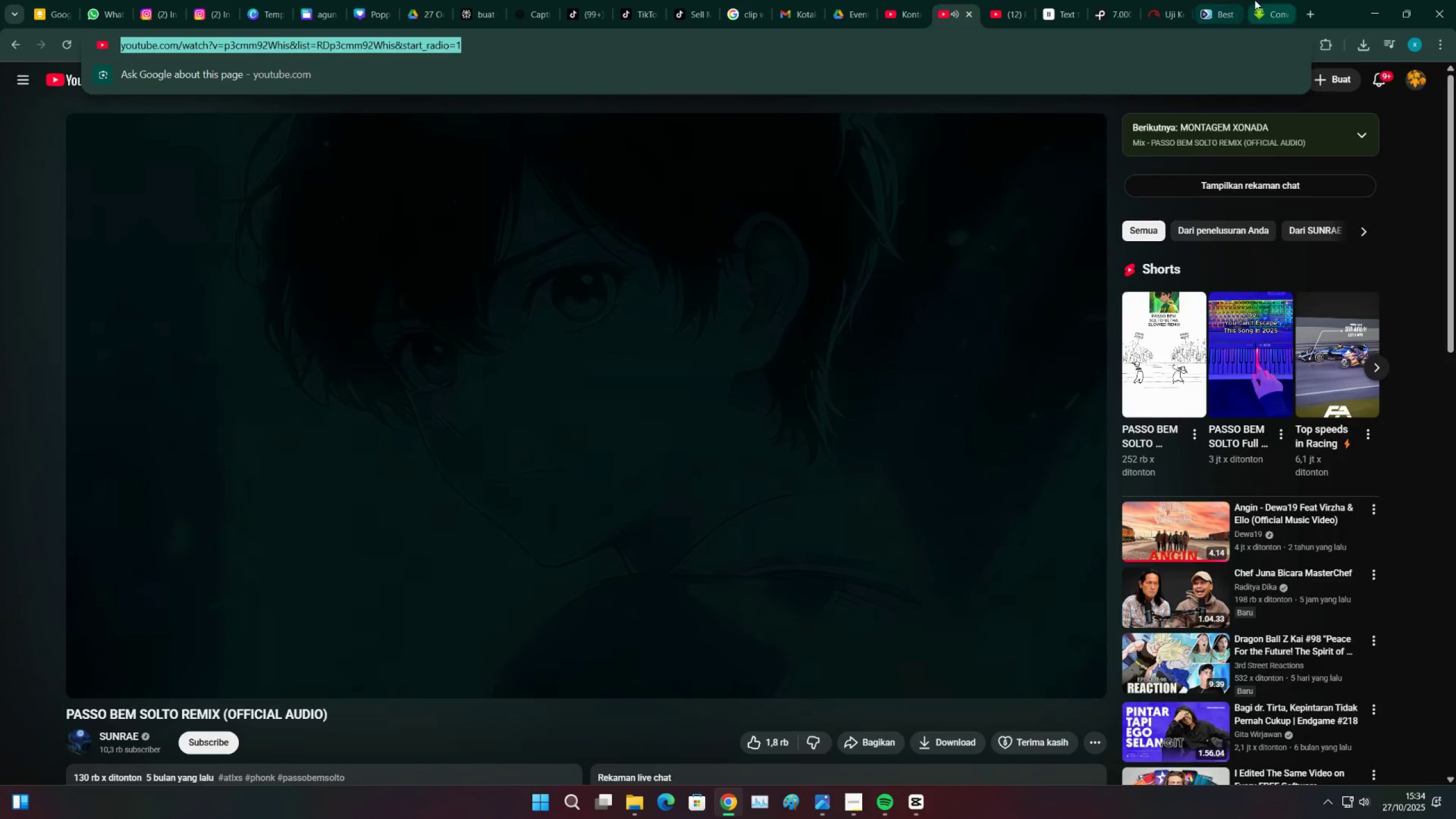 
left_click([1255, 0])
 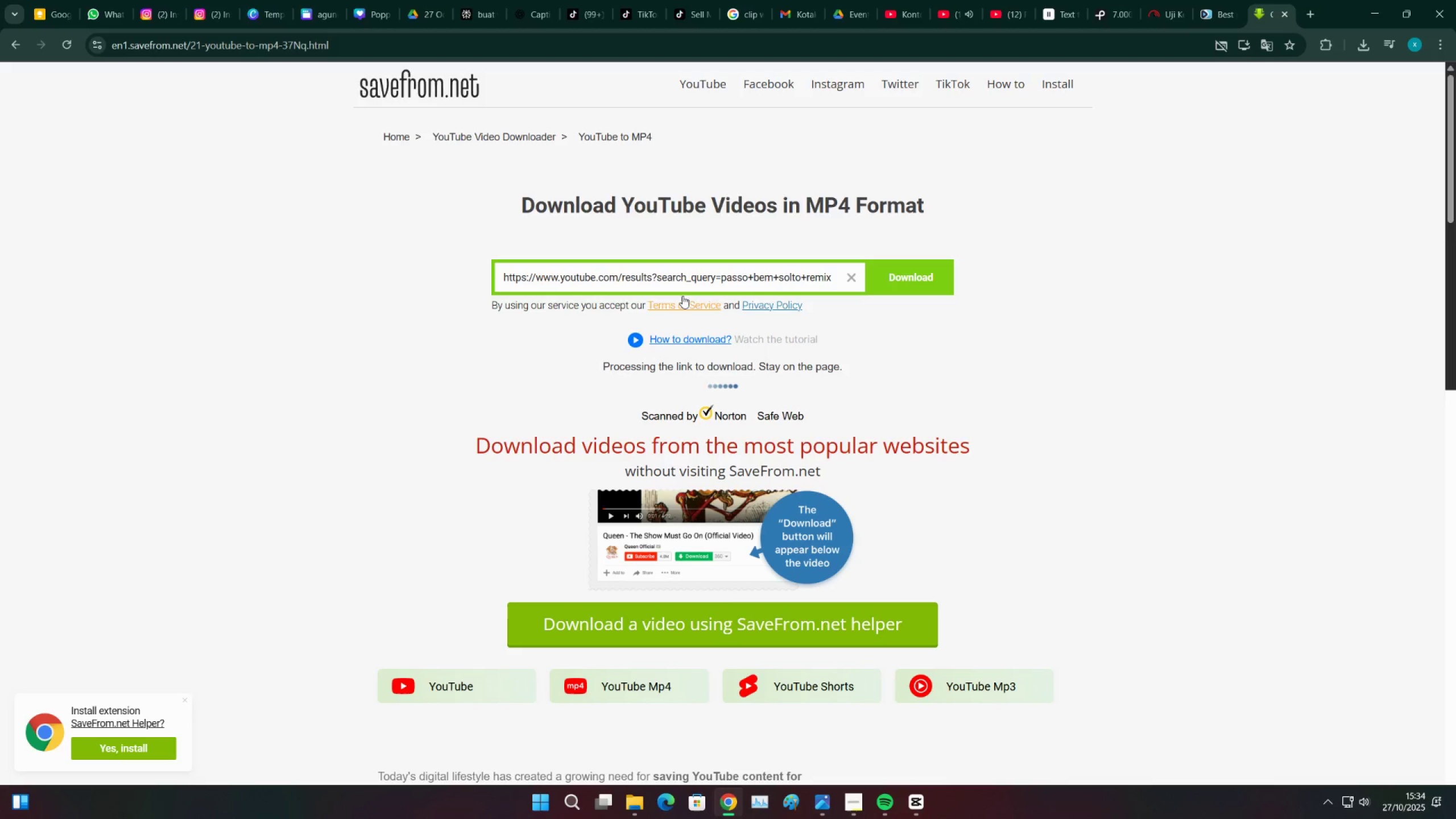 
left_click([684, 284])
 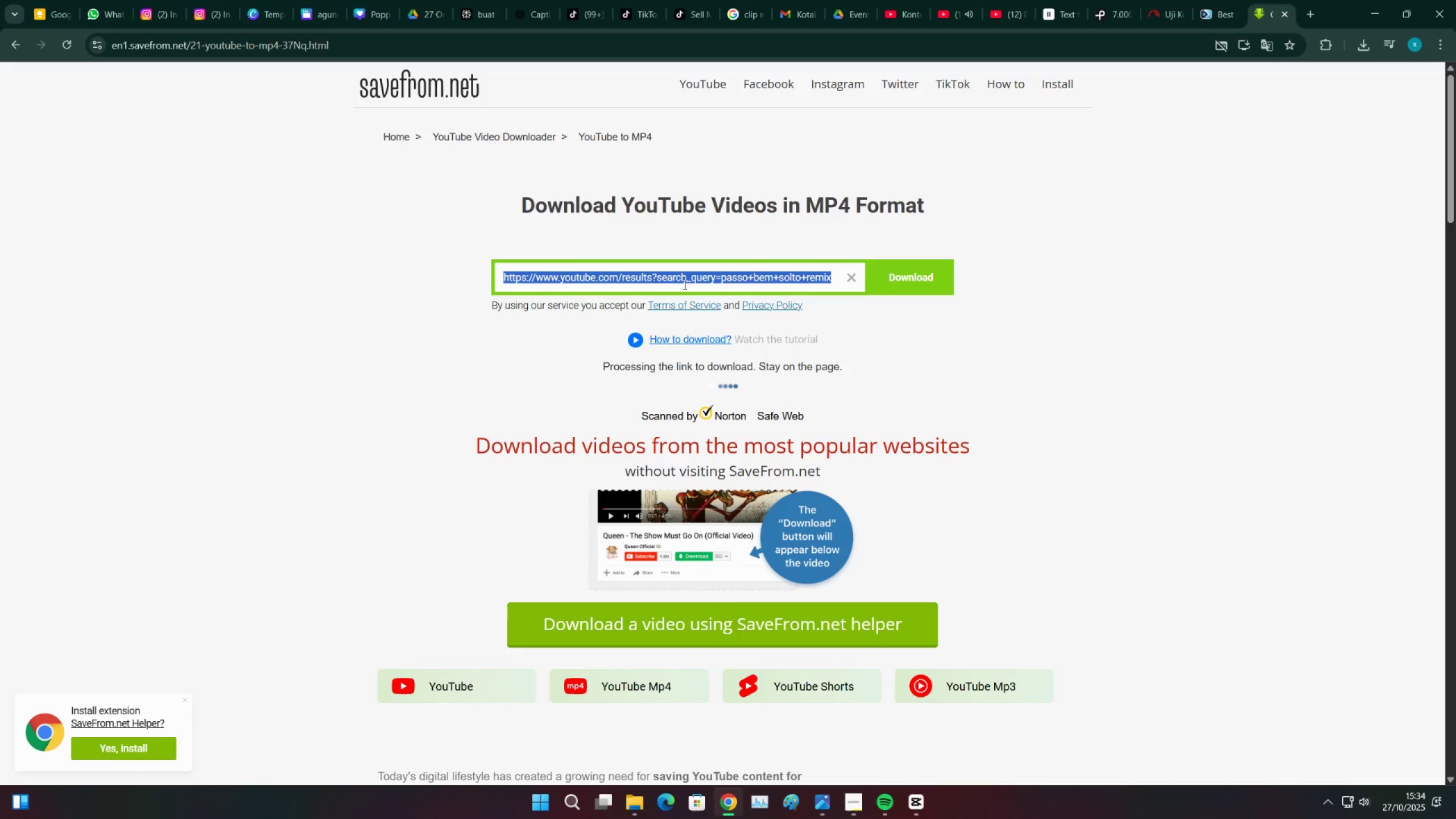 
key(Control+ControlLeft)
 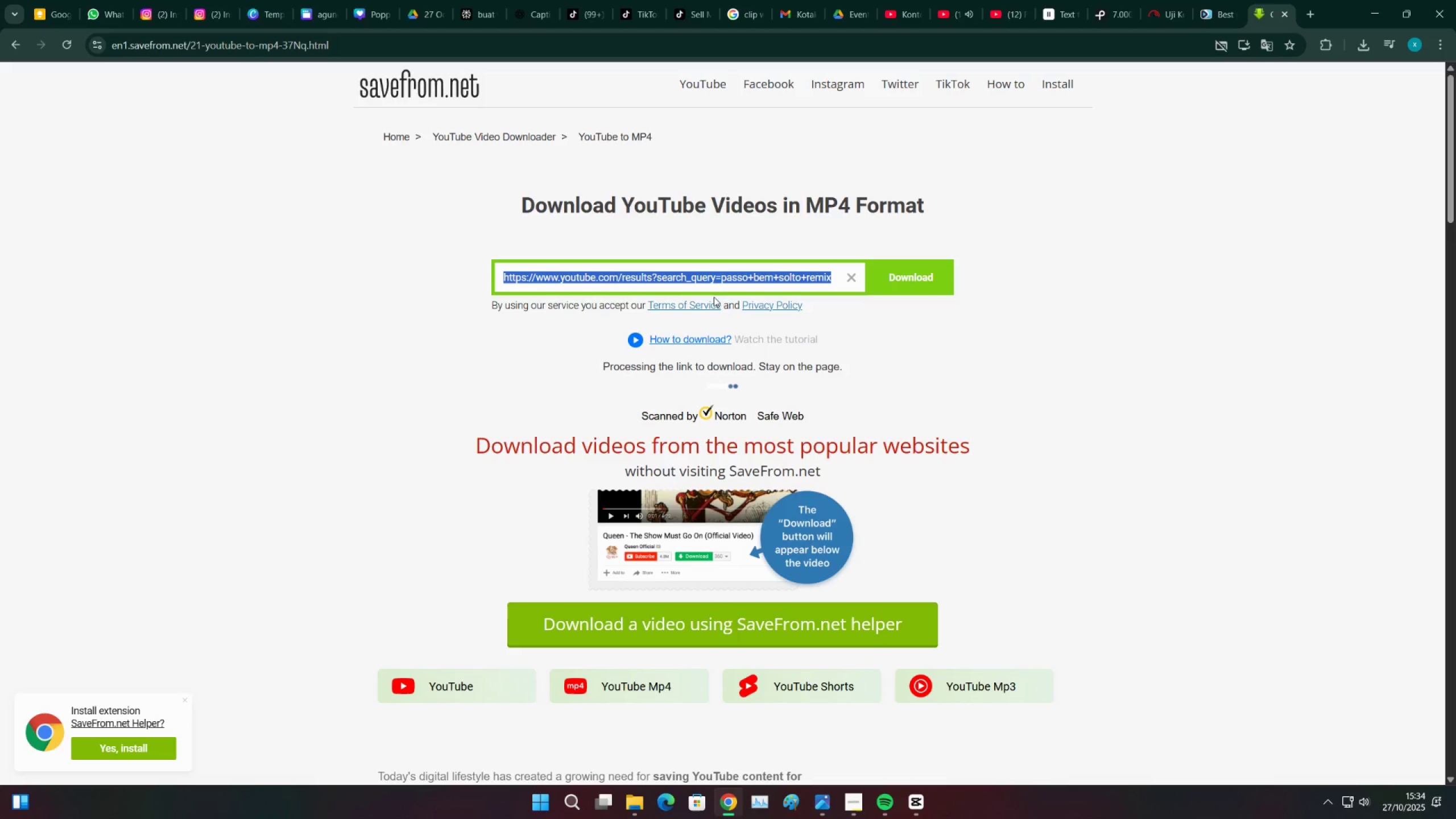 
key(Control+ControlLeft)
 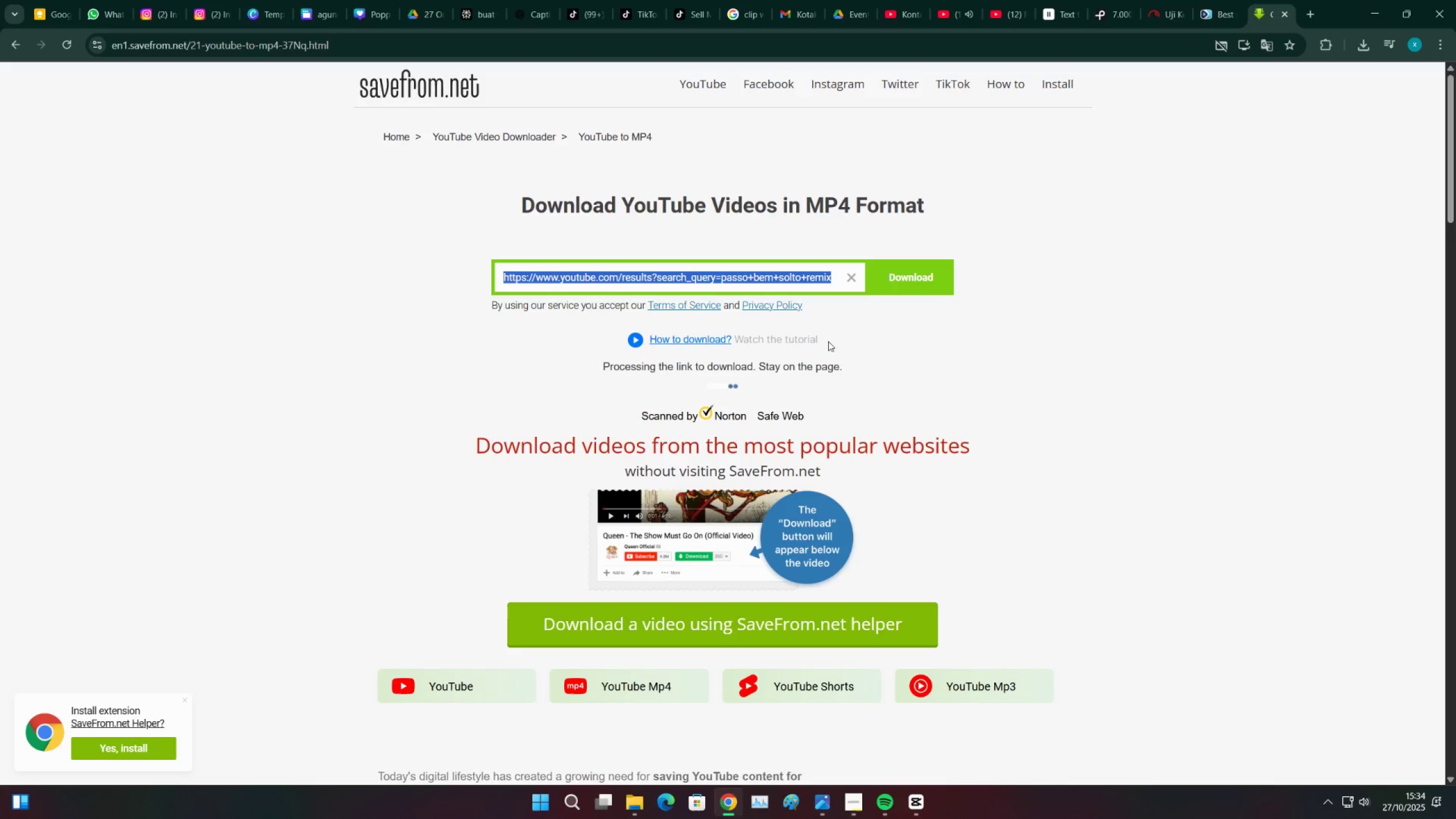 
key(Control+V)
 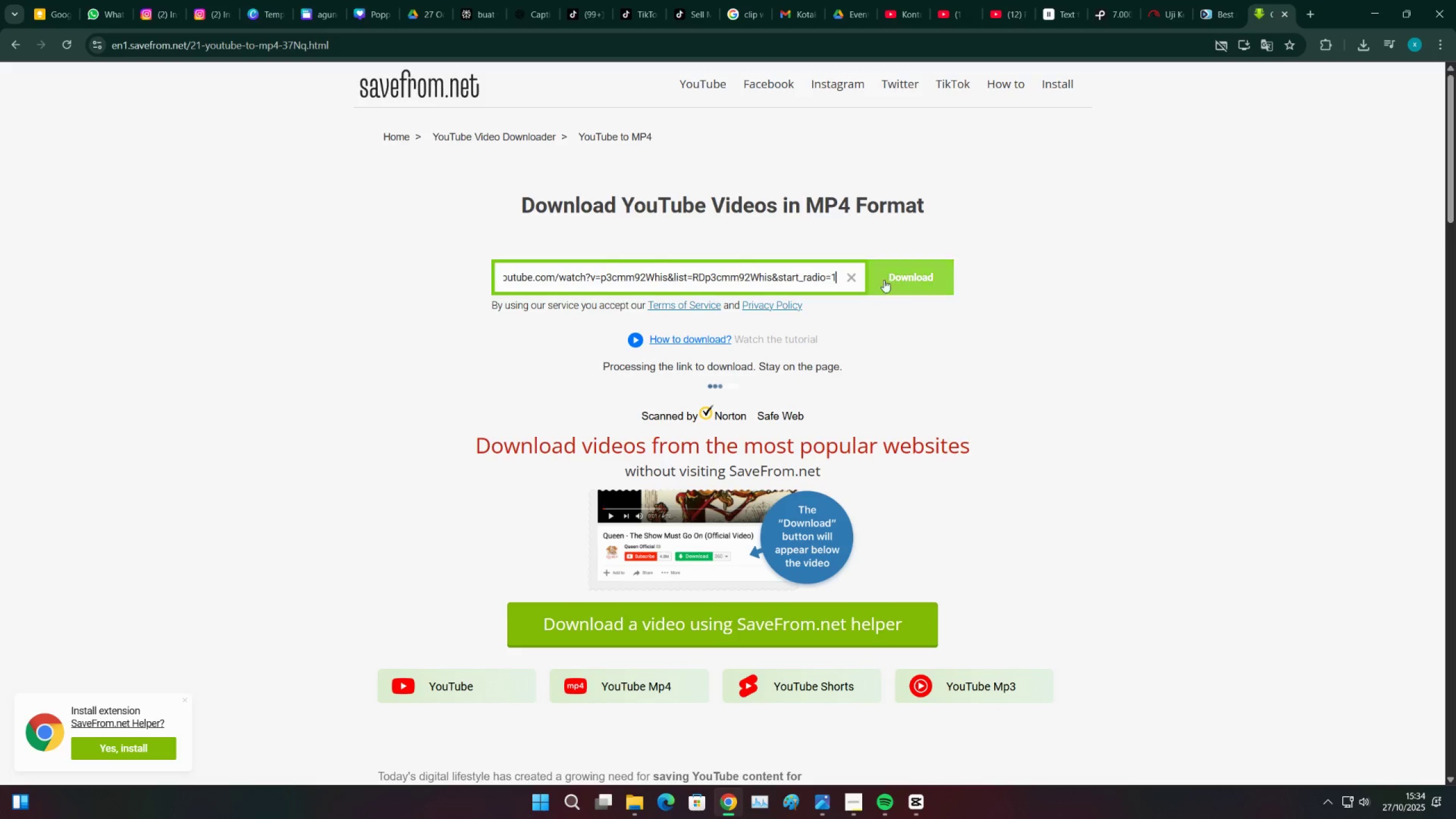 
left_click([883, 280])
 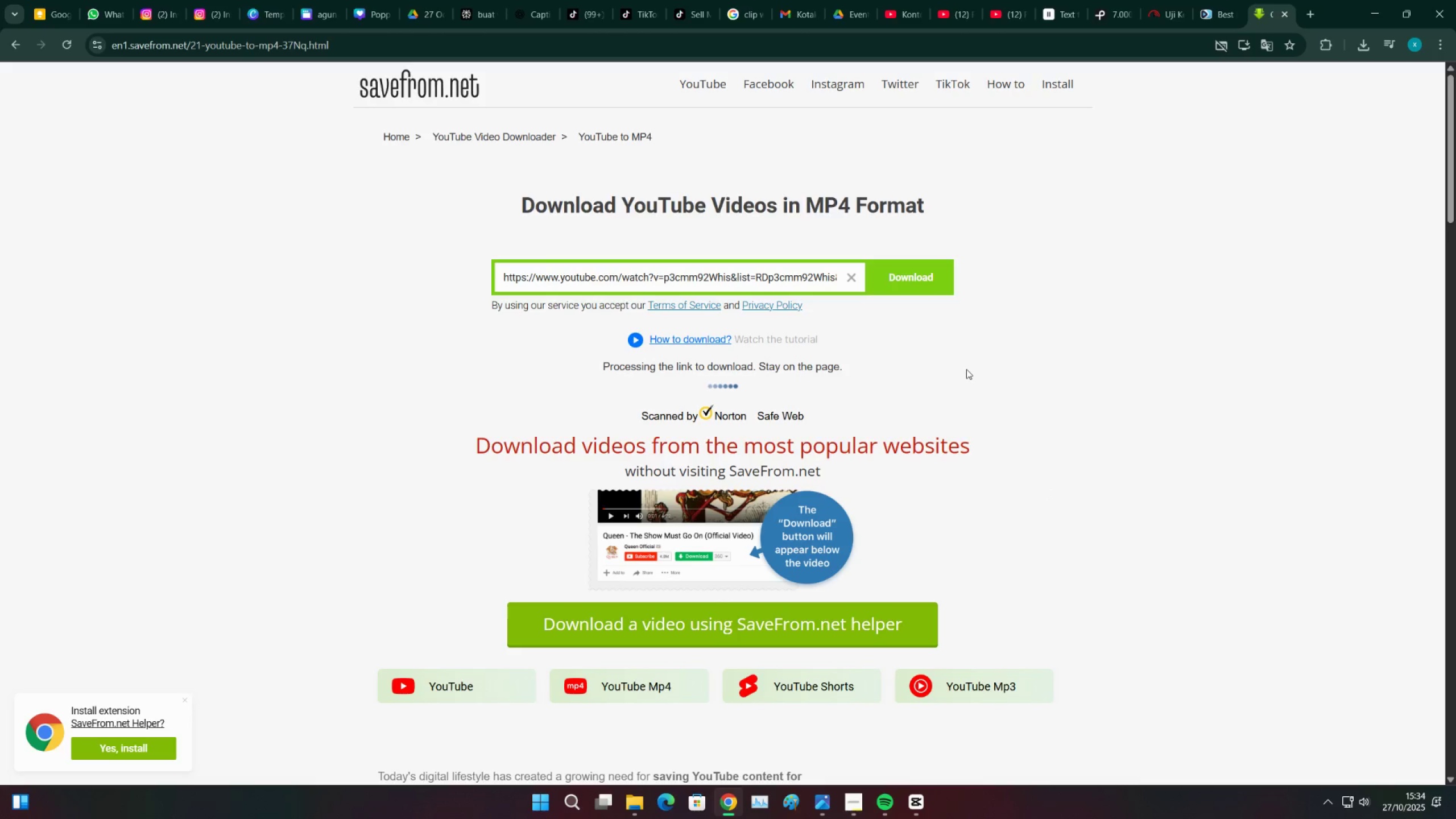 
wait(6.19)
 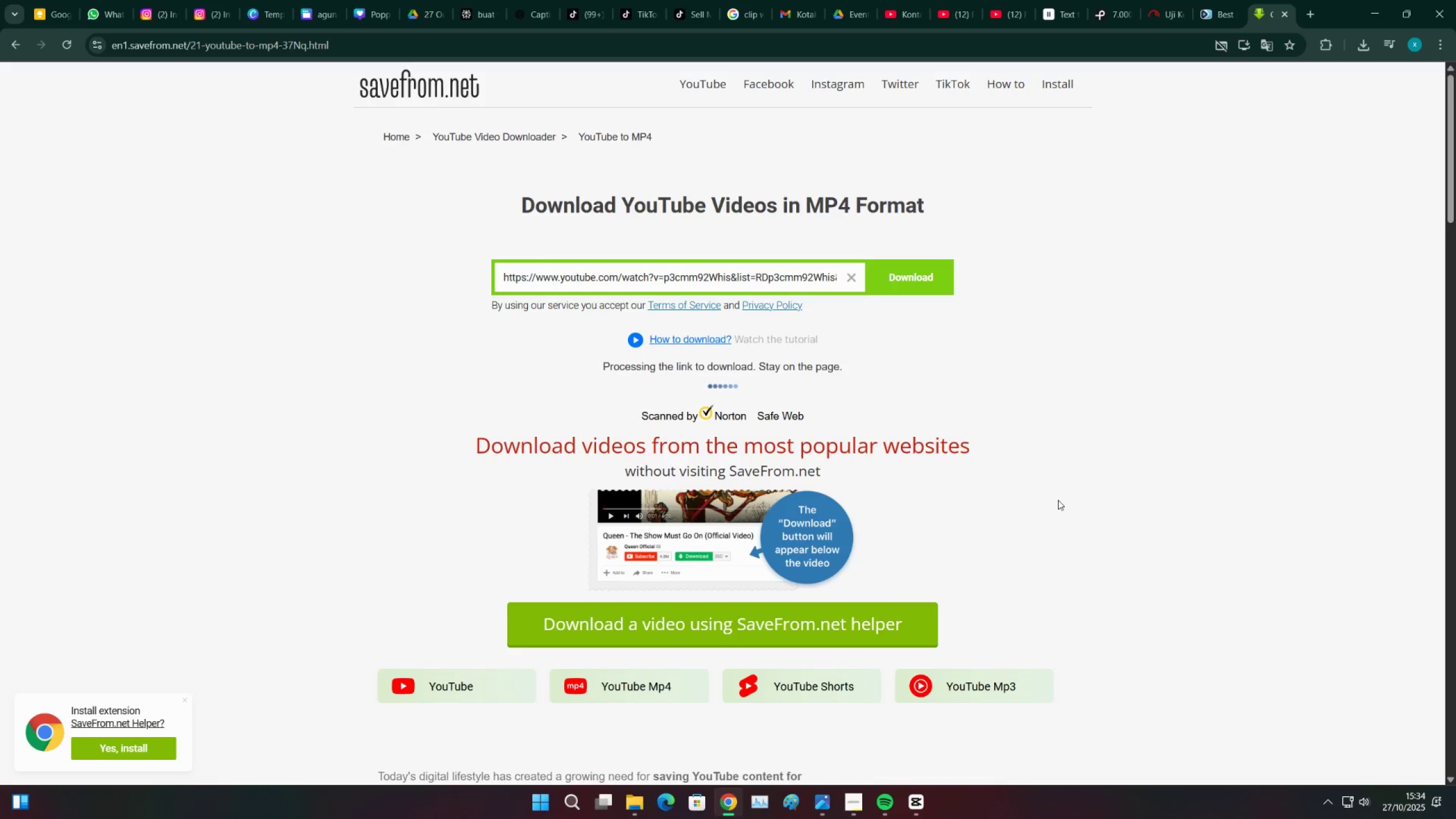 
scroll: coordinate [958, 413], scroll_direction: down, amount: 1.0
 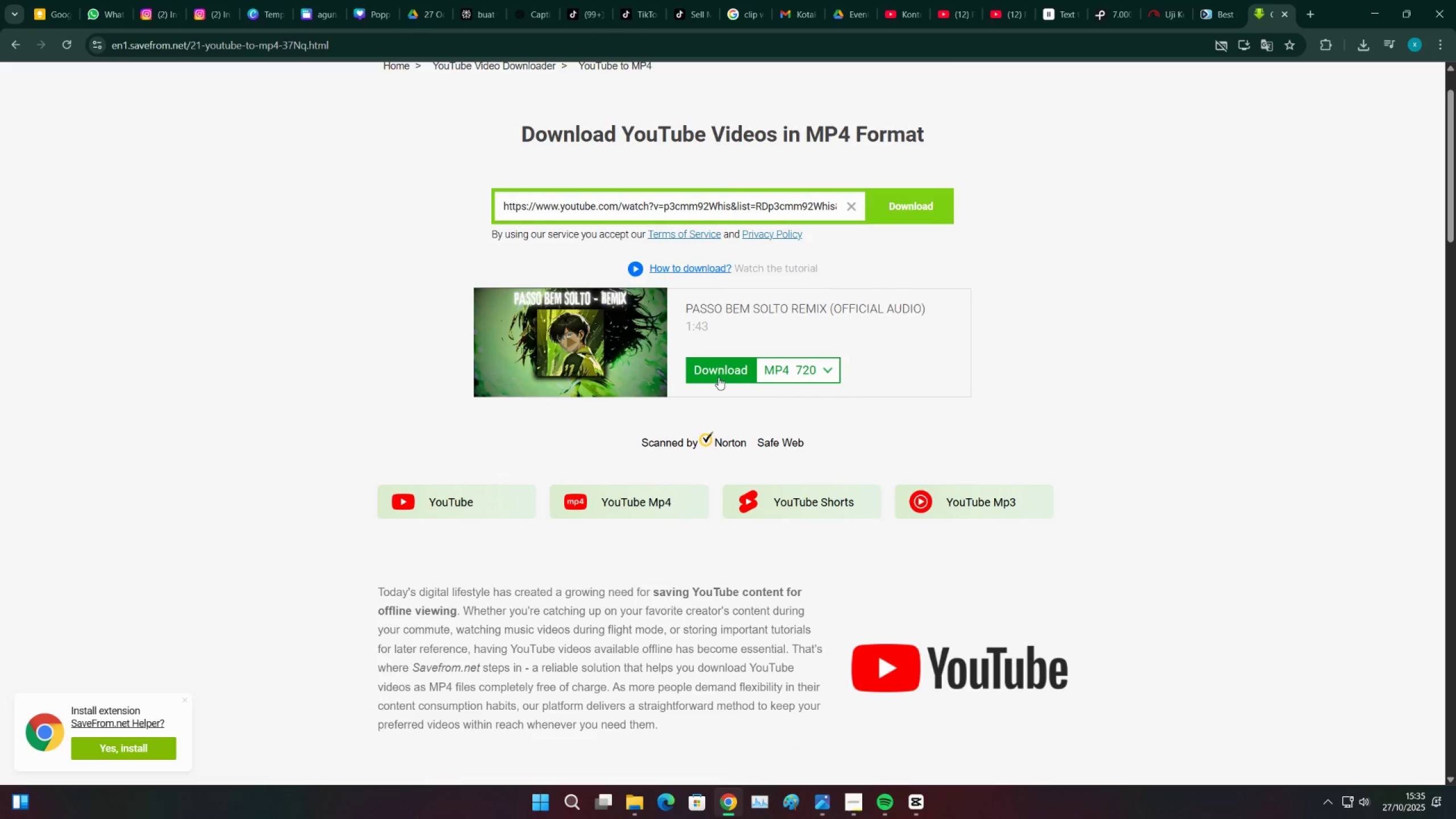 
left_click([718, 377])
 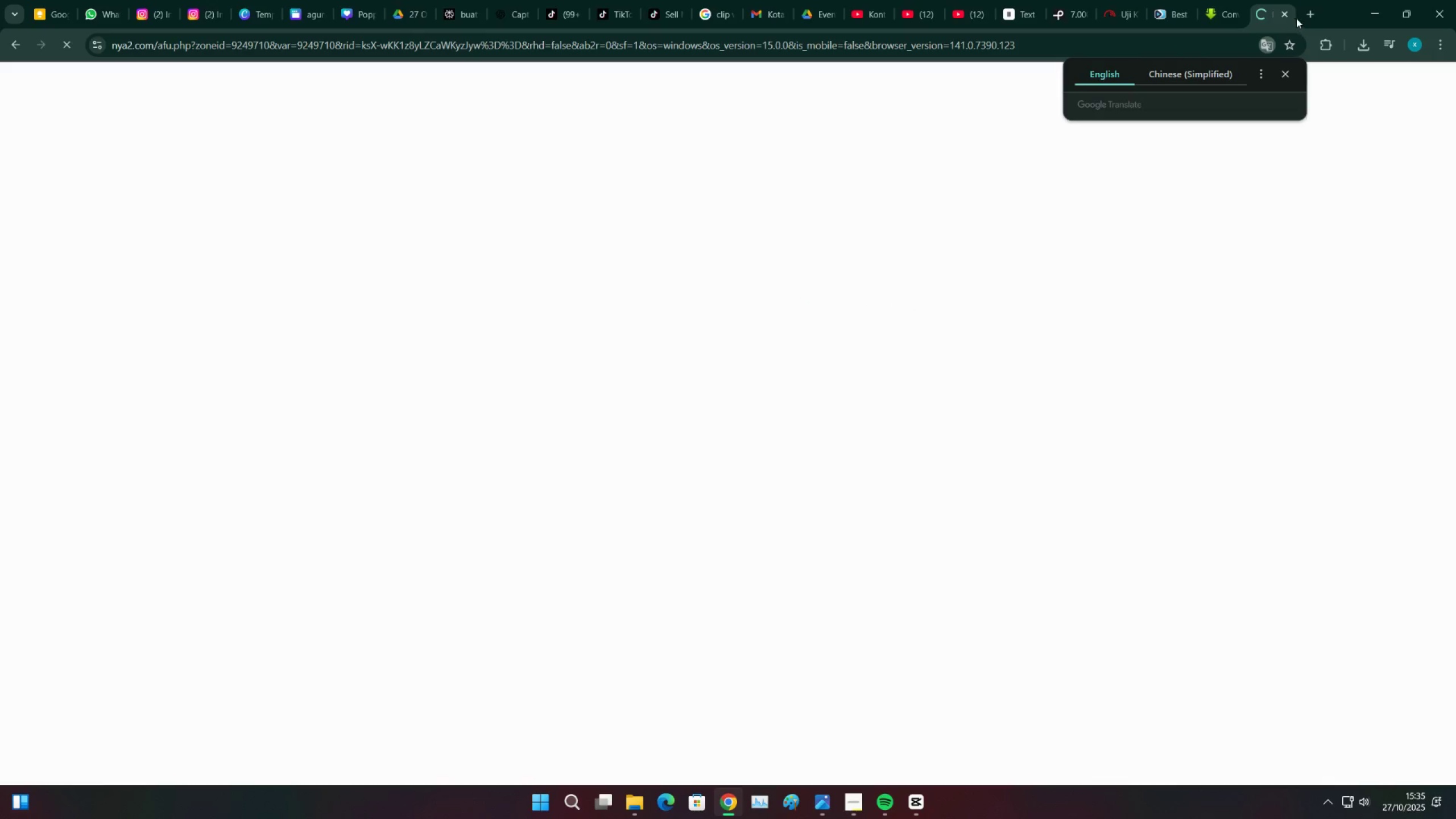 
left_click([1288, 14])
 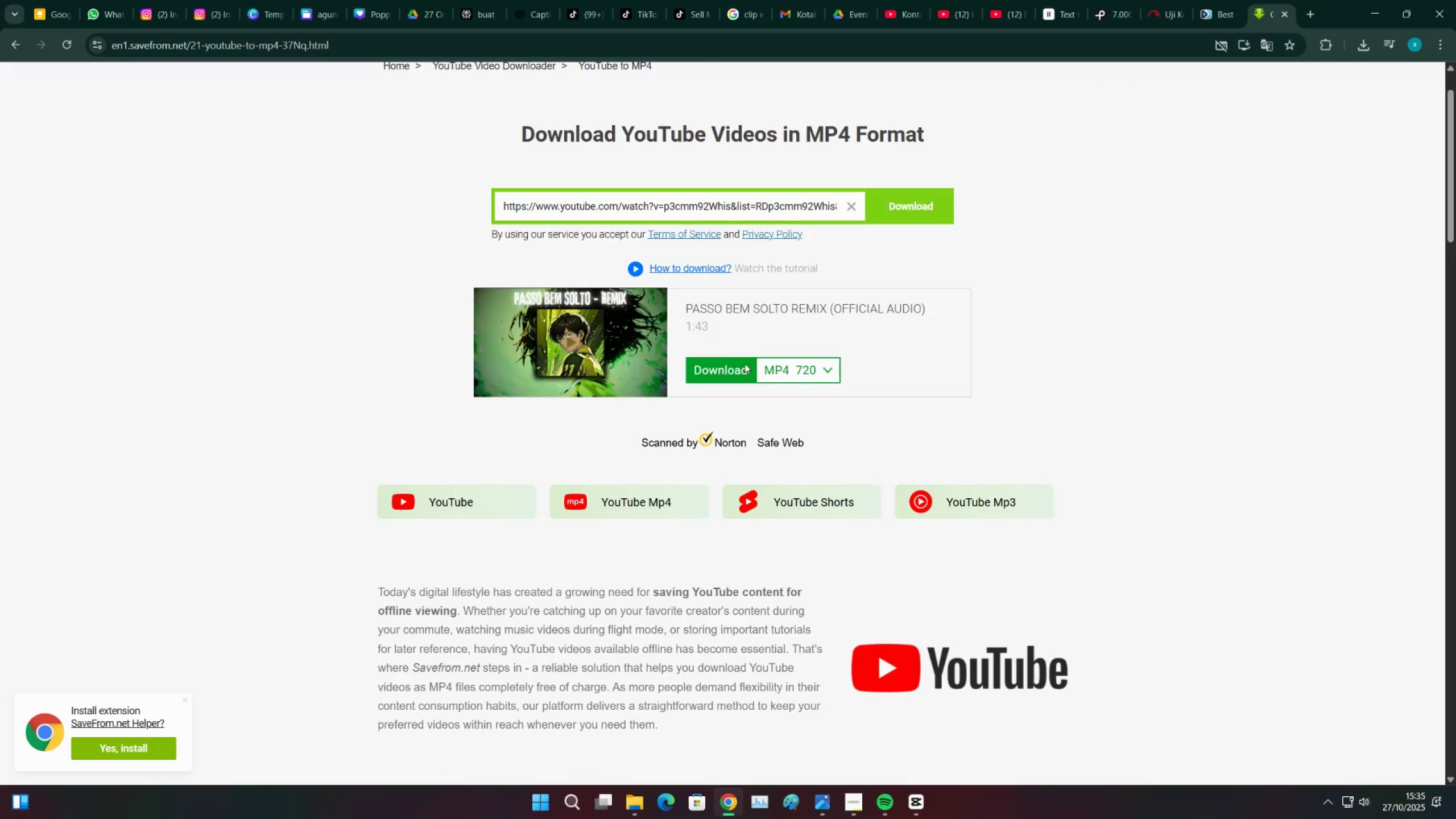 
left_click([717, 362])
 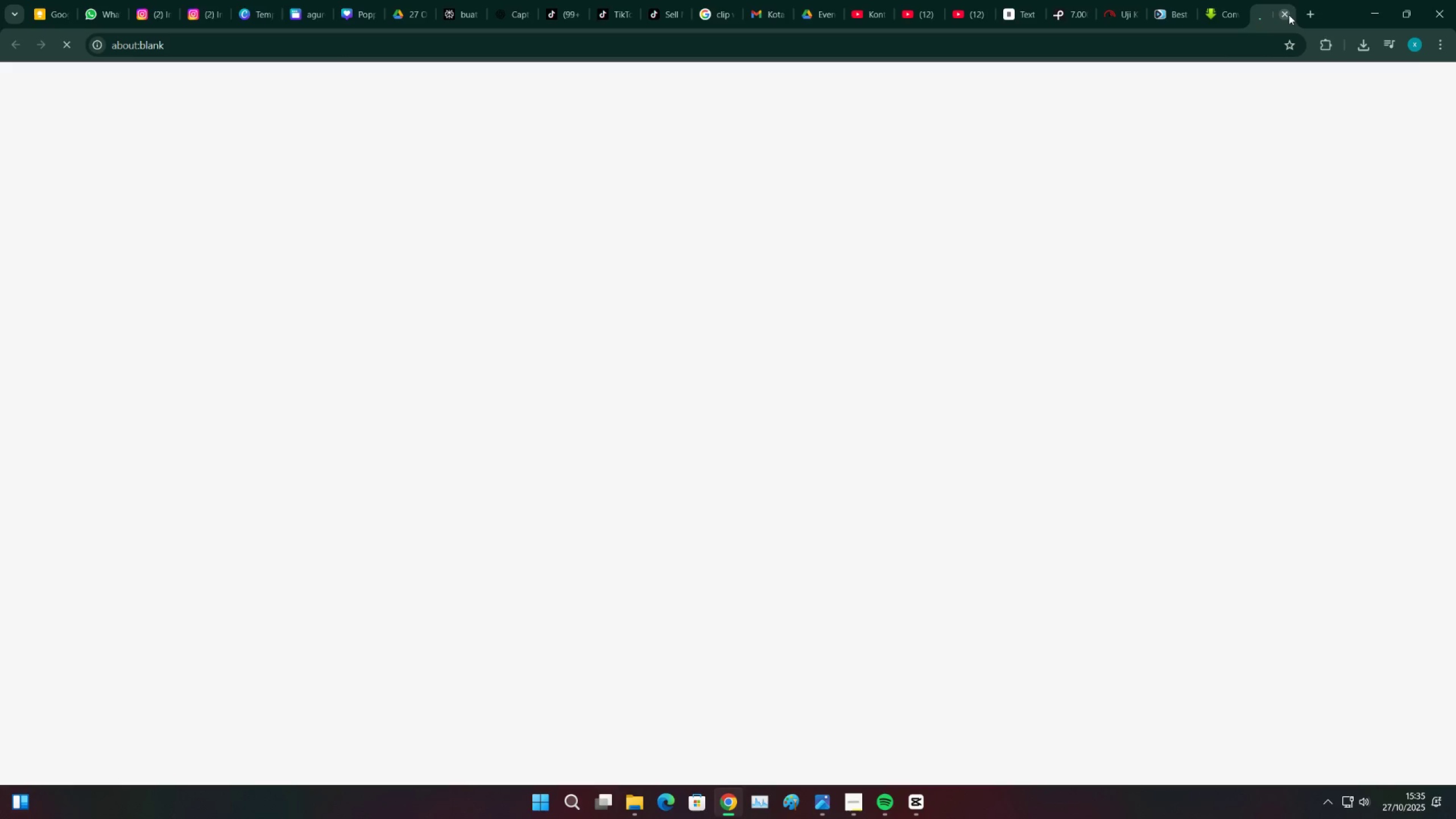 
left_click([1289, 15])
 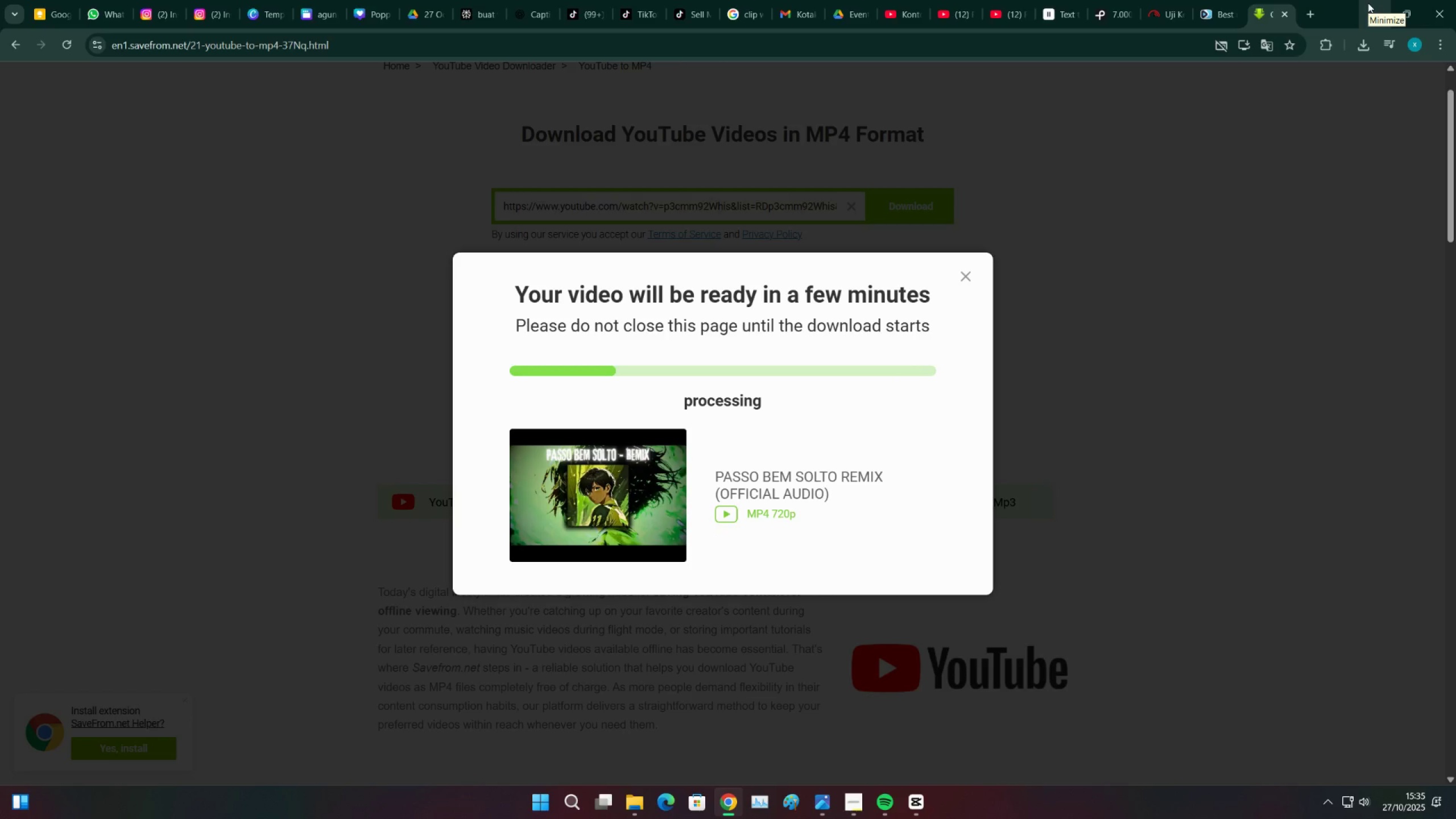 
wait(11.46)
 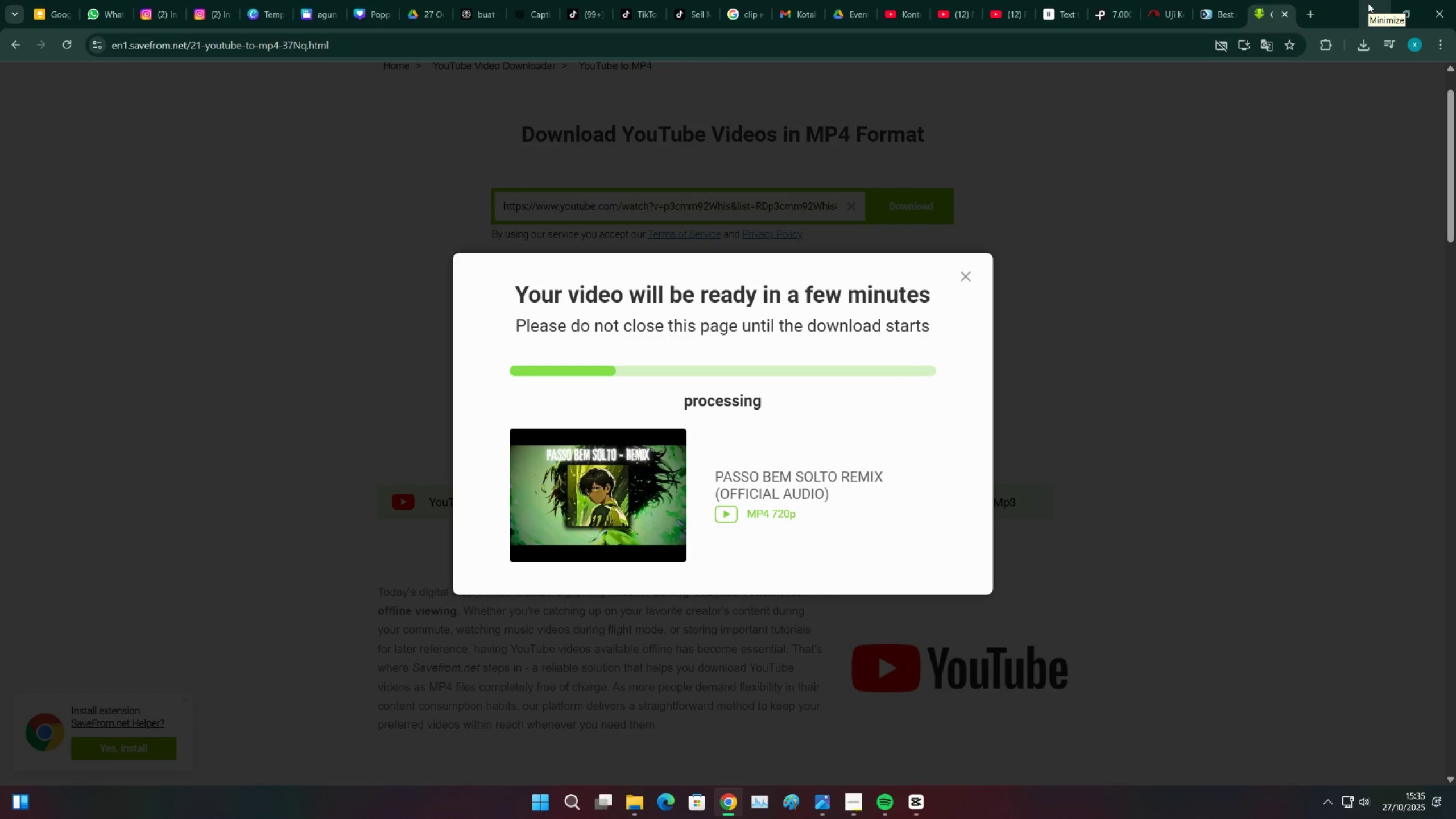 
left_click([1367, 4])
 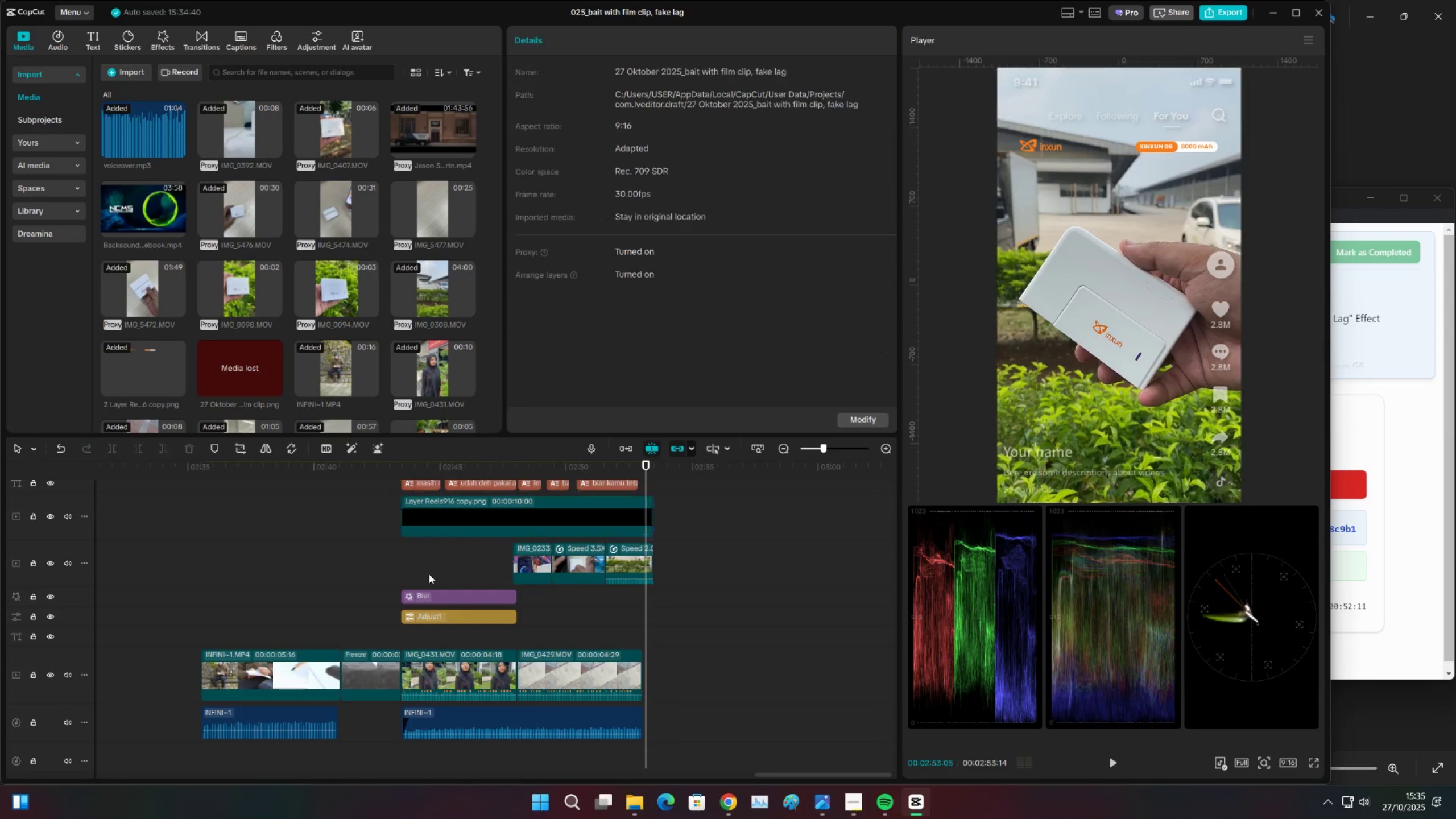 
double_click([394, 561])
 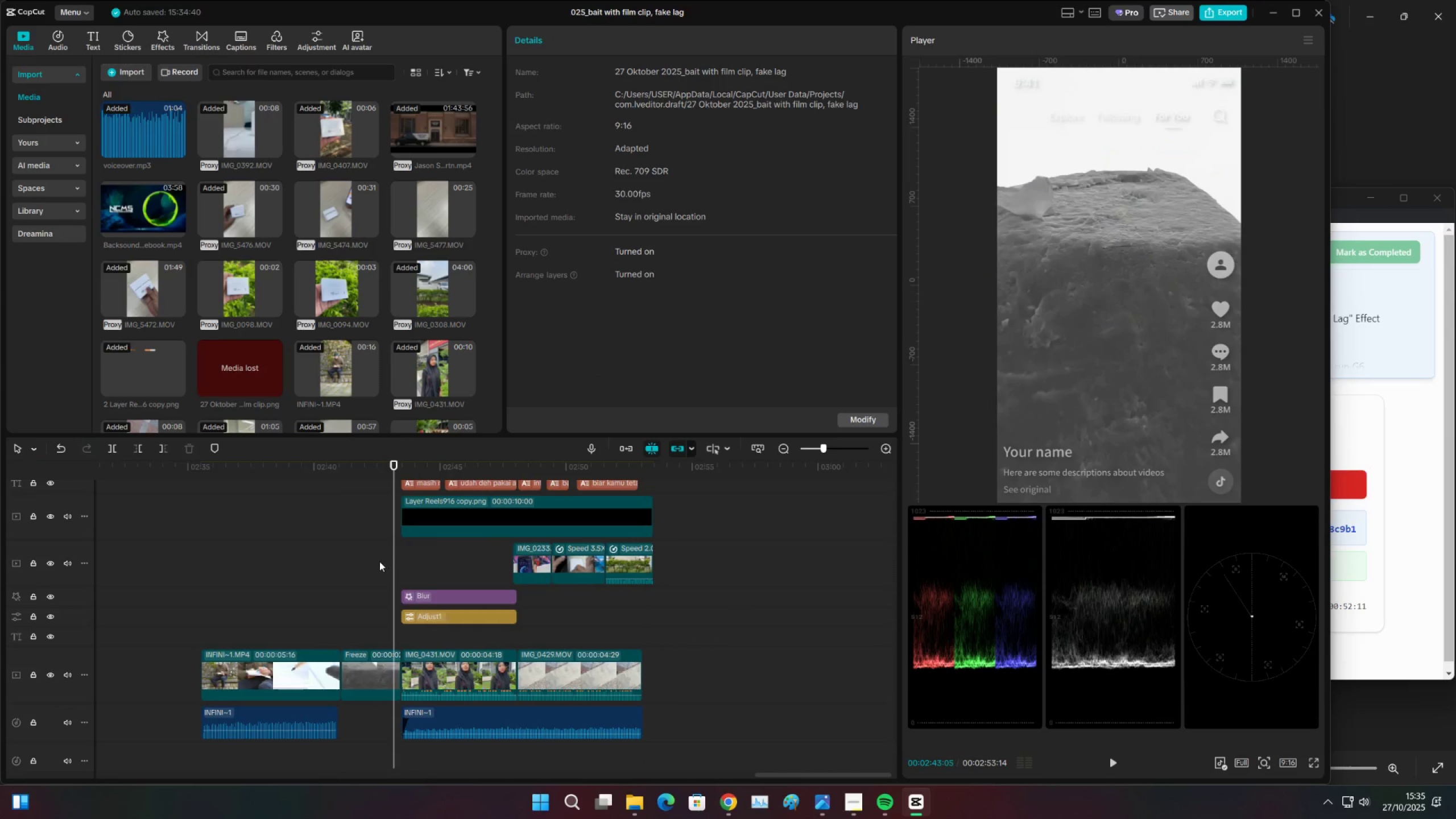 
triple_click([379, 561])
 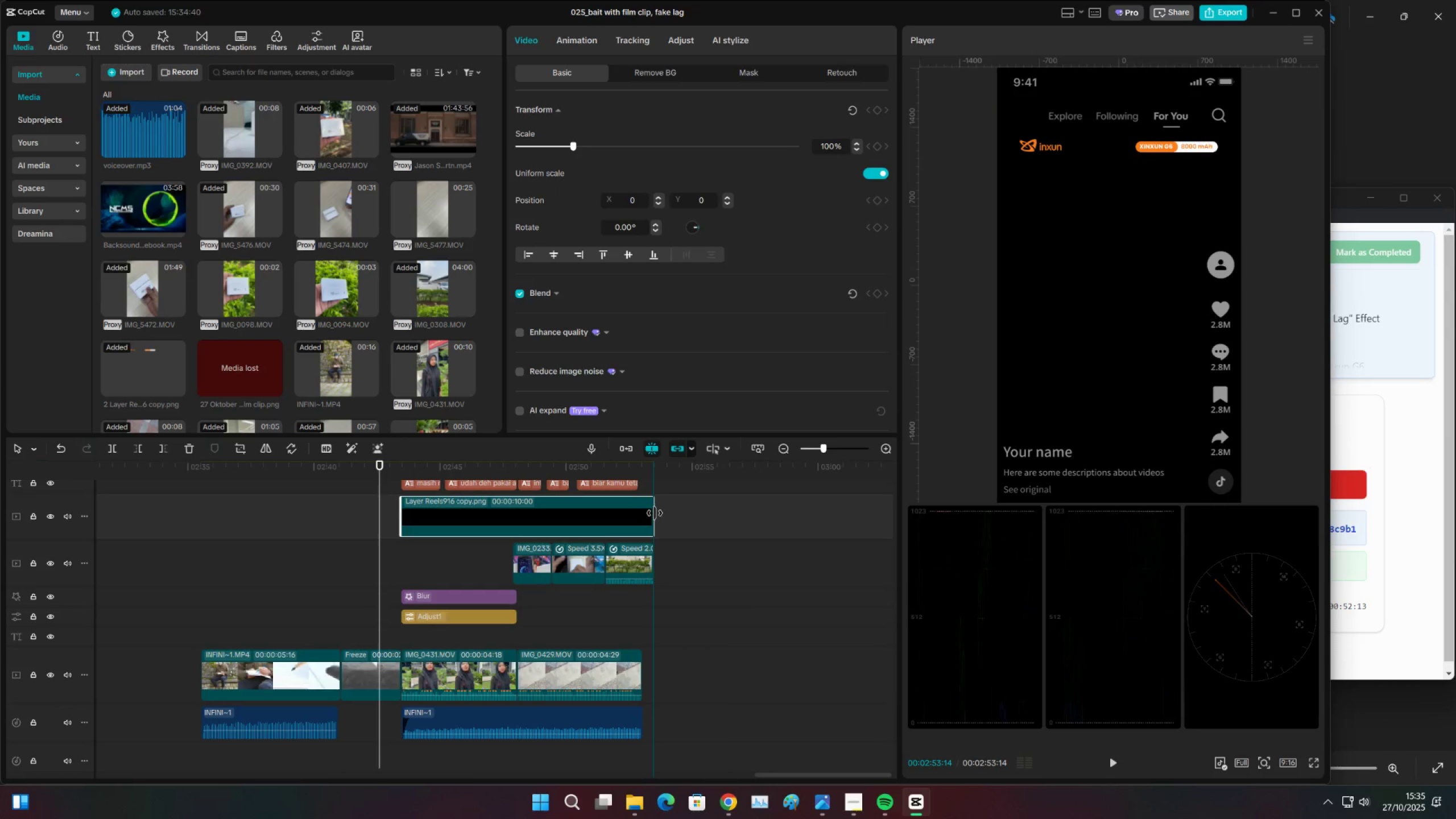 
left_click([594, 467])
 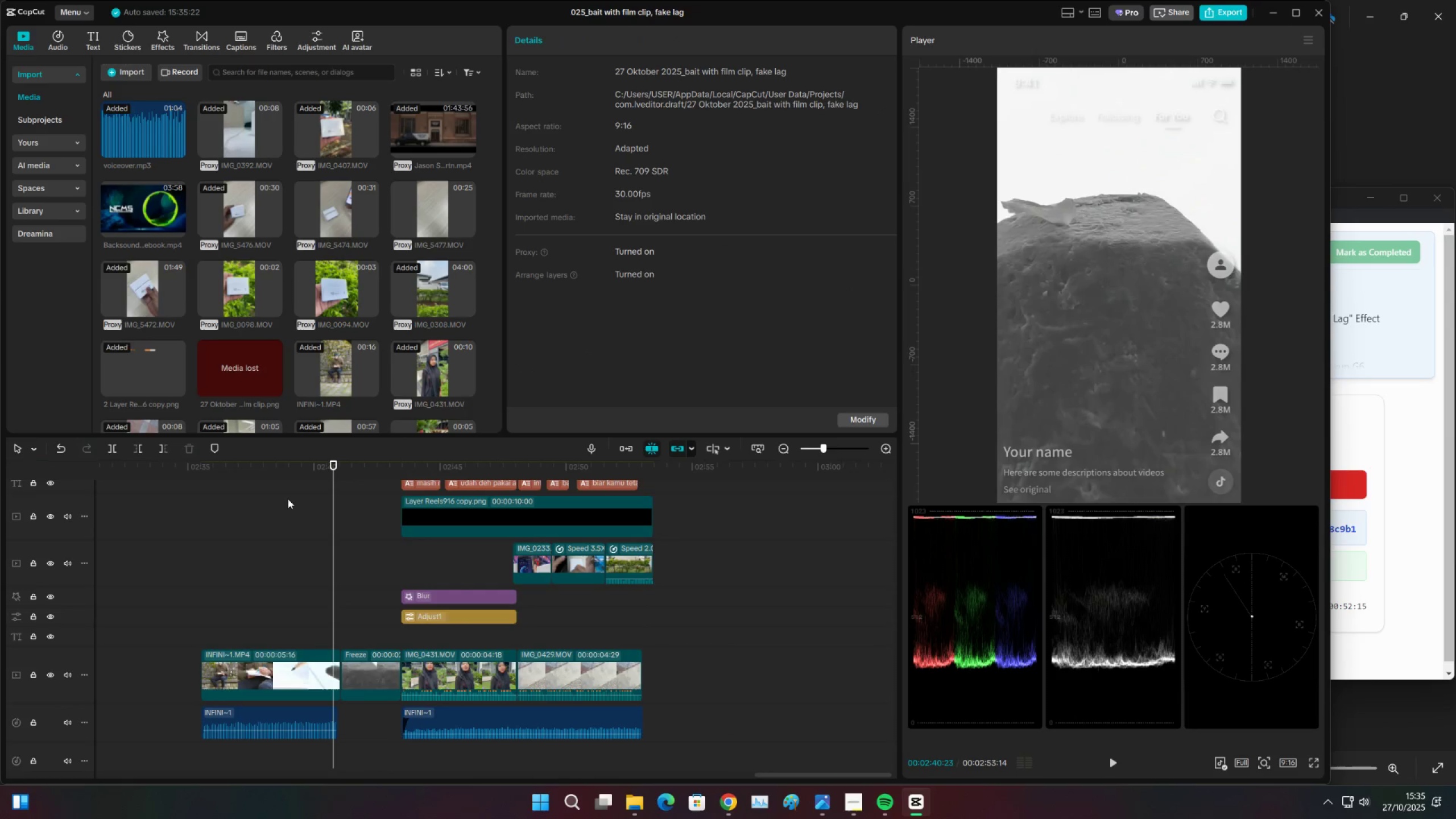 
triple_click([216, 531])
 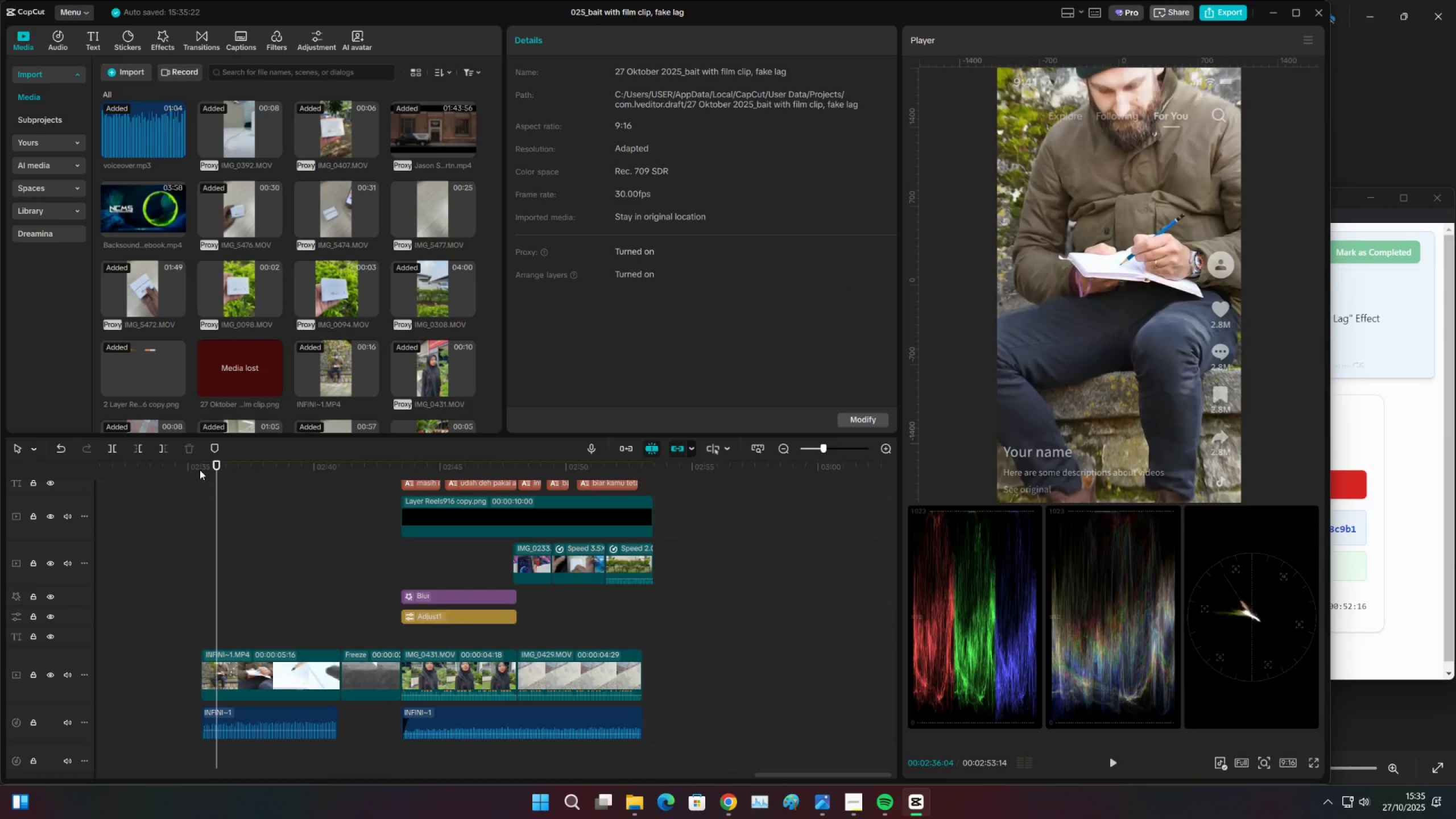 
left_click([200, 470])
 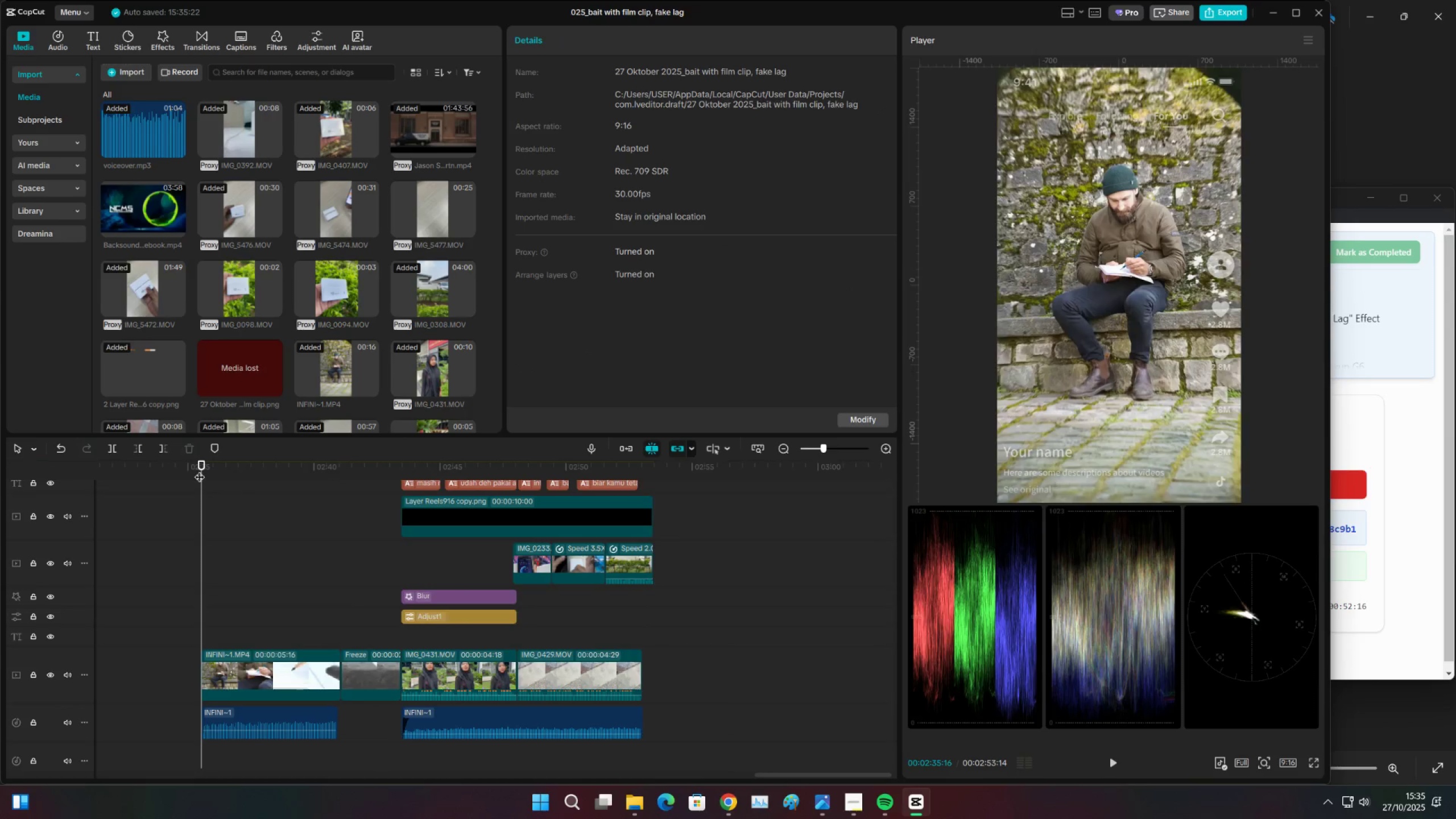 
key(Space)
 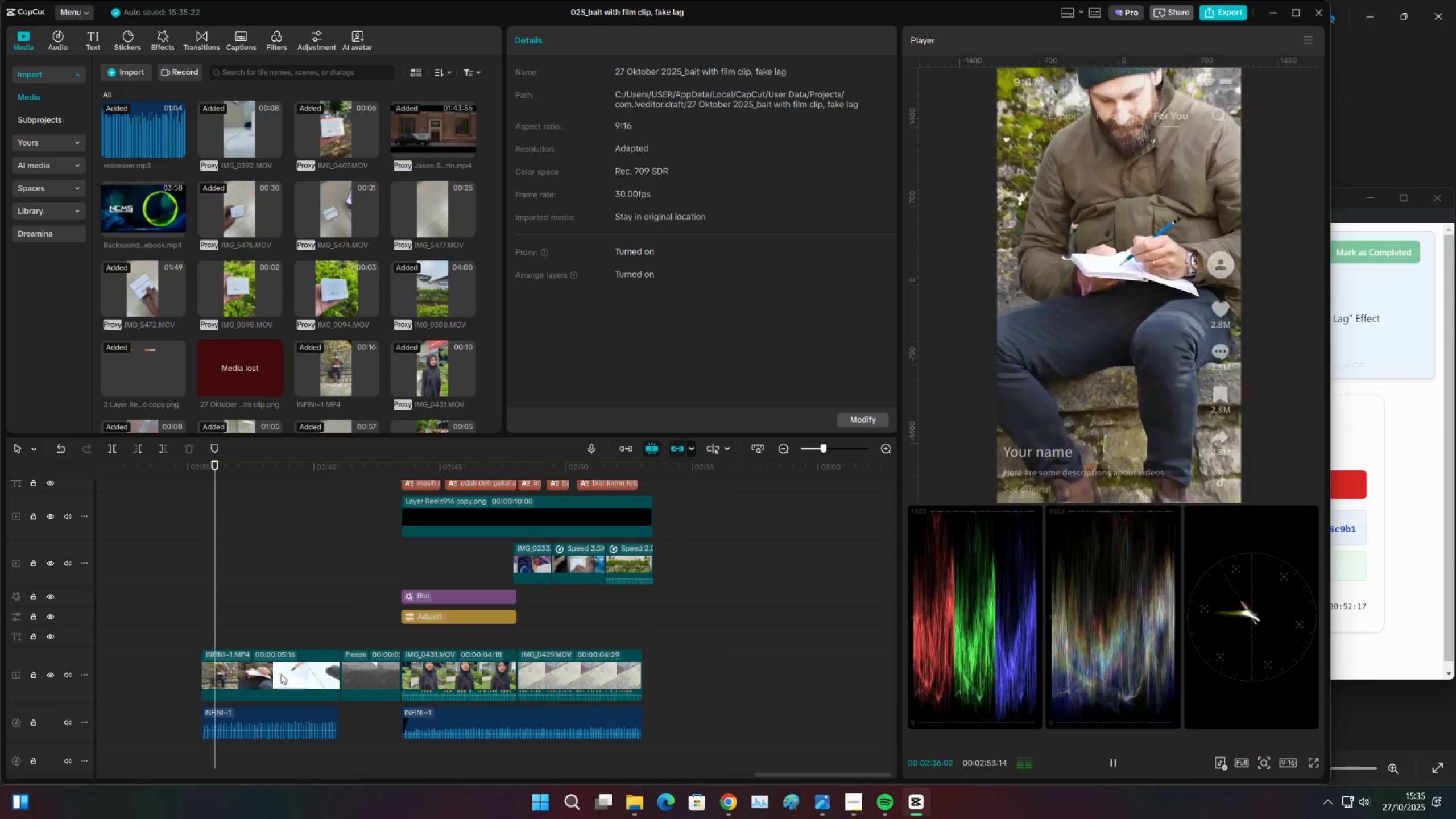 
left_click([300, 660])
 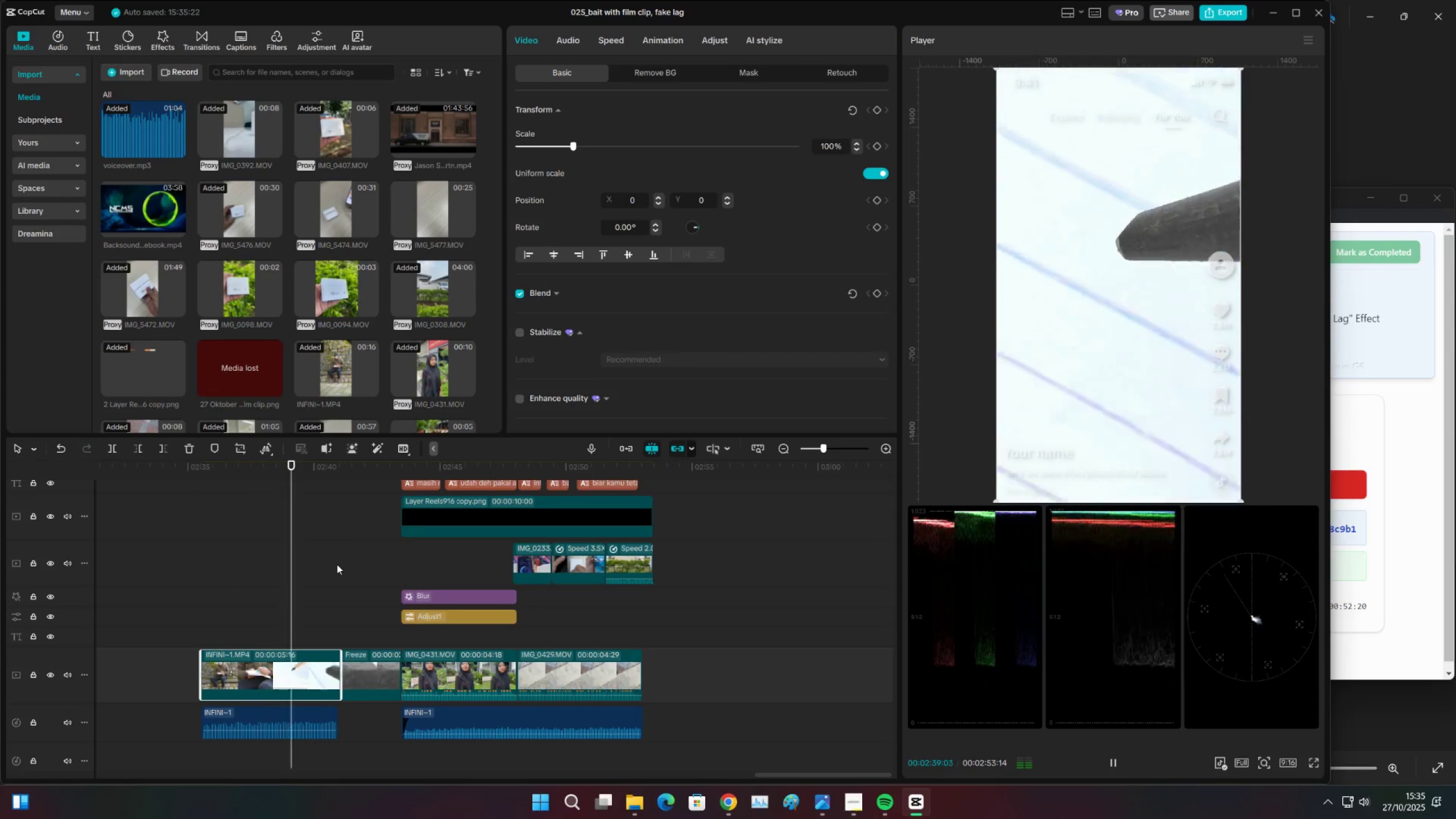 
left_click([315, 666])
 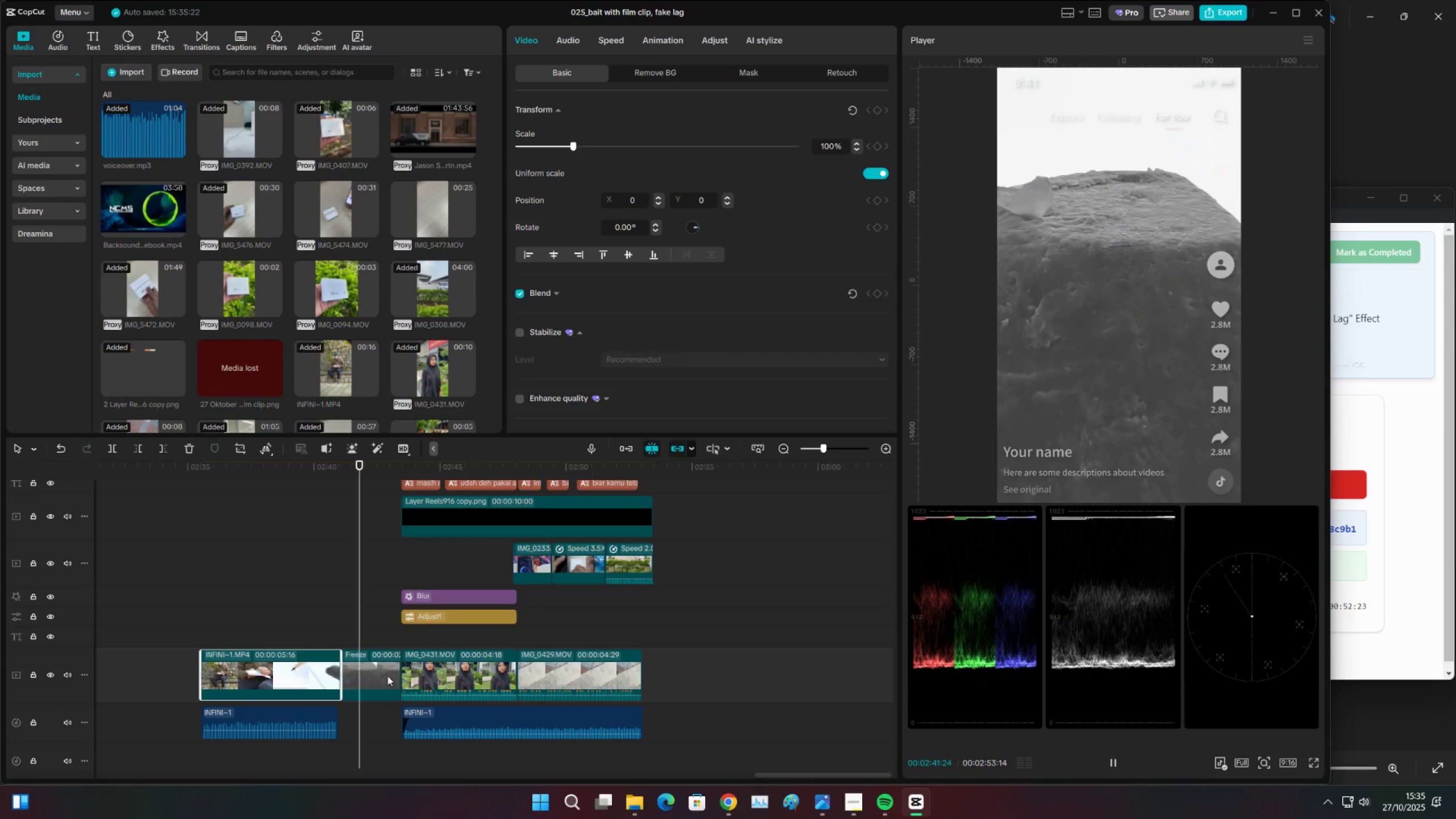 
left_click([388, 674])
 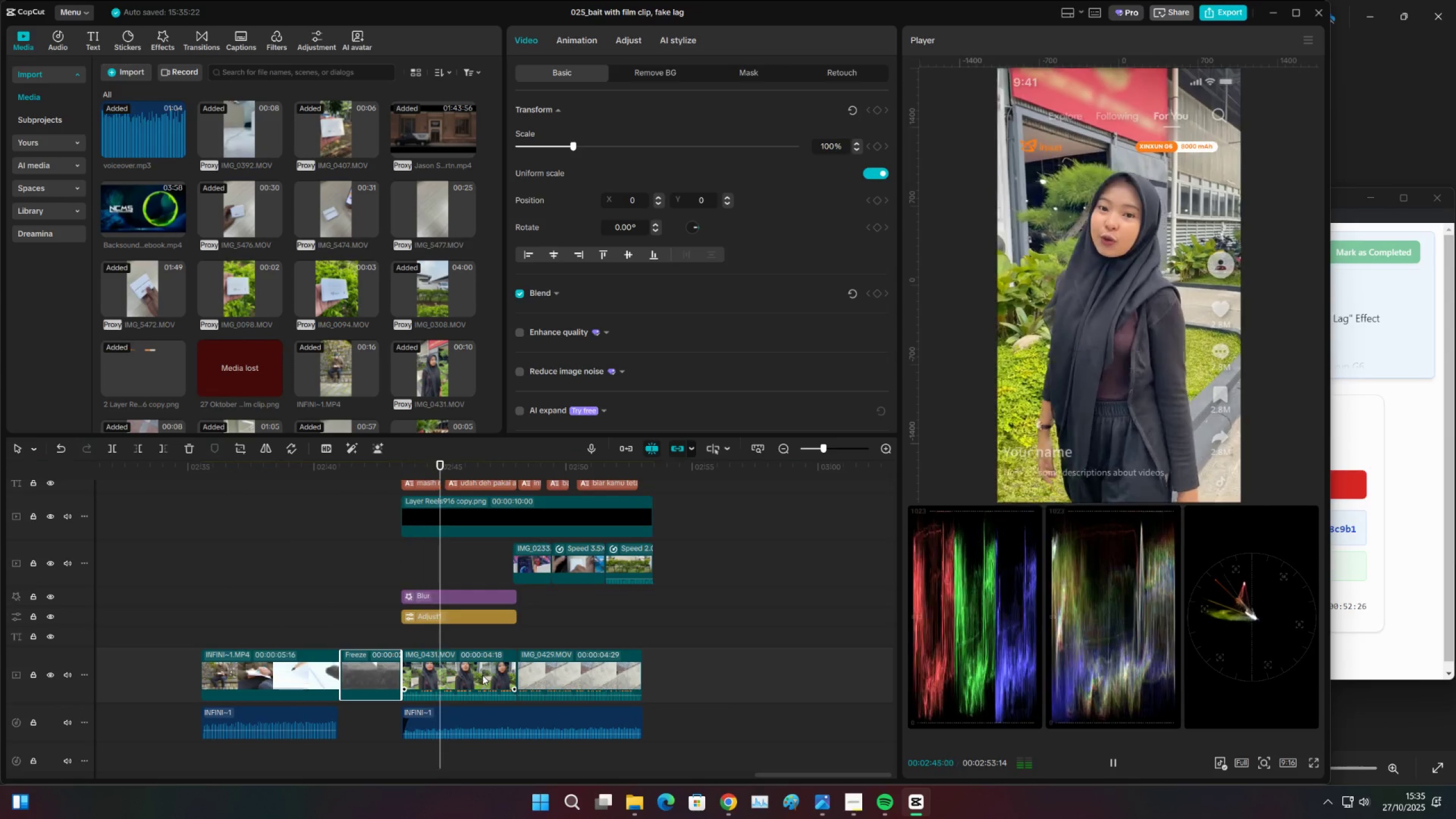 
left_click([470, 711])
 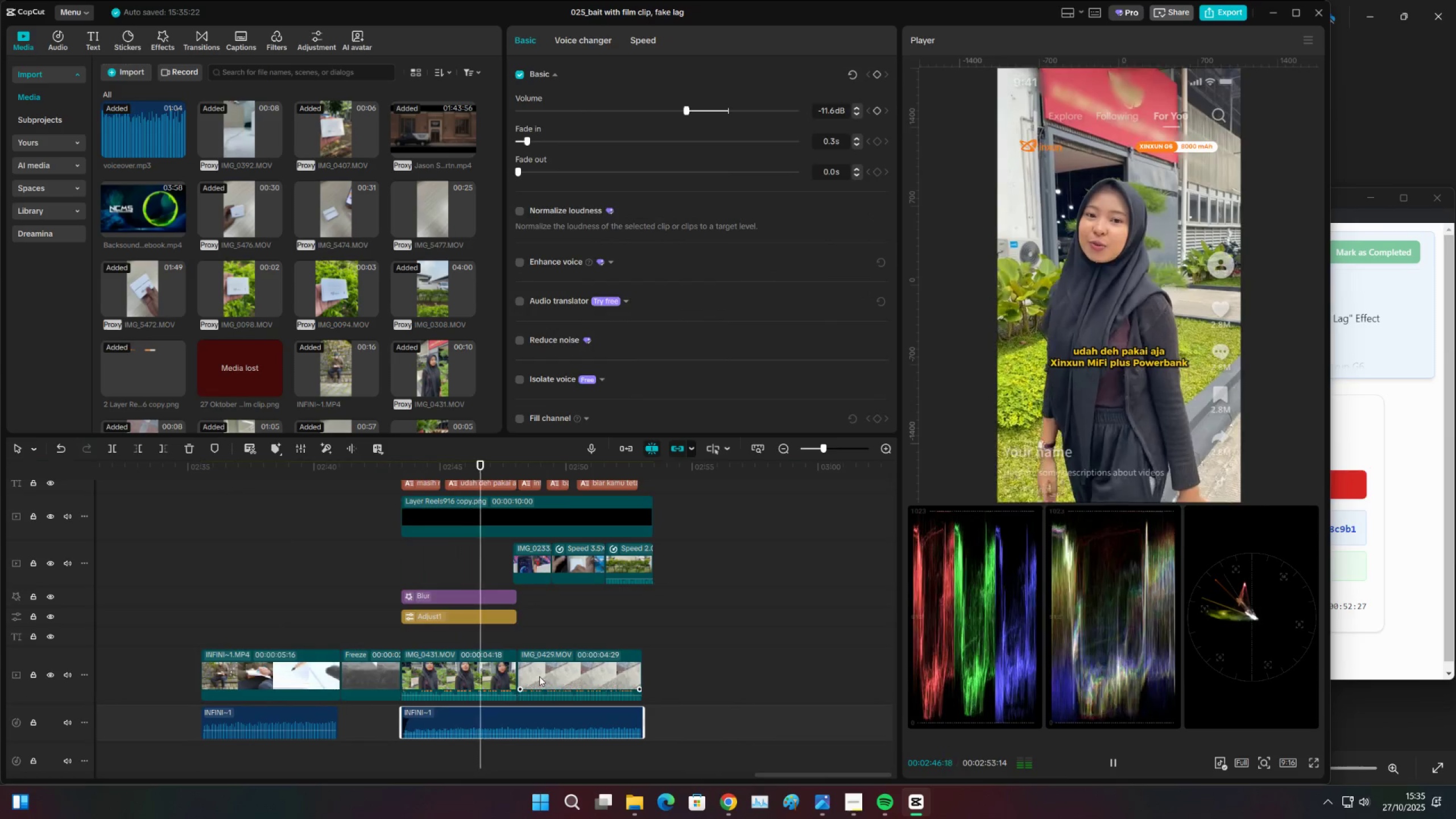 
left_click([539, 676])
 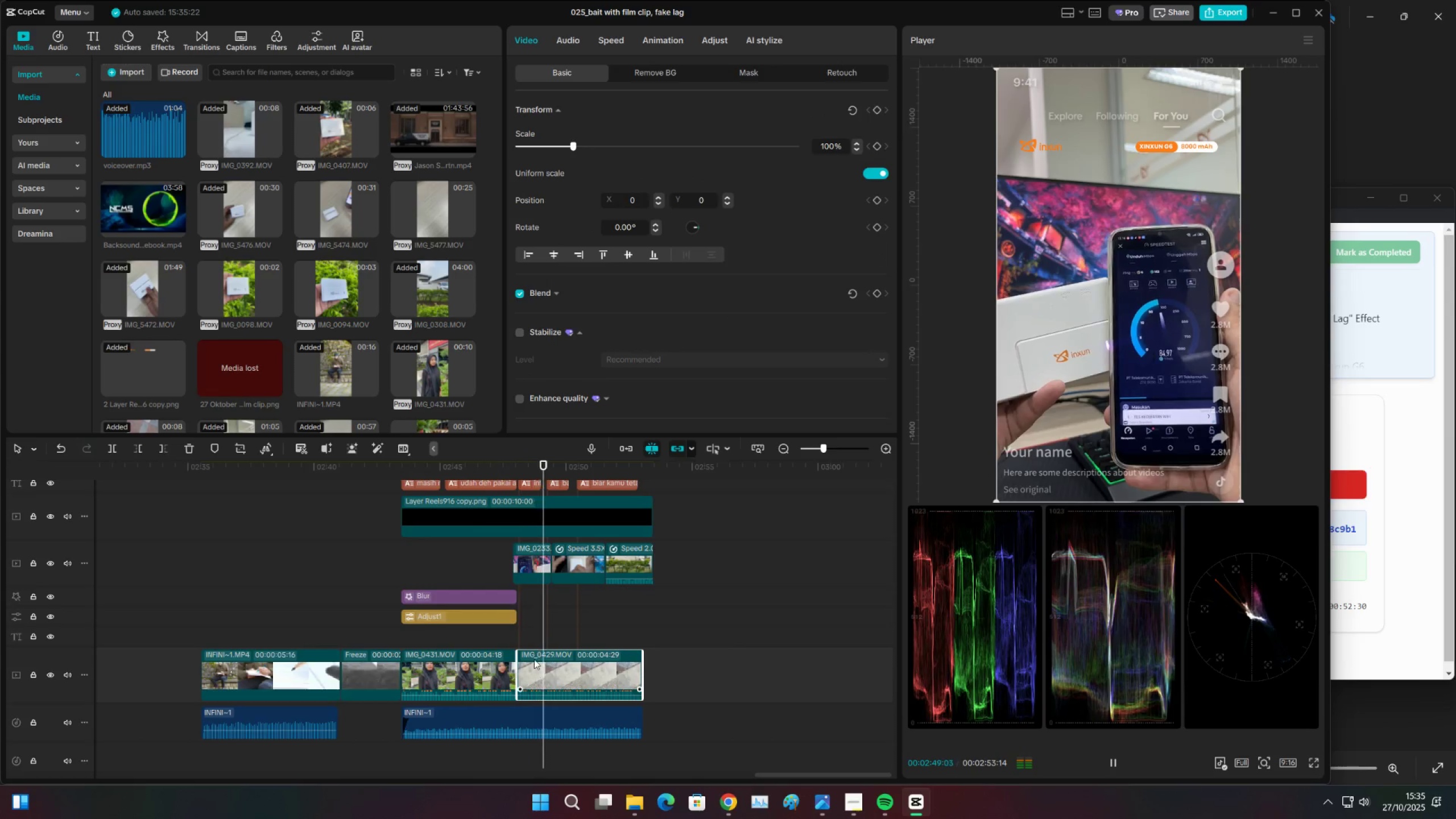 
key(Space)
 